 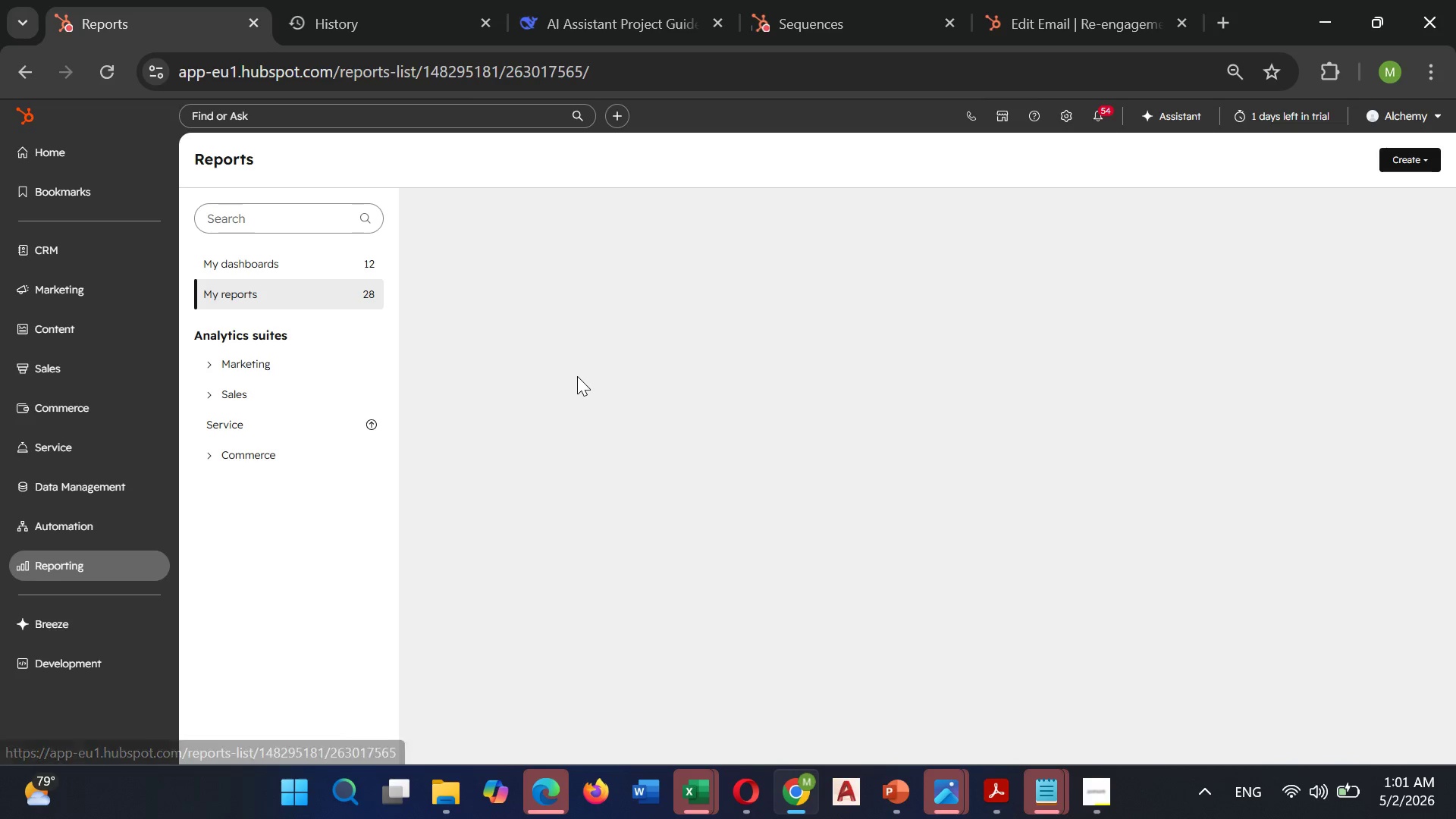 
mouse_move([328, -17])
 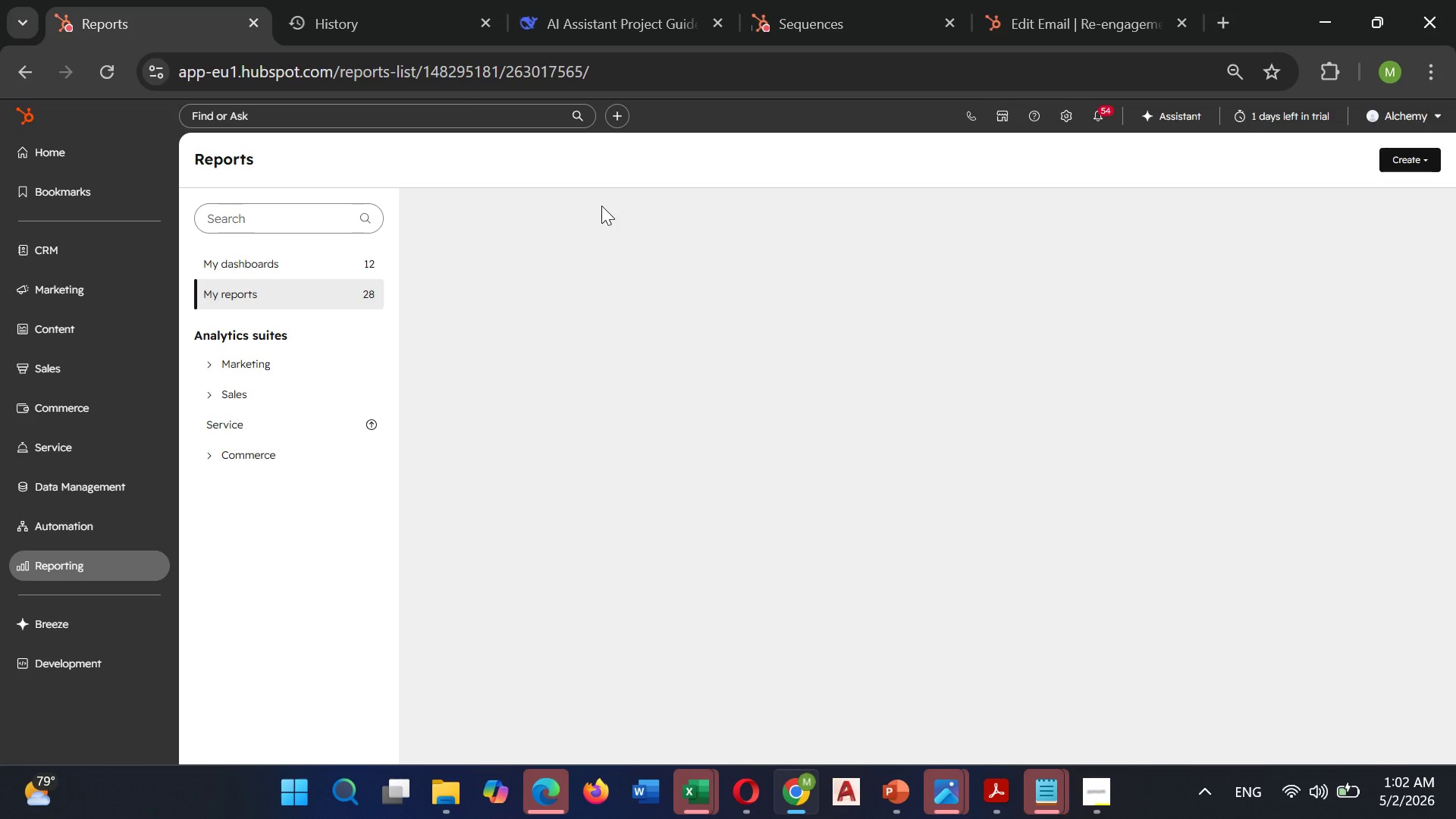 
wait(6.19)
 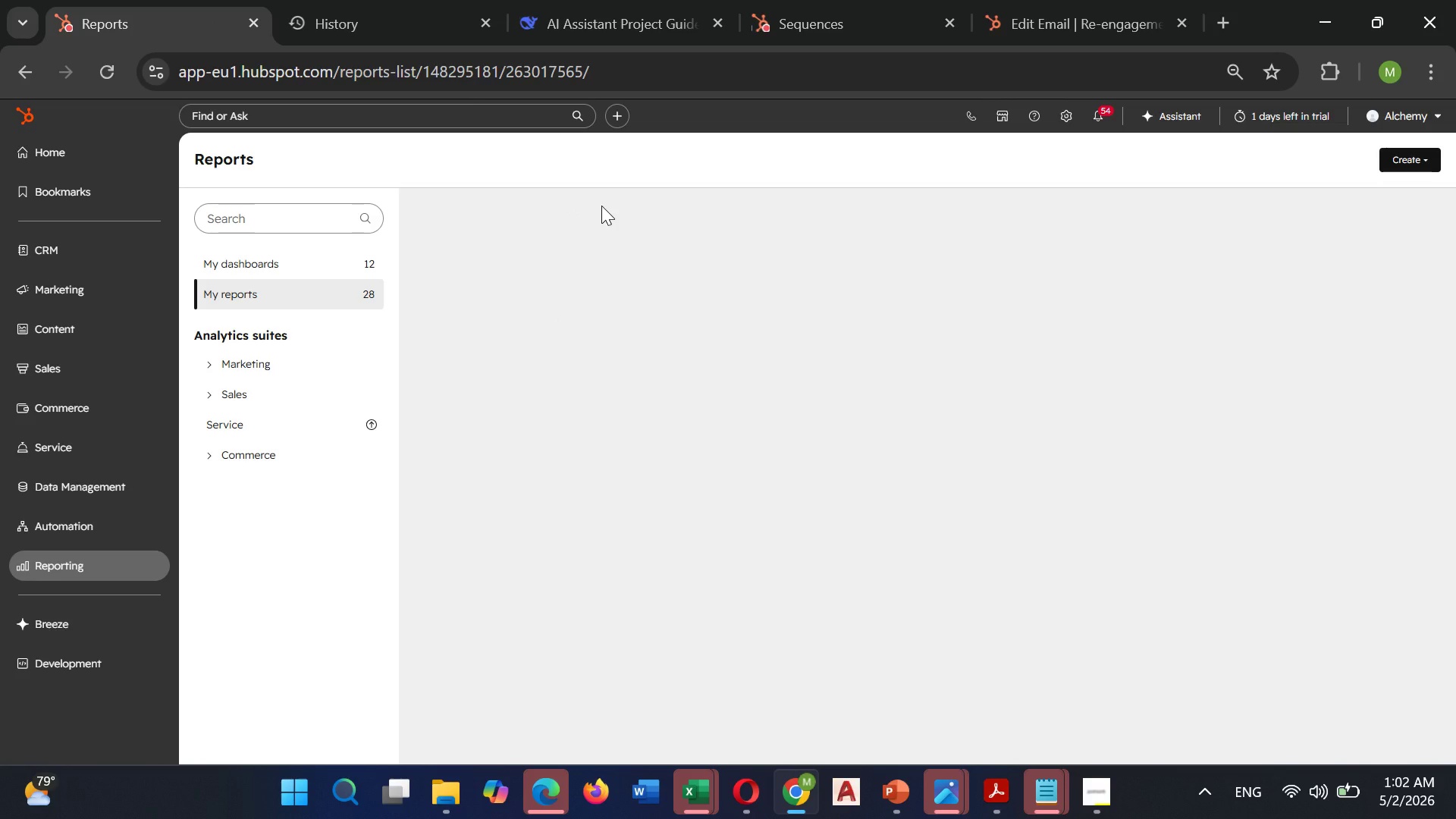 
scroll: coordinate [568, 334], scroll_direction: down, amount: 2.0
 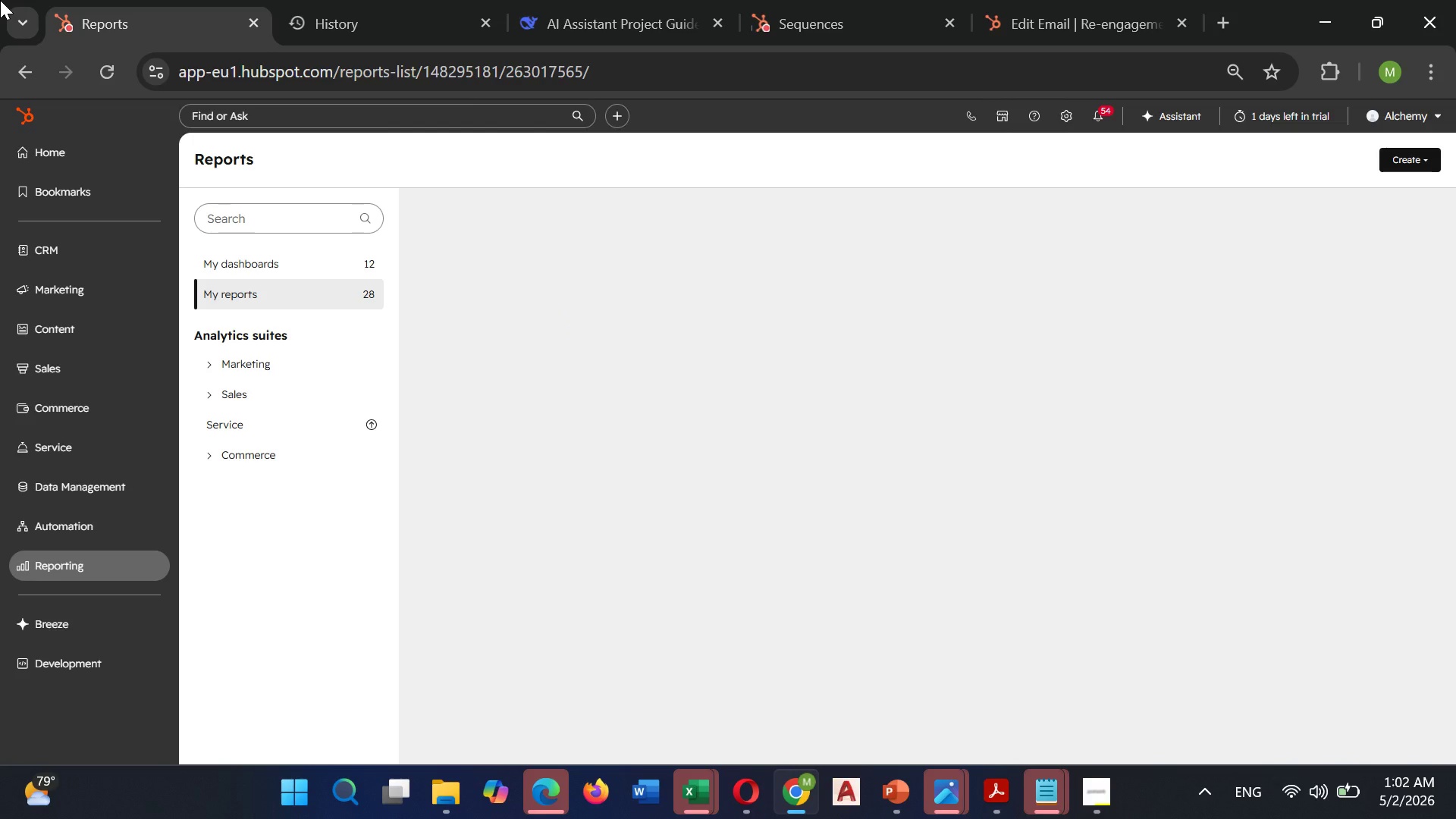 
wait(15.54)
 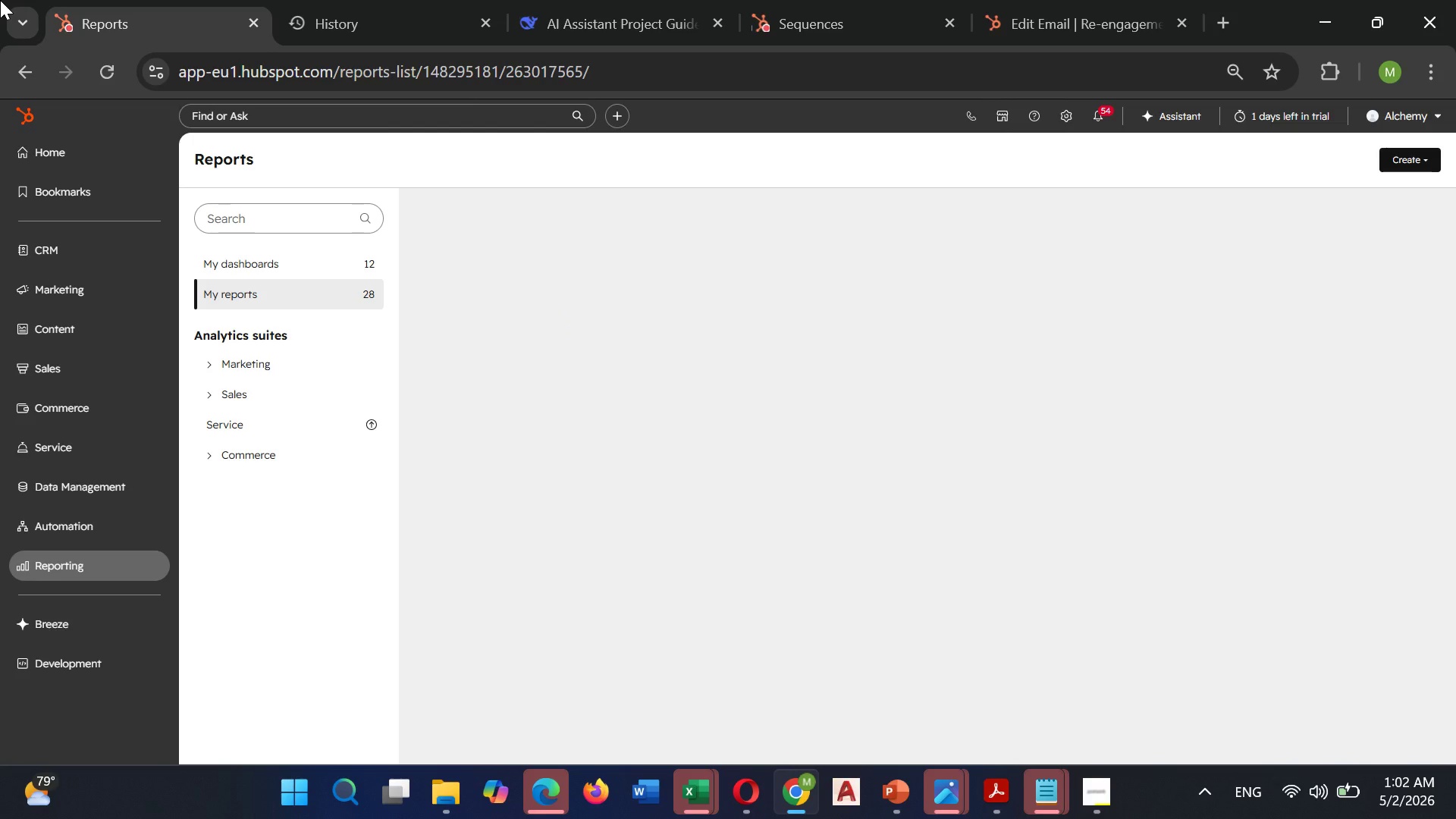 
mouse_move([86, 15])
 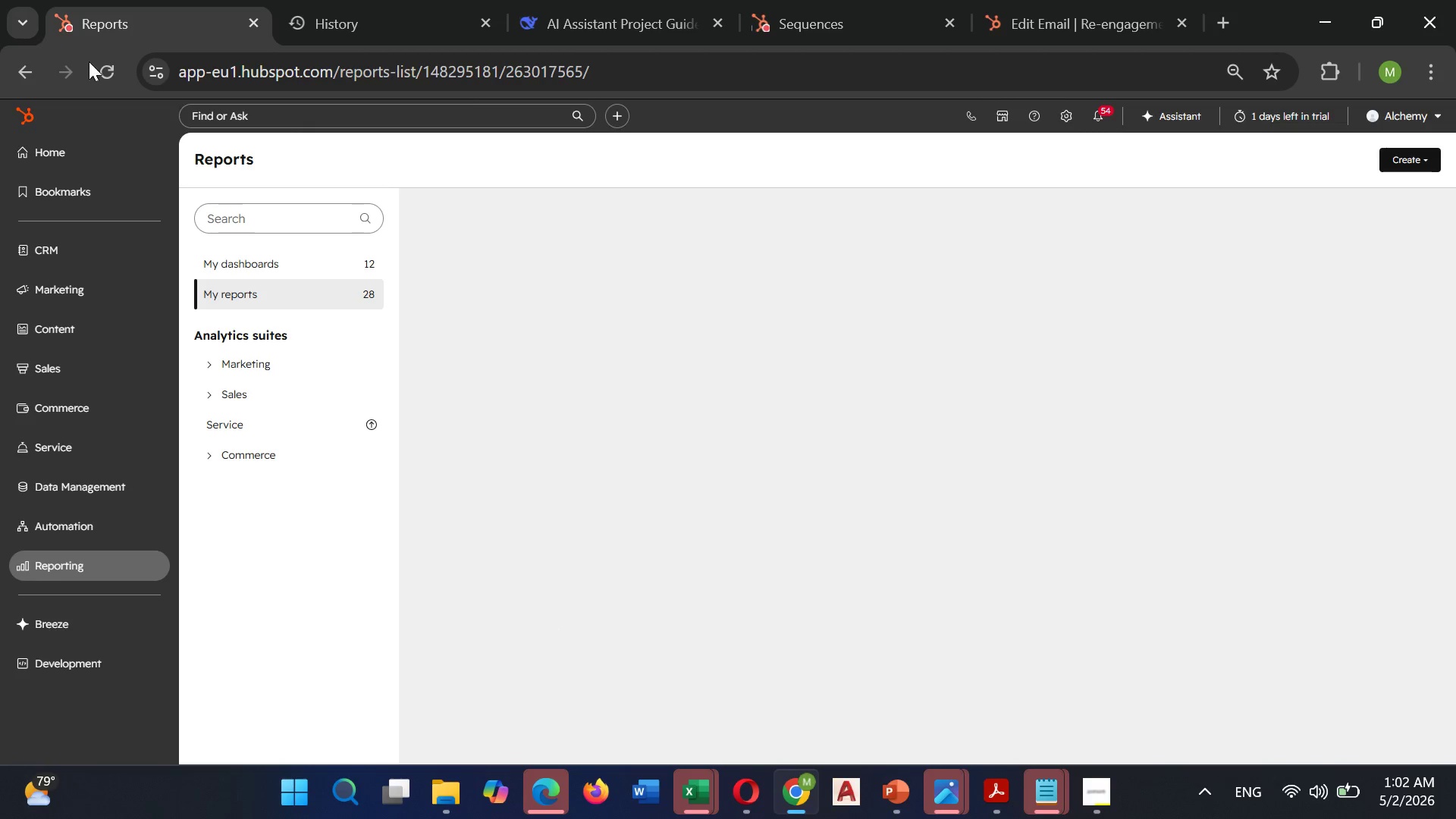 
left_click([110, 73])
 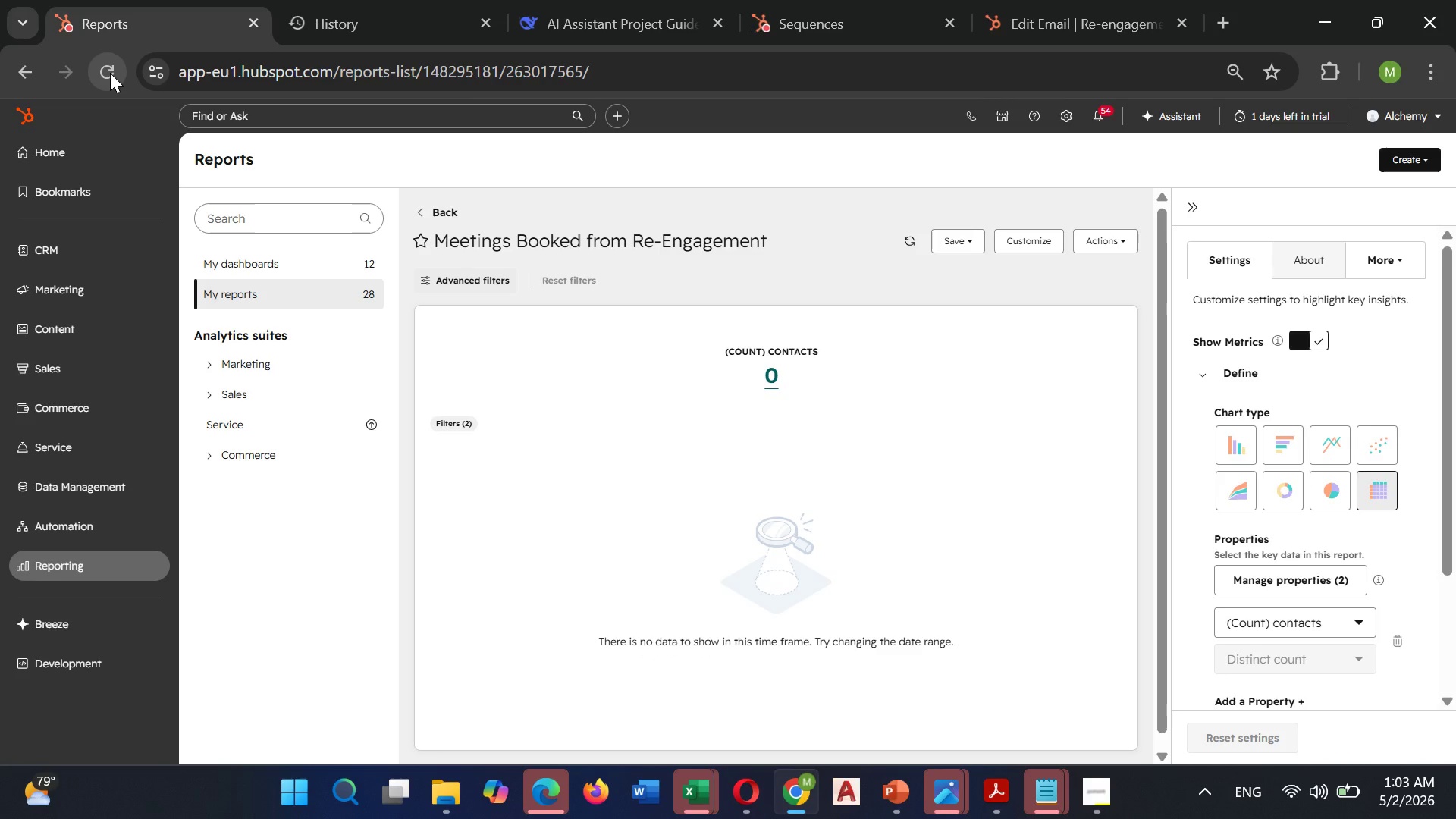 
wait(37.14)
 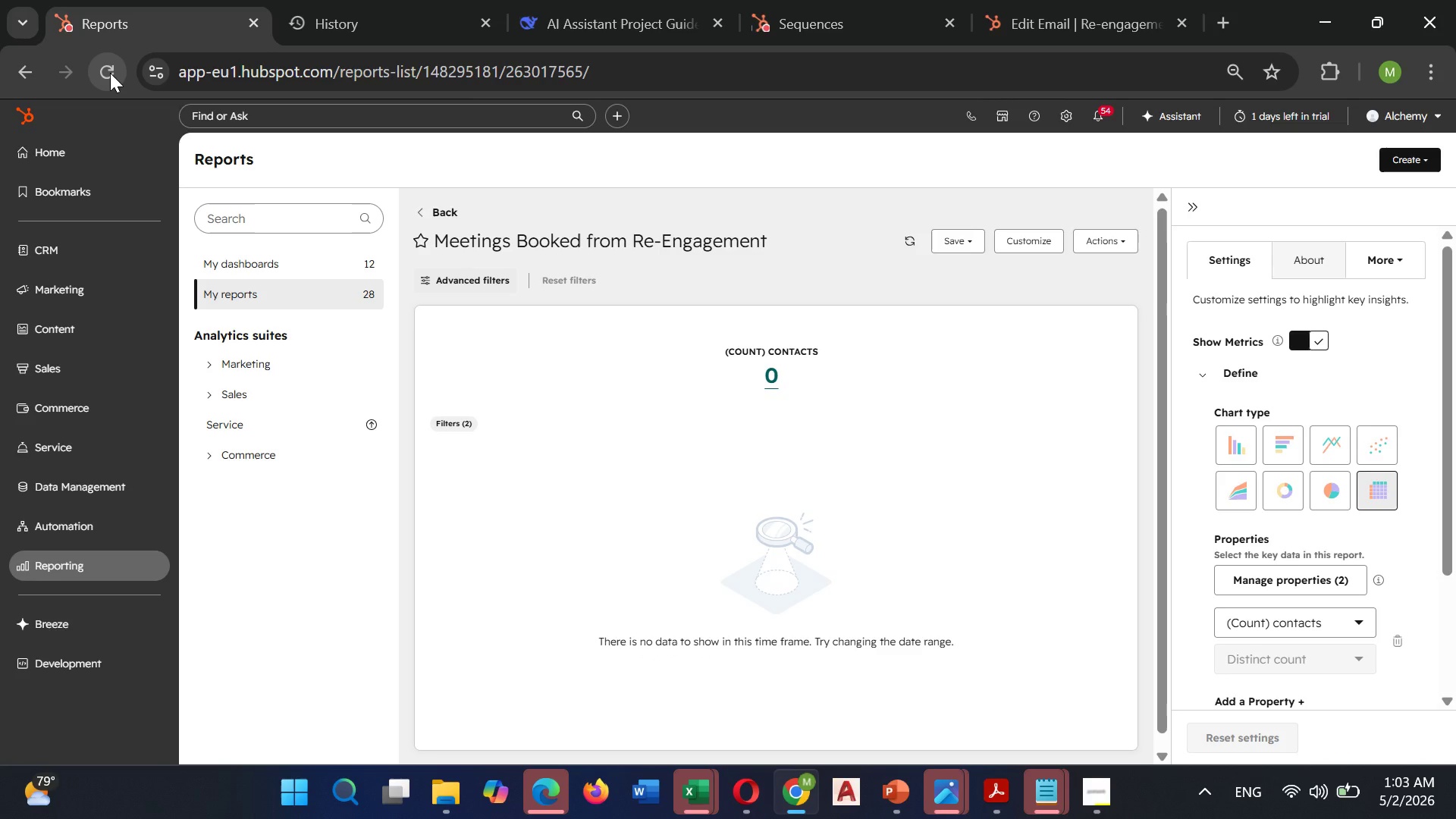 
left_click([946, 240])
 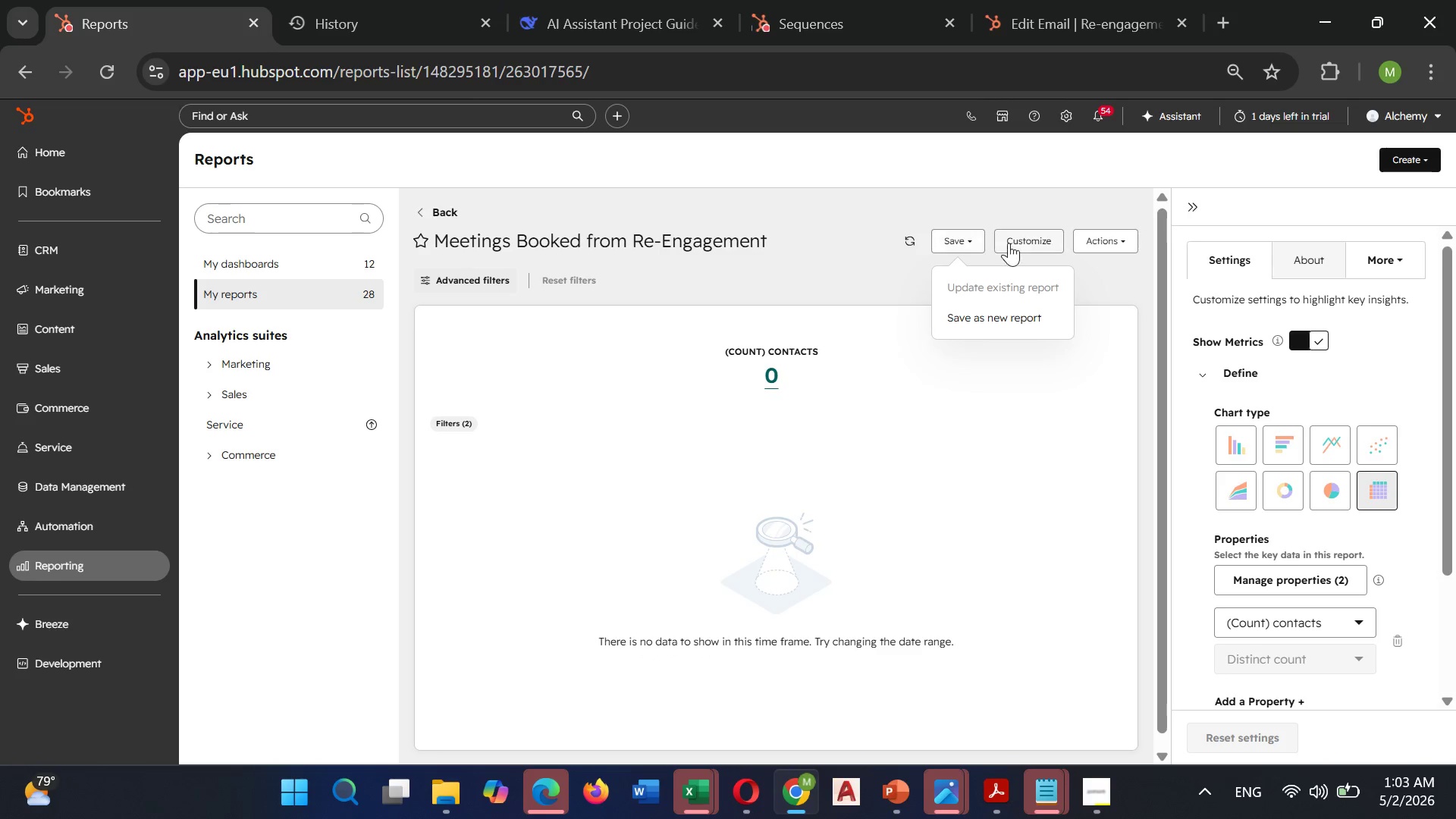 
left_click([1017, 238])
 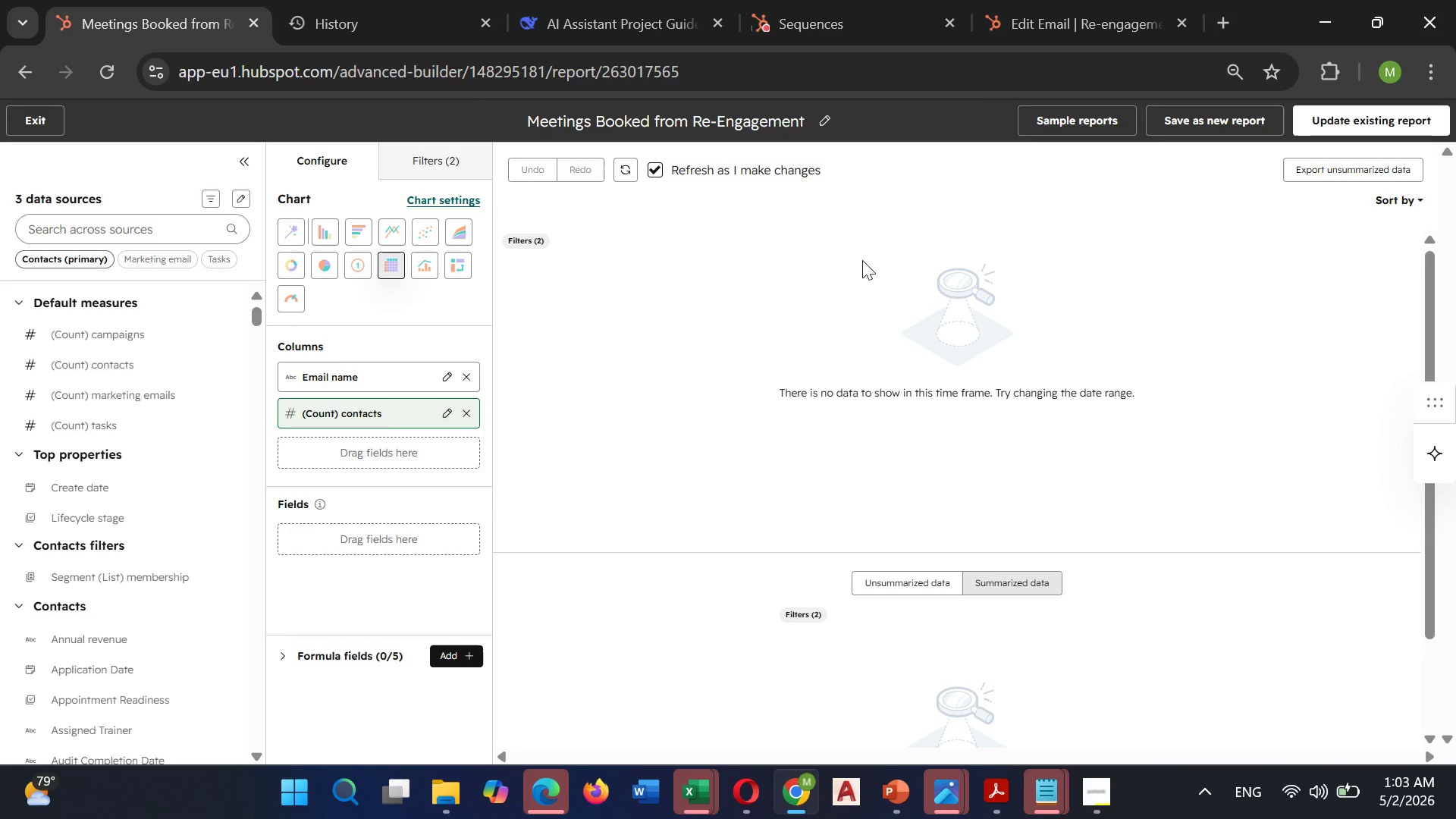 
wait(24.56)
 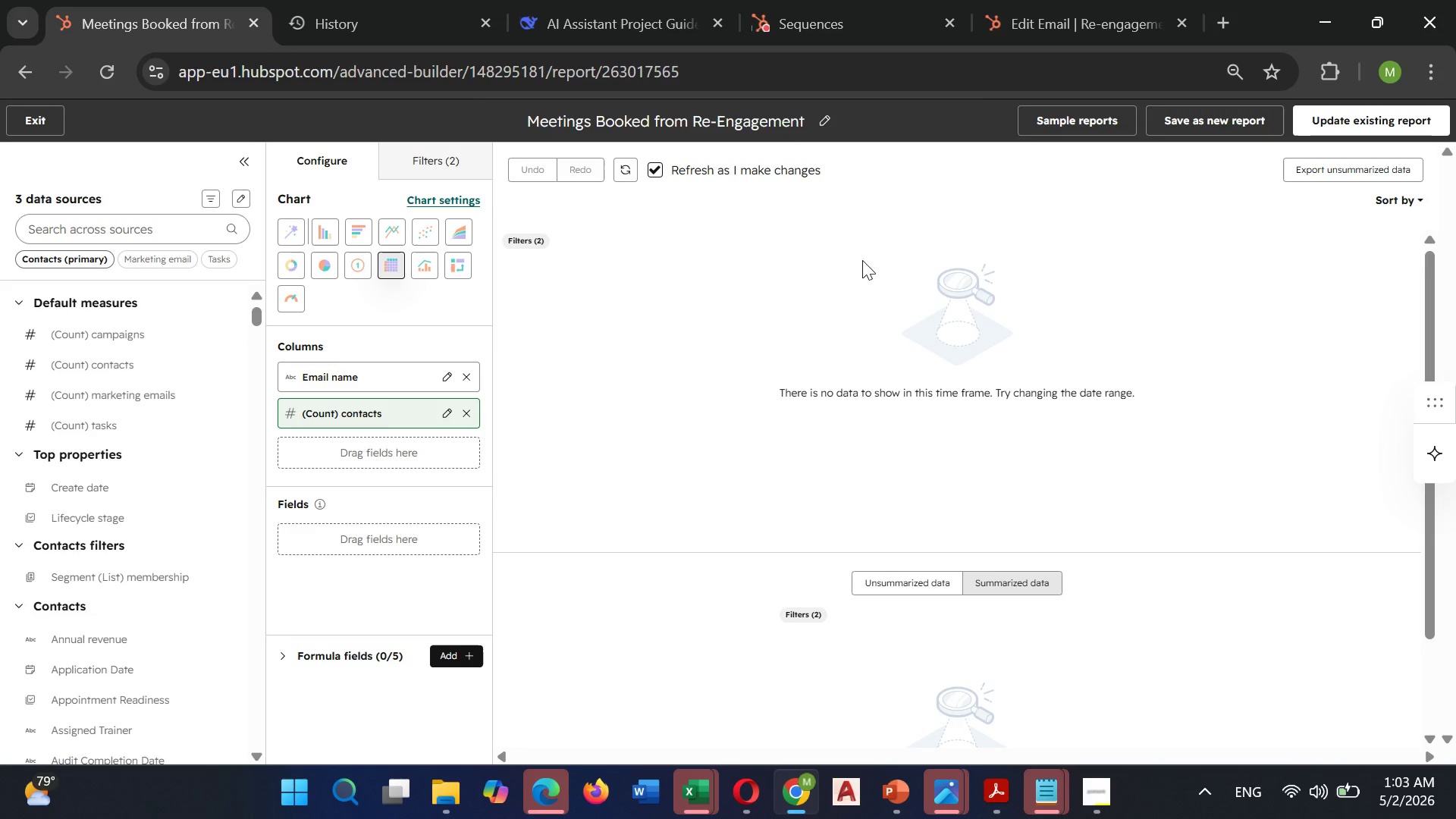 
left_click([826, 116])
 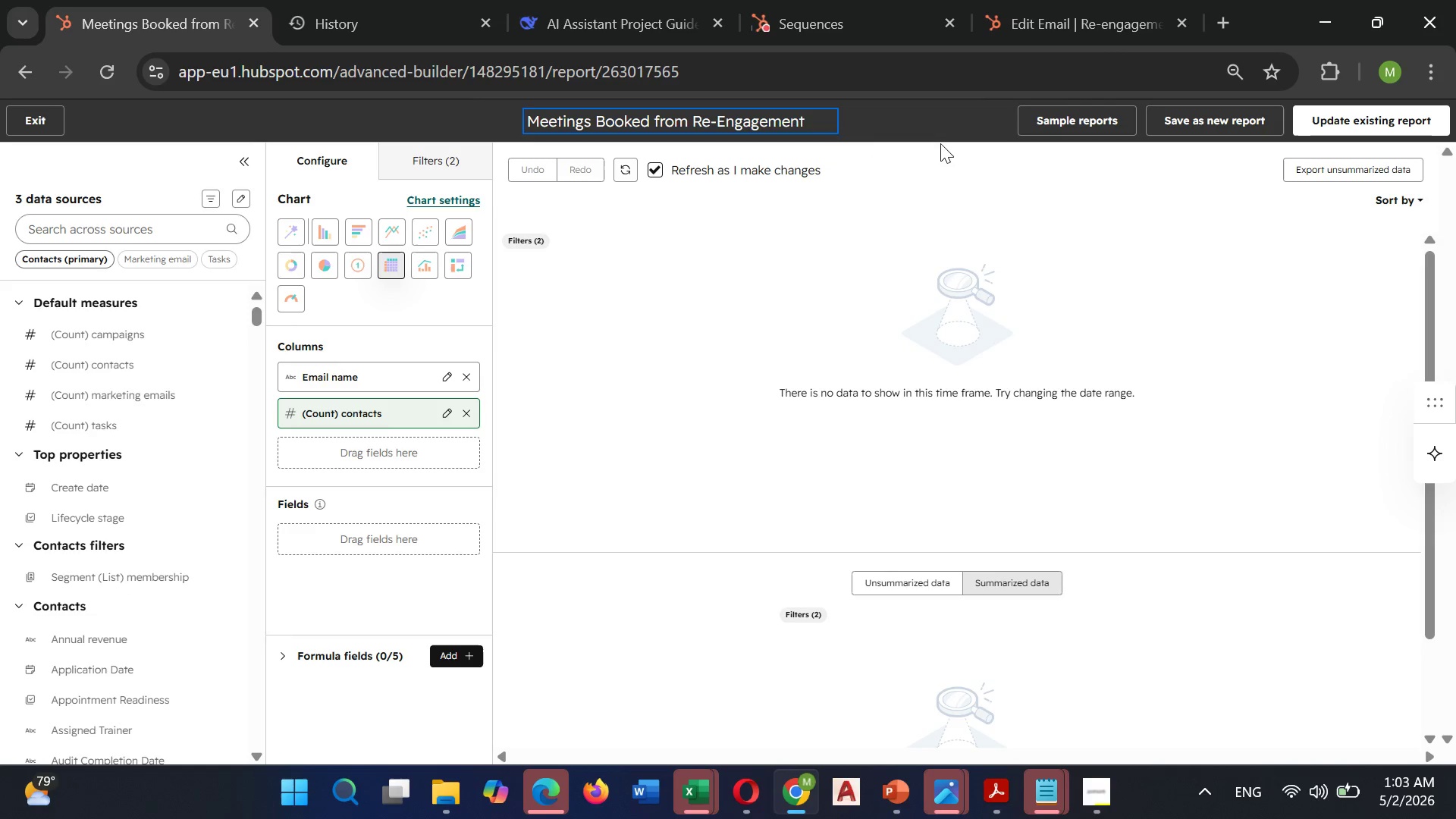 
left_click([941, 138])
 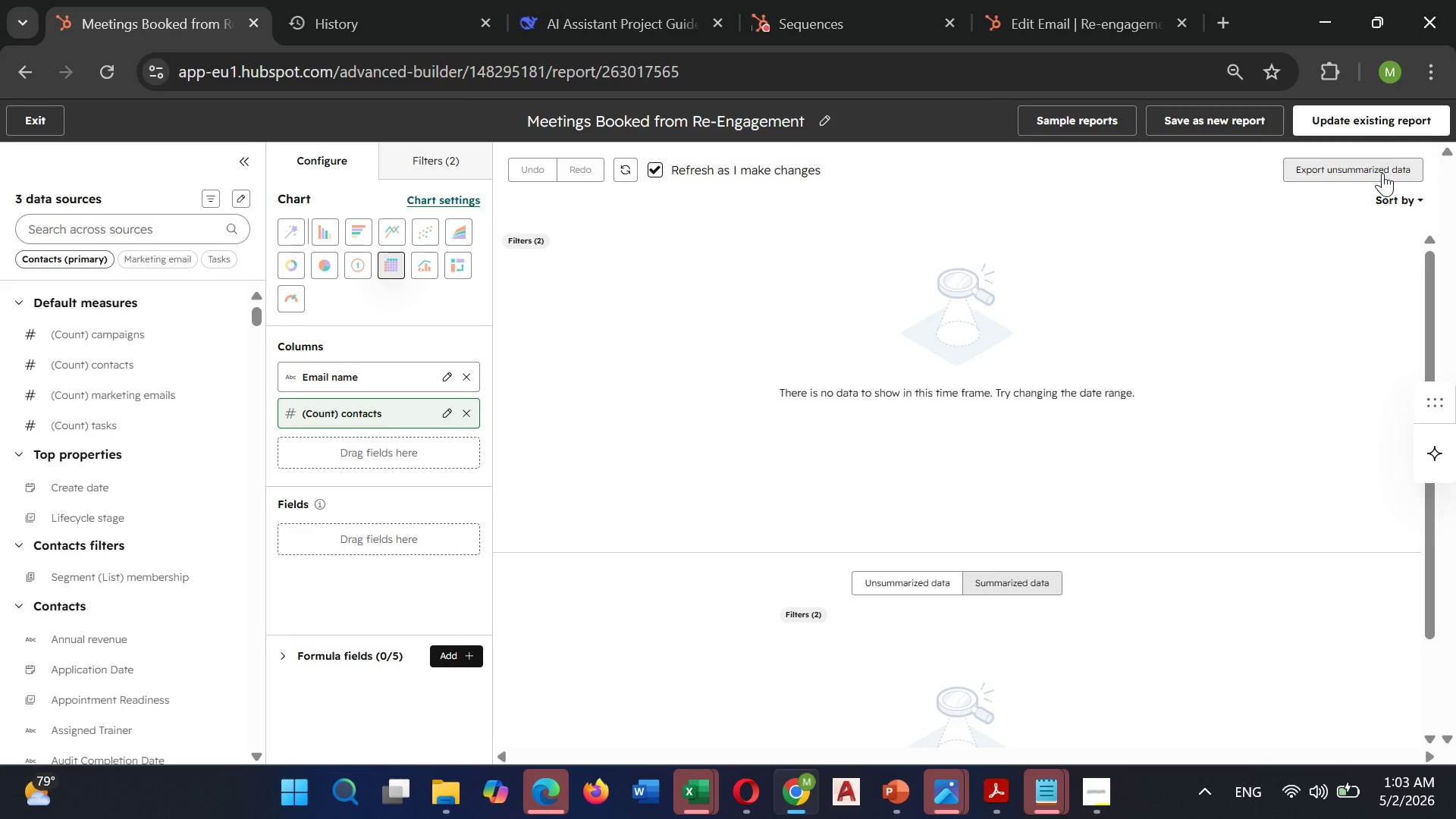 
left_click([1390, 195])
 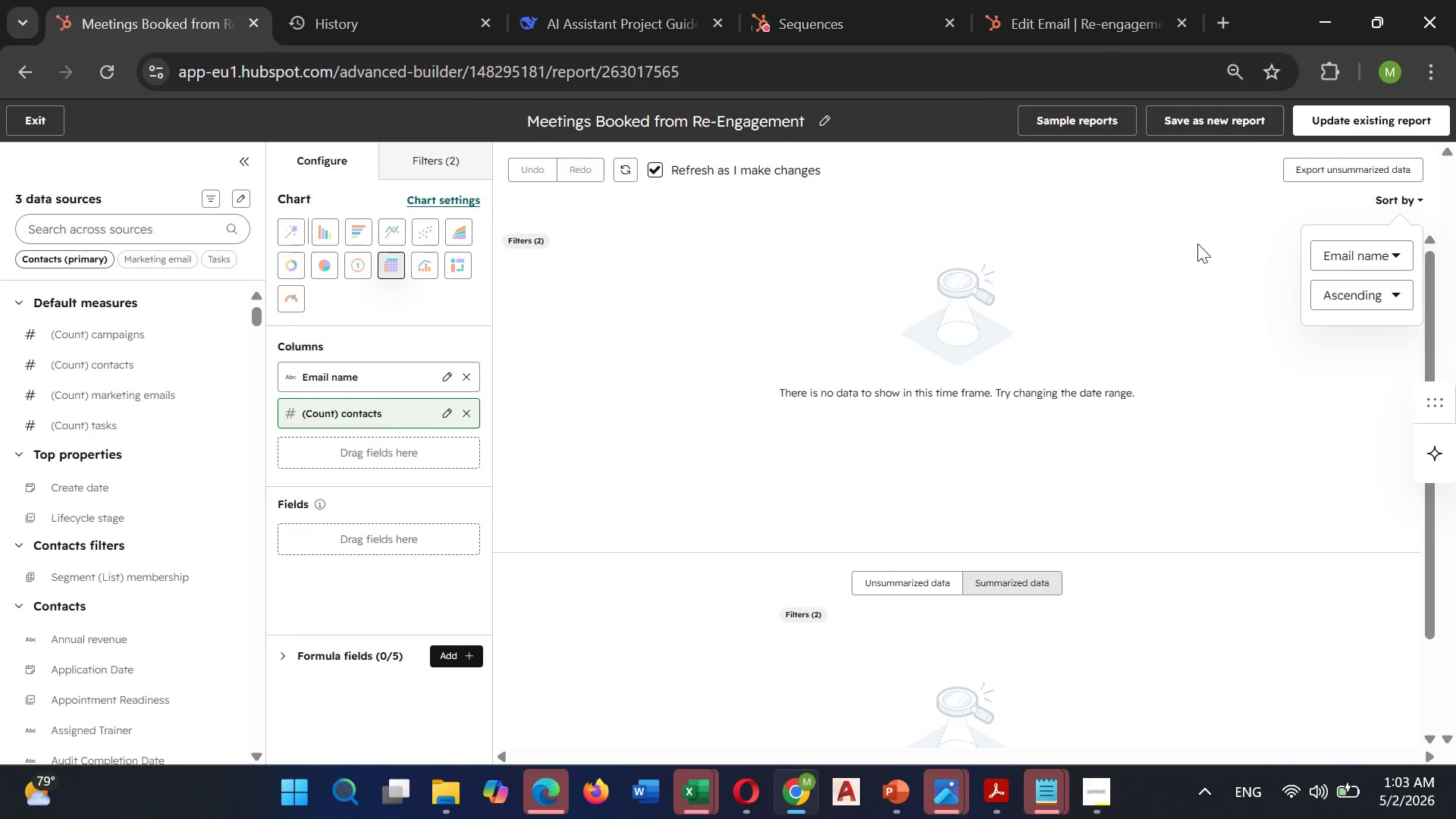 
left_click([1121, 244])
 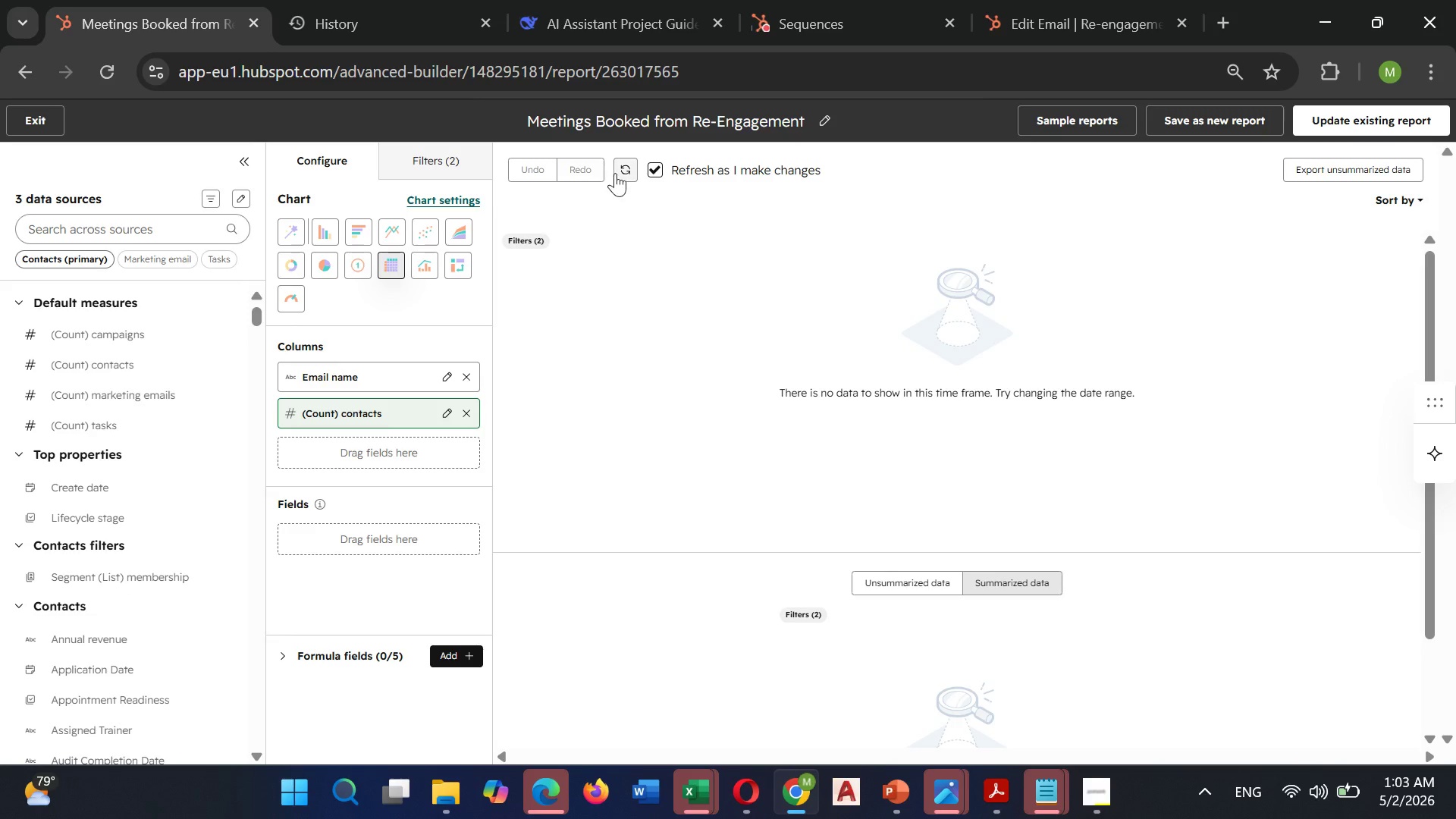 
left_click([621, 168])
 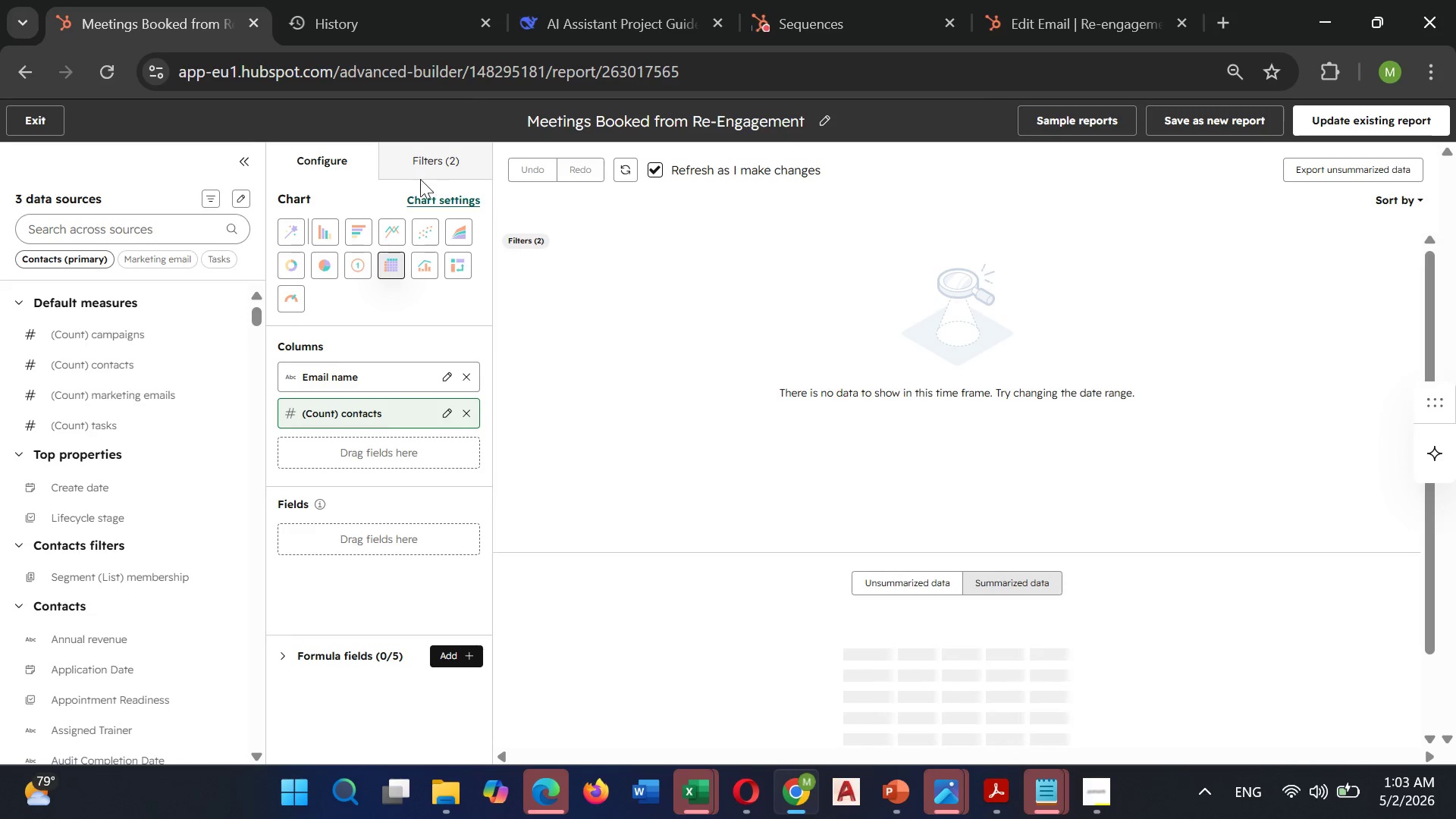 
left_click([174, 217])
 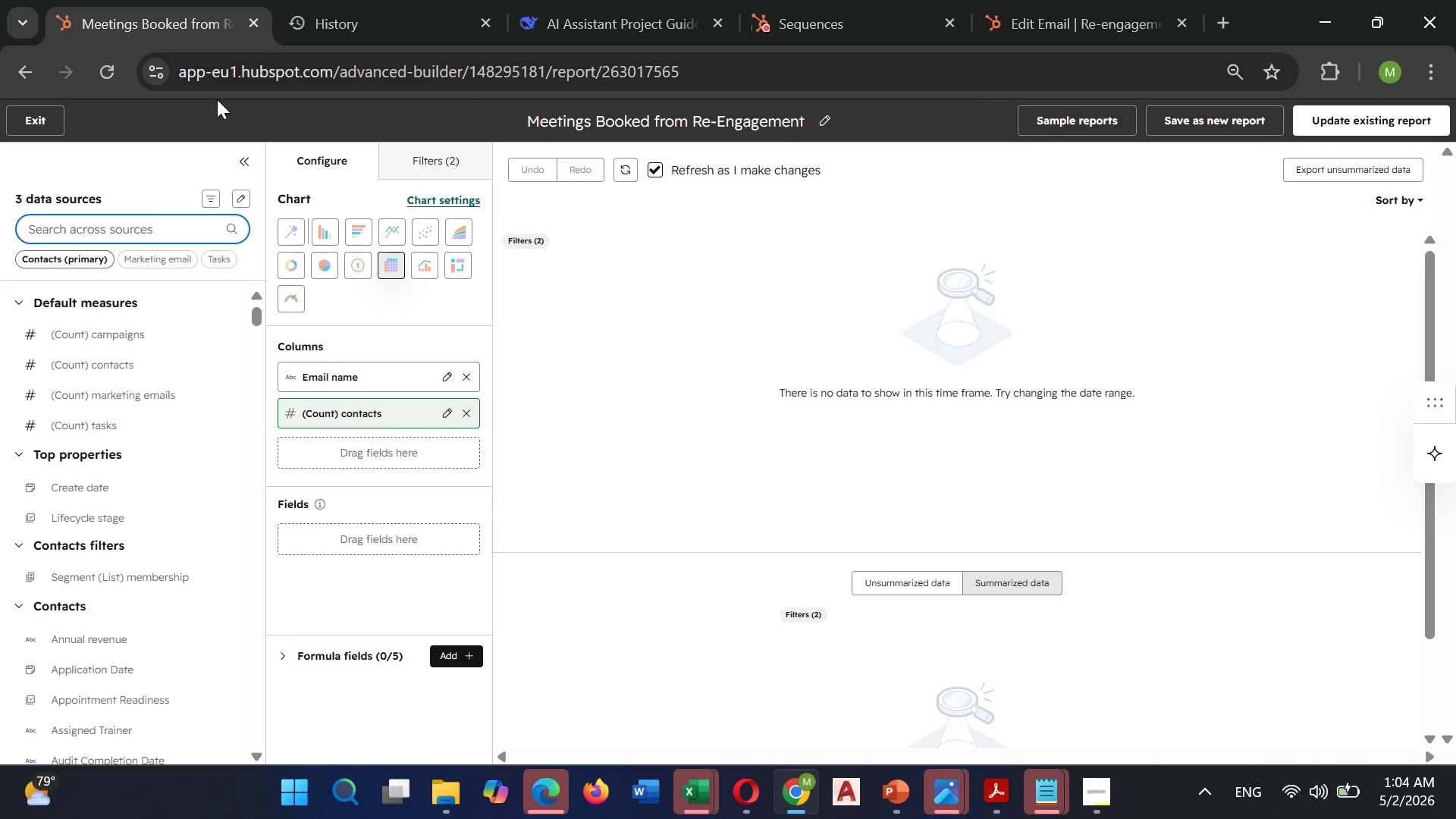 
wait(37.26)
 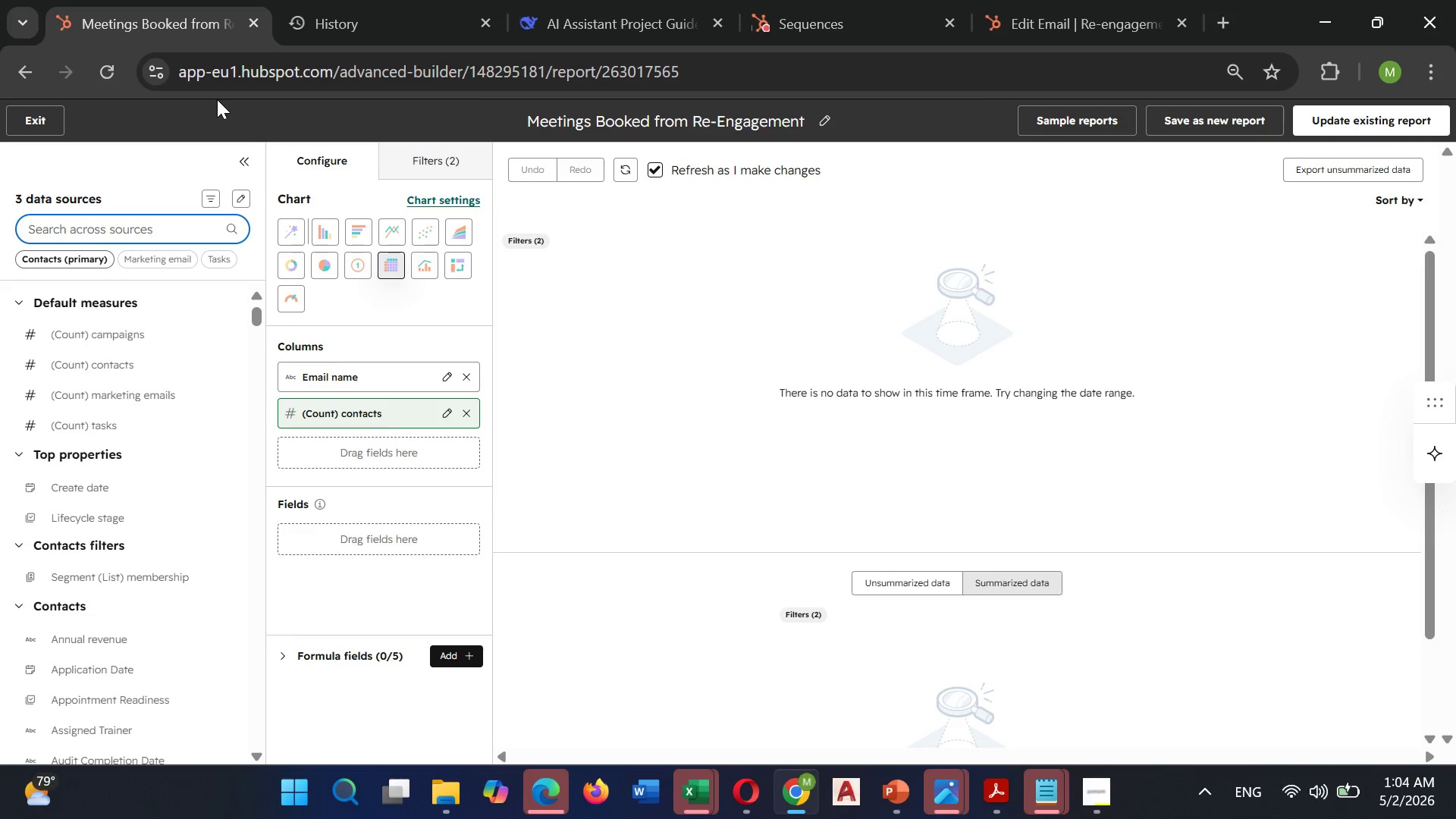 
scroll: coordinate [178, 431], scroll_direction: down, amount: 10.0
 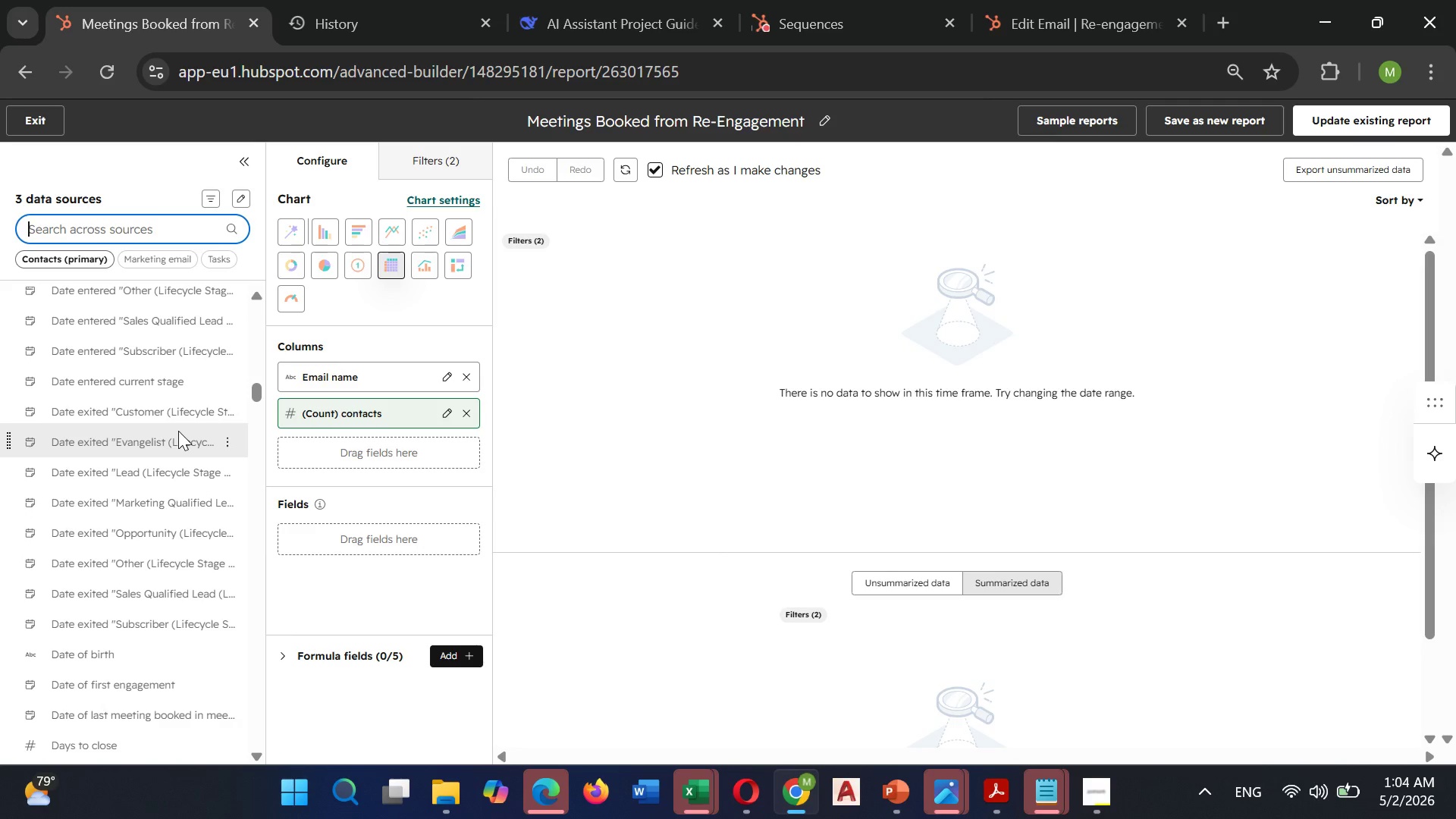 
scroll: coordinate [178, 431], scroll_direction: down, amount: 4.0
 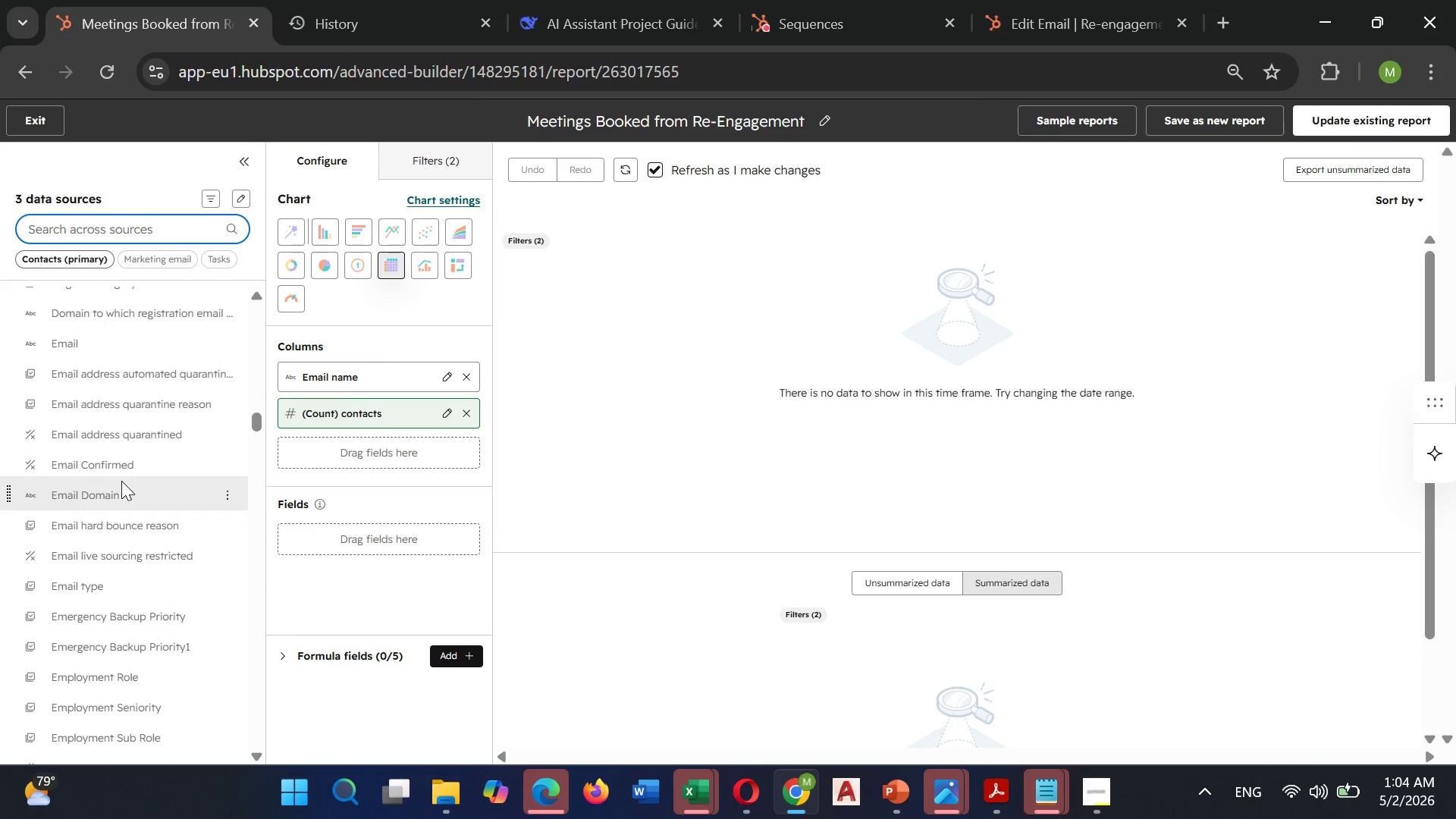 
wait(5.69)
 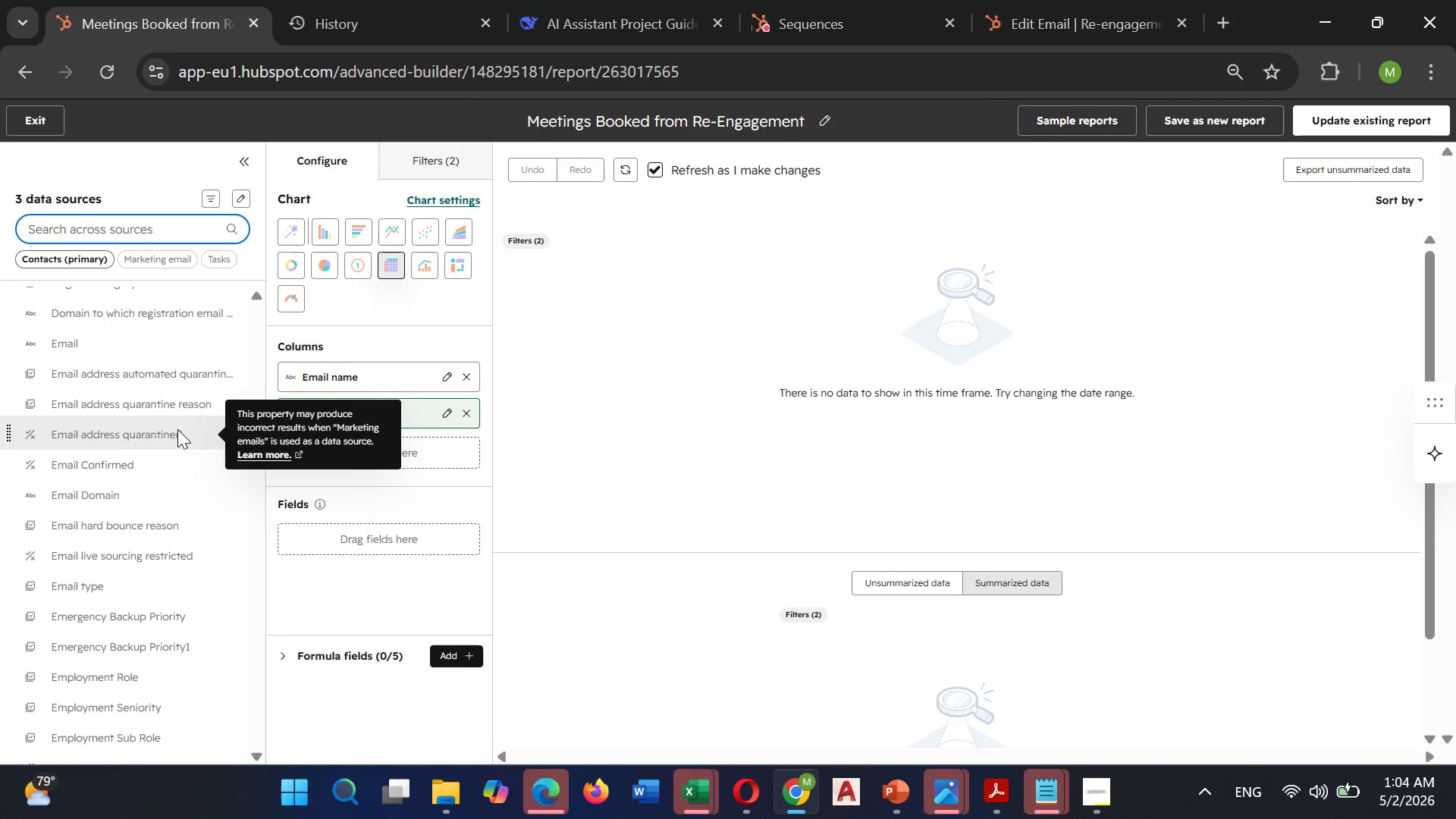 
scroll: coordinate [121, 481], scroll_direction: down, amount: 4.0
 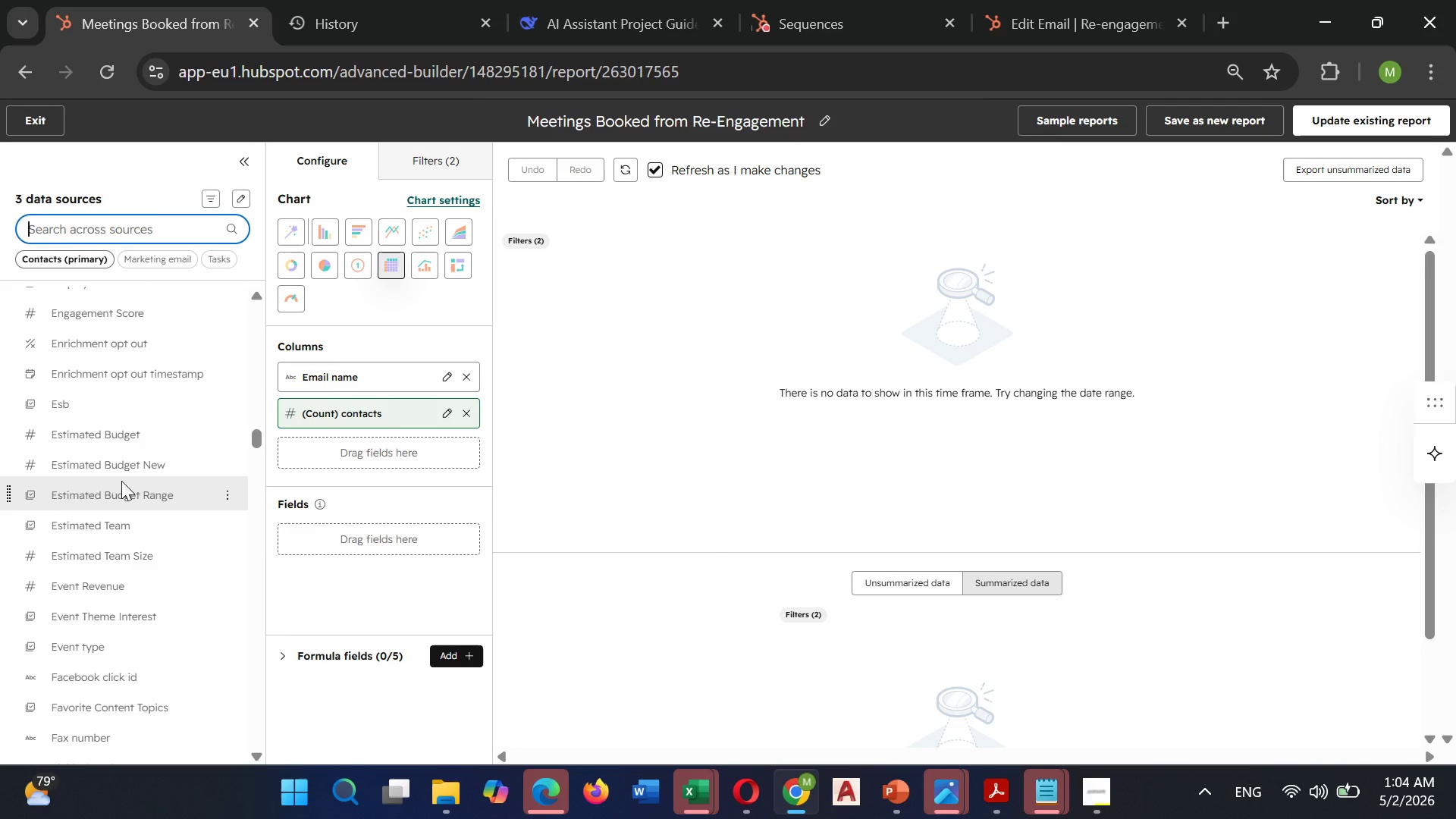 
wait(6.03)
 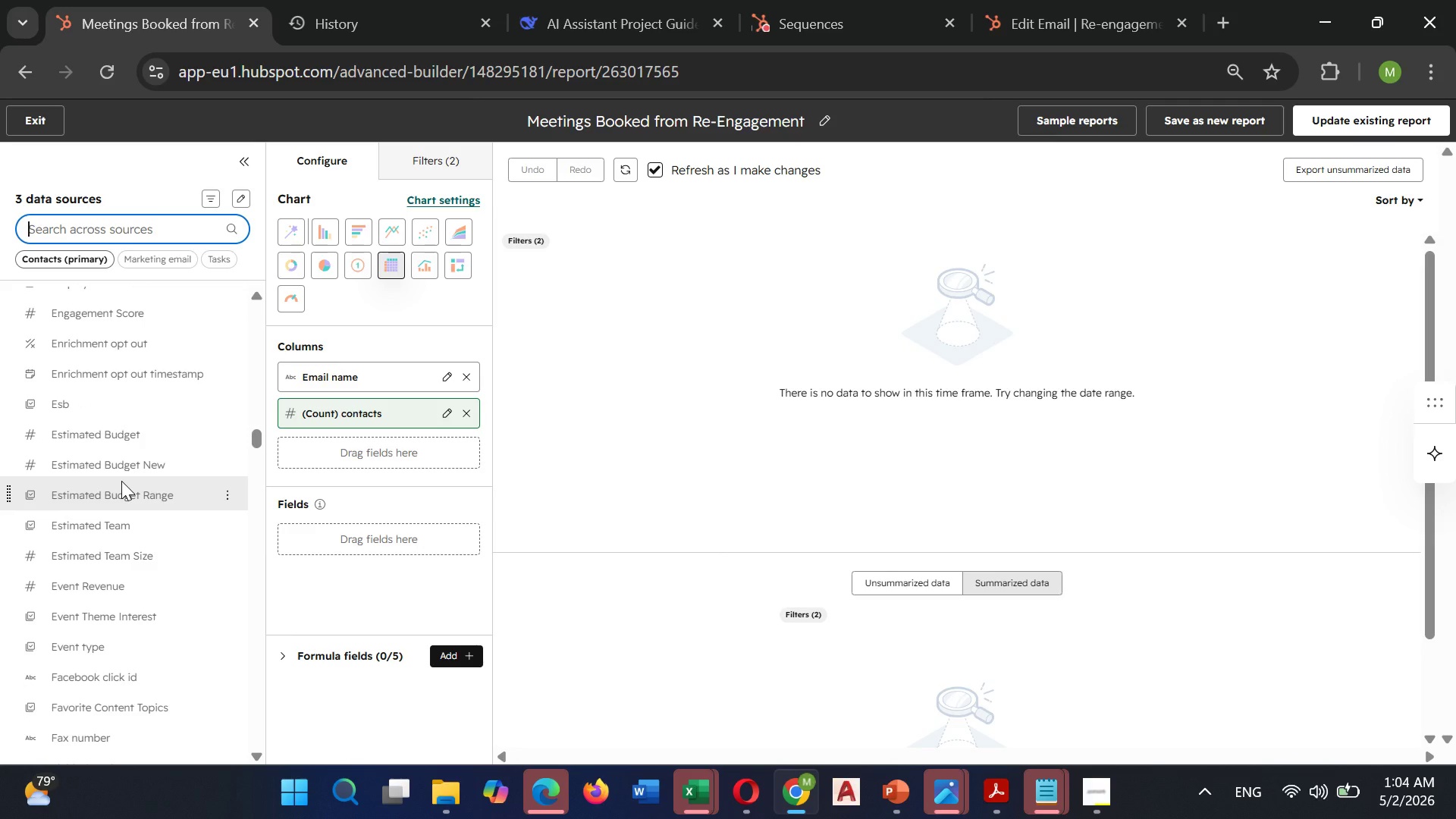 
scroll: coordinate [121, 481], scroll_direction: down, amount: 10.0
 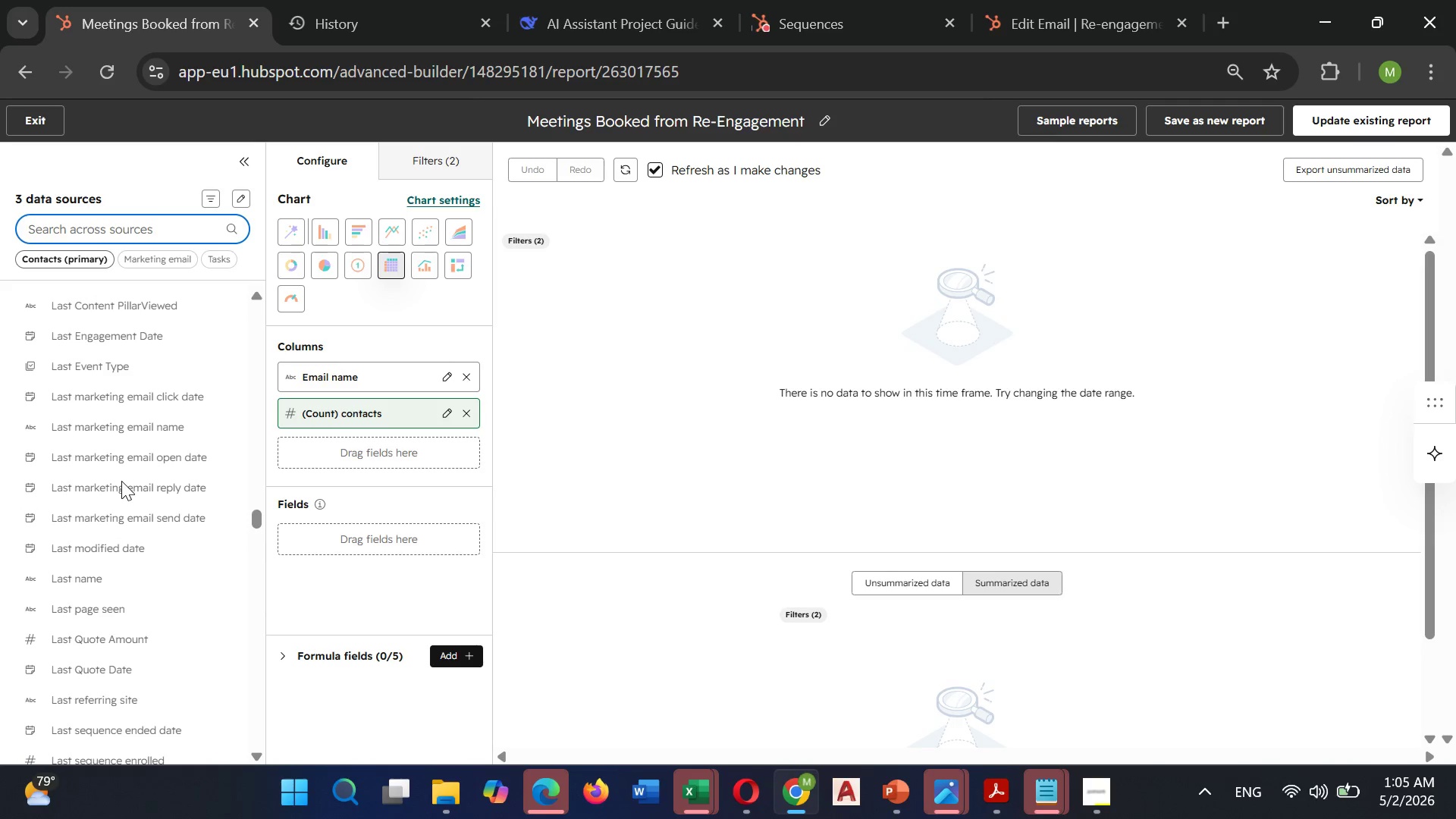 
scroll: coordinate [121, 480], scroll_direction: up, amount: 63.0
 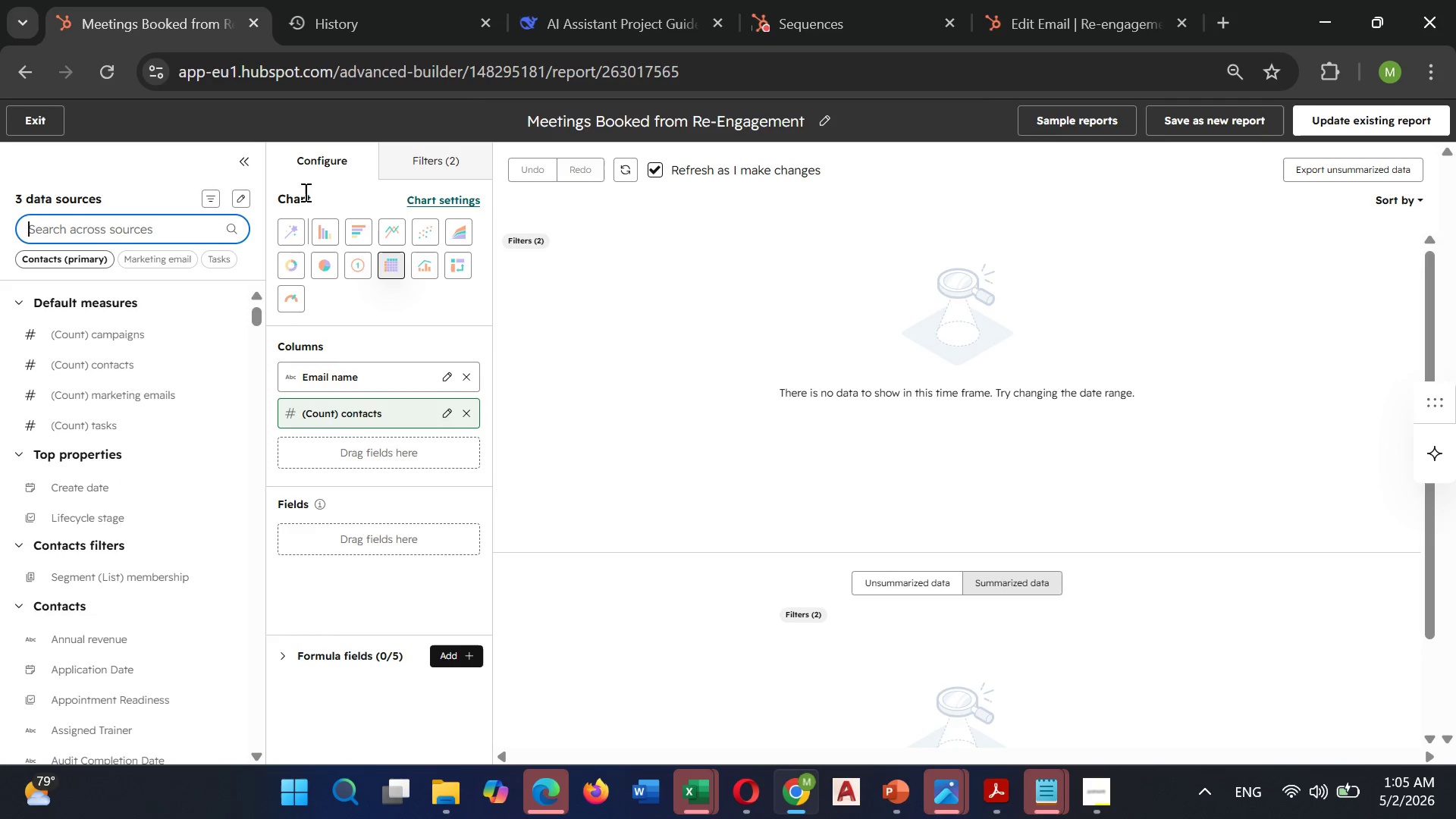 
left_click([304, 192])
 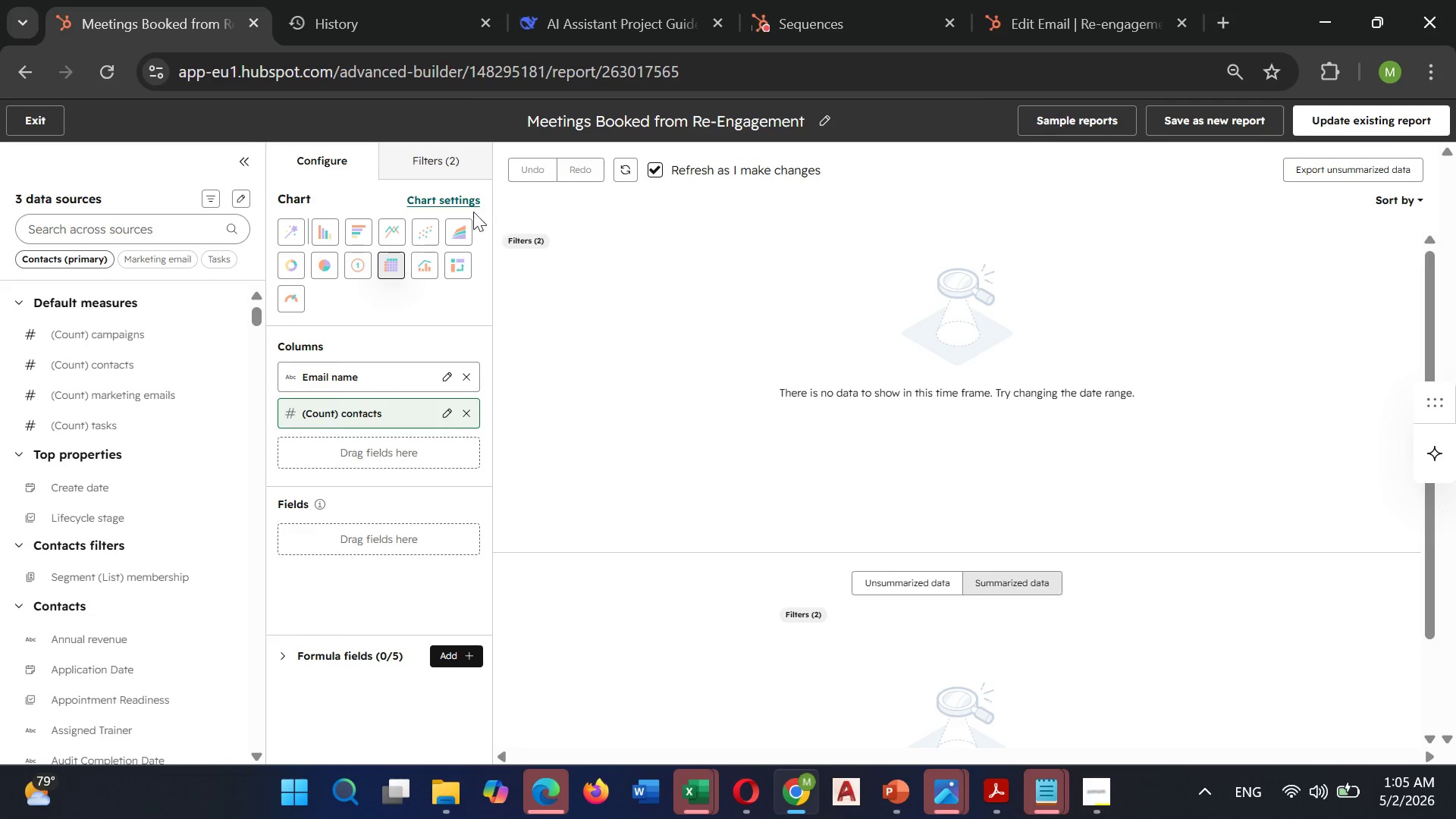 
left_click([460, 200])
 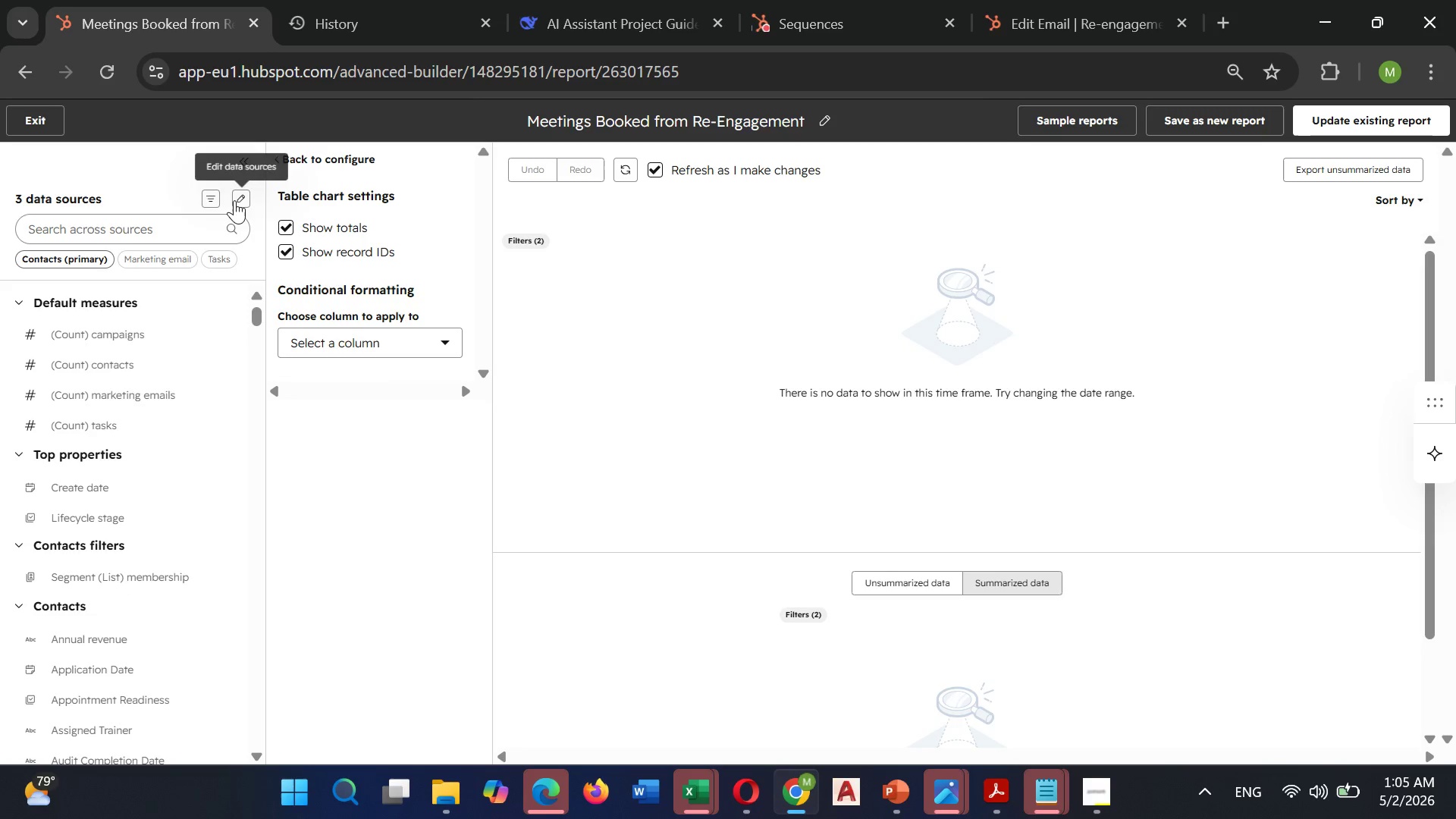 
wait(7.84)
 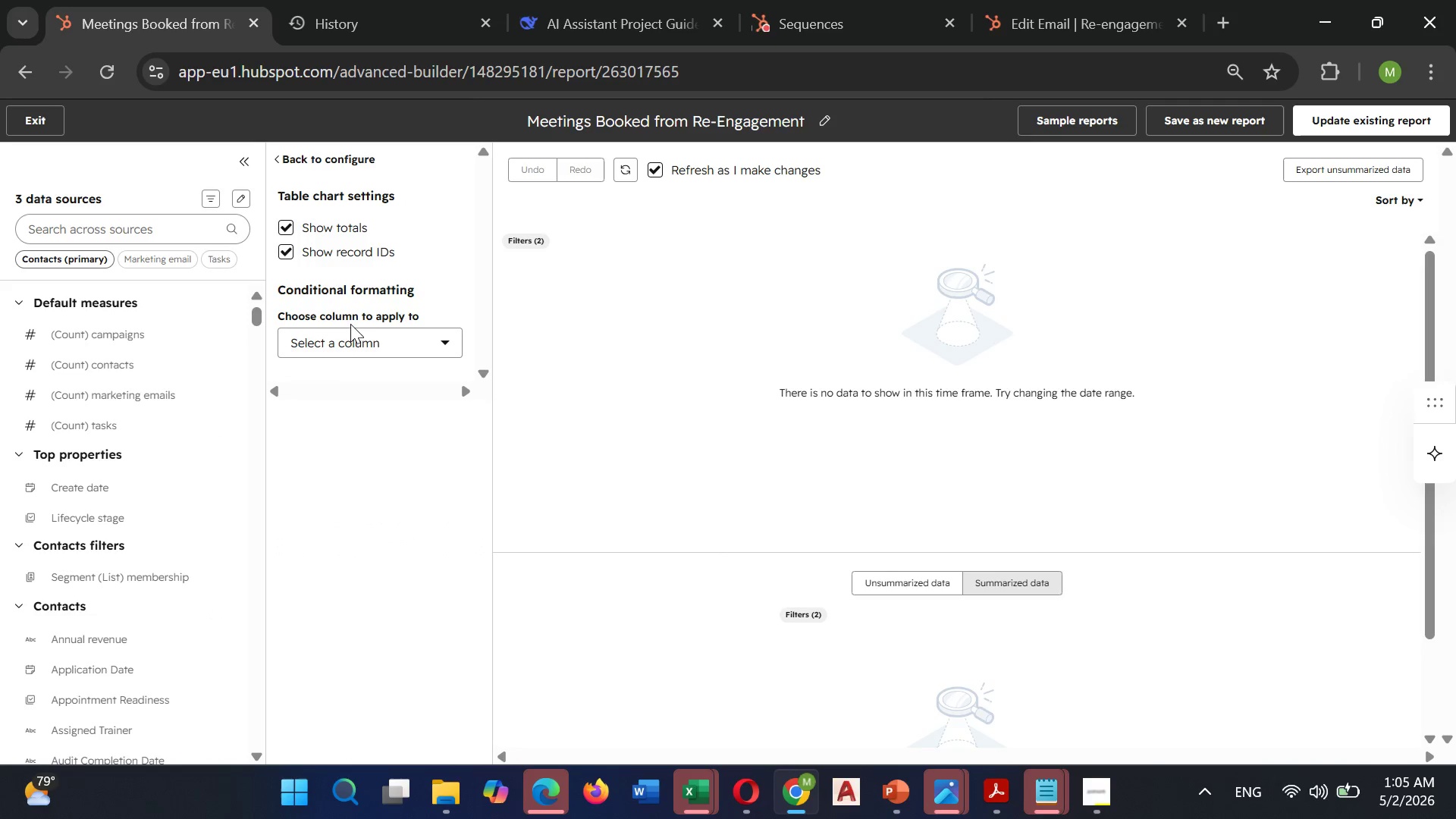 
left_click([215, 195])
 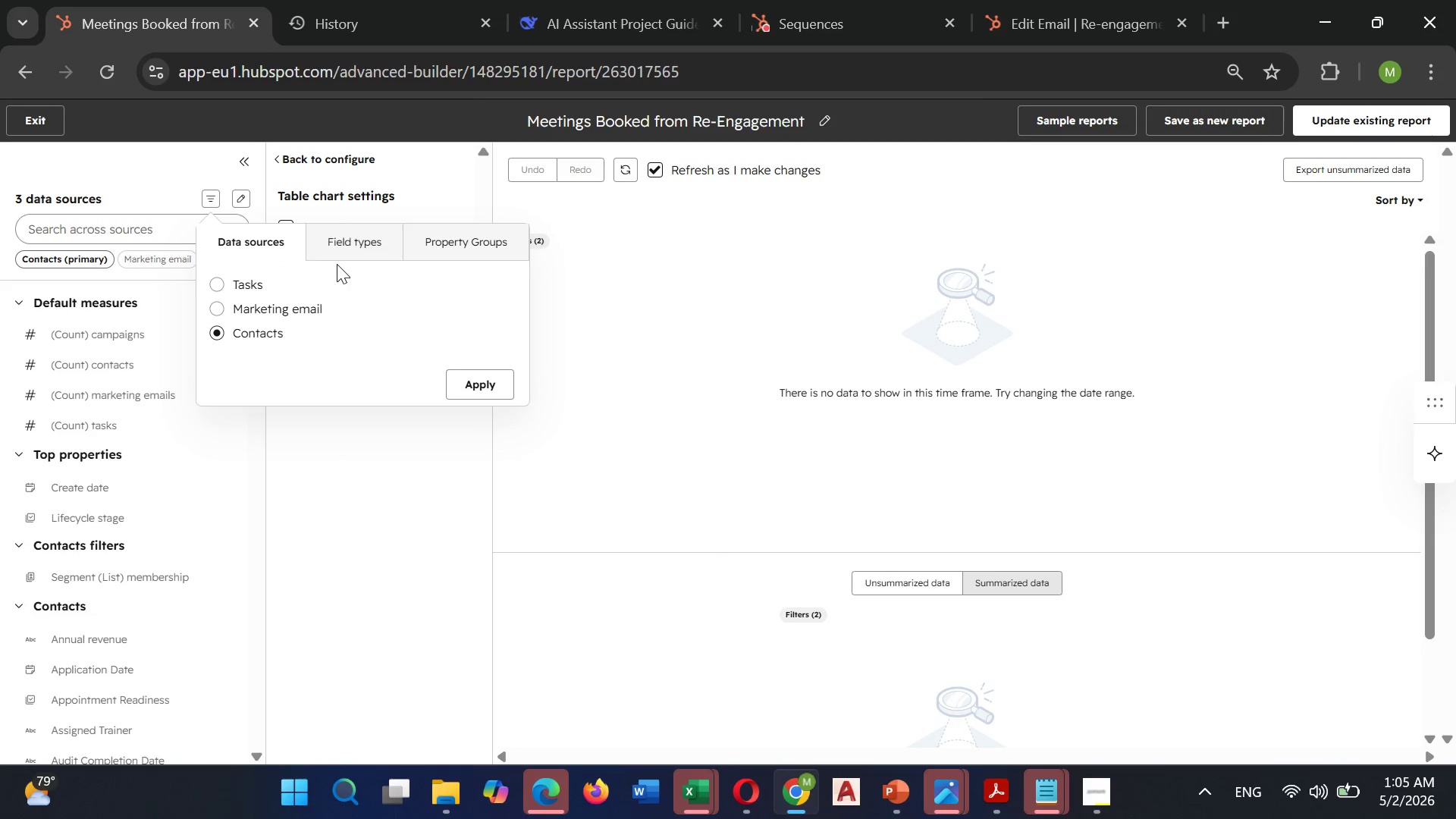 
left_click([360, 249])
 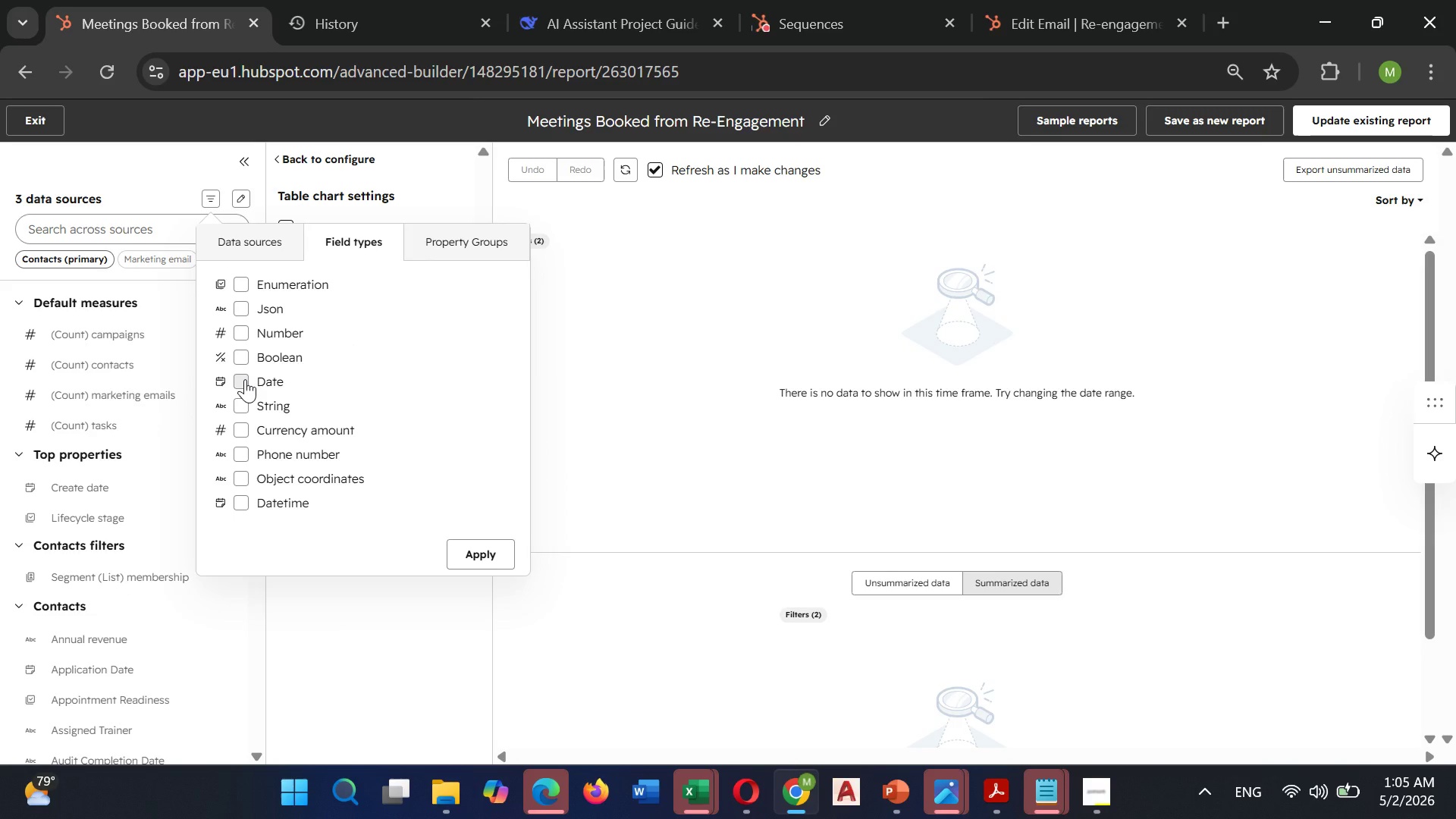 
left_click([245, 379])
 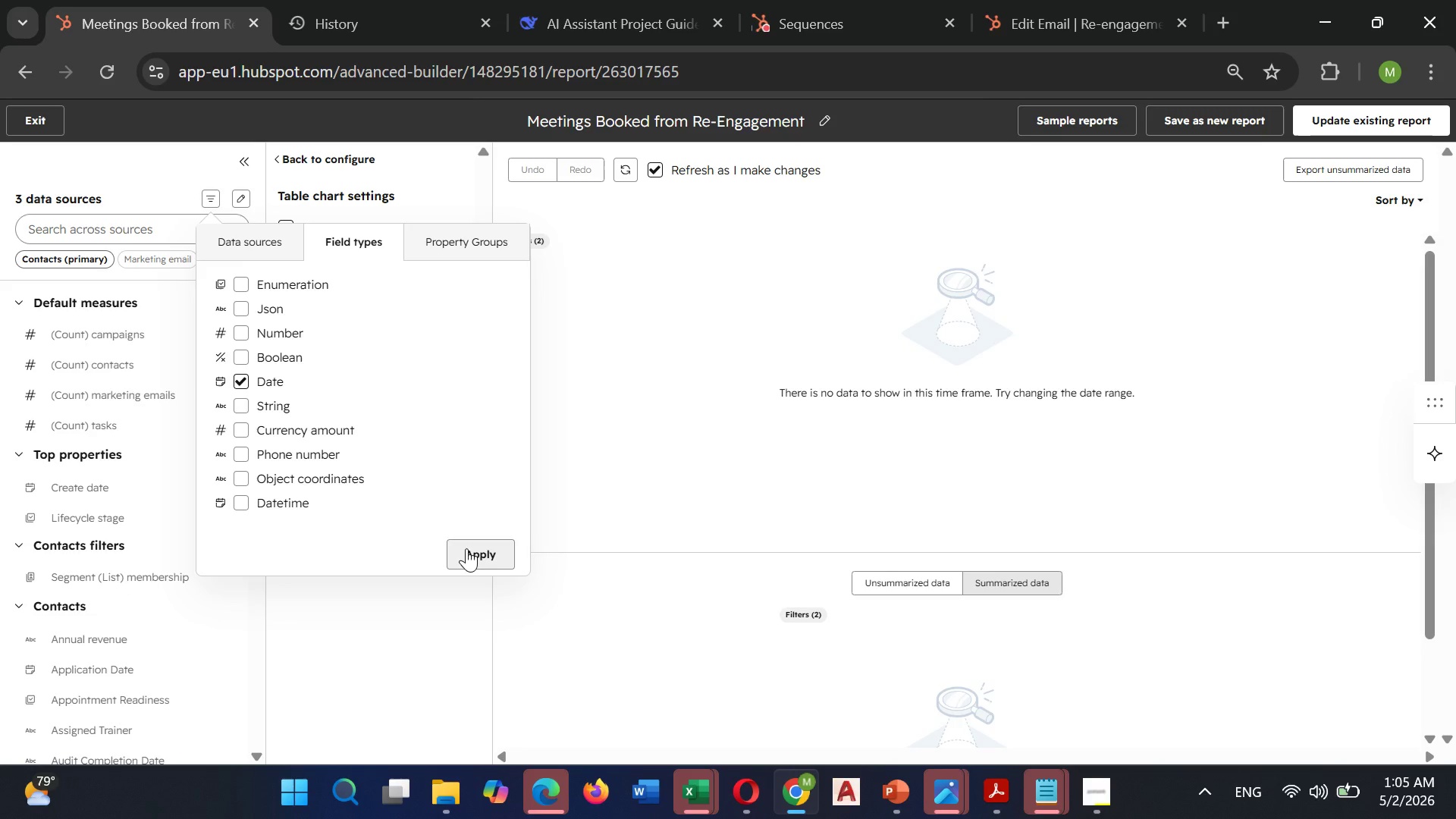 
left_click([466, 548])
 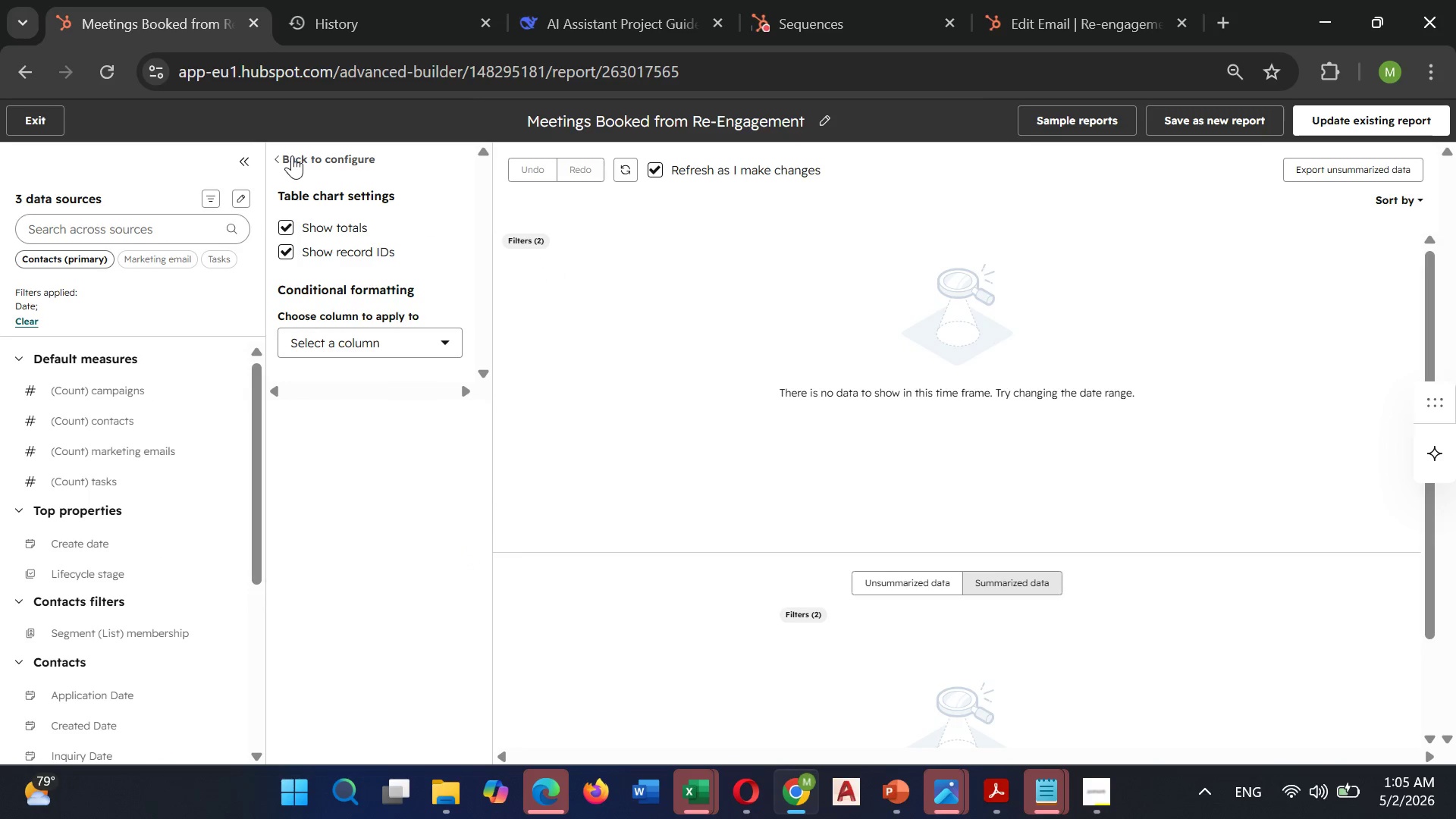 
wait(5.83)
 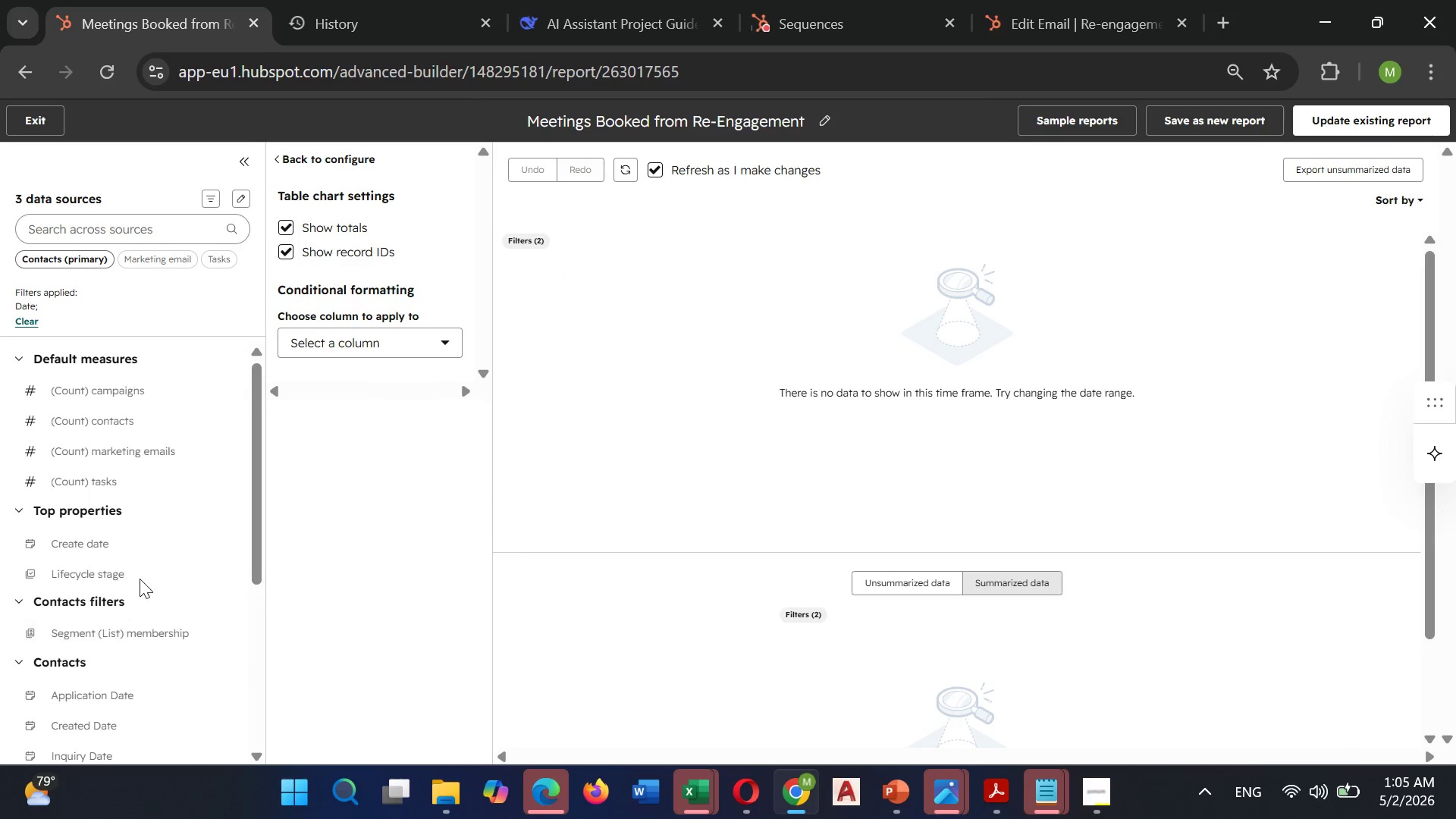 
left_click([249, 158])
 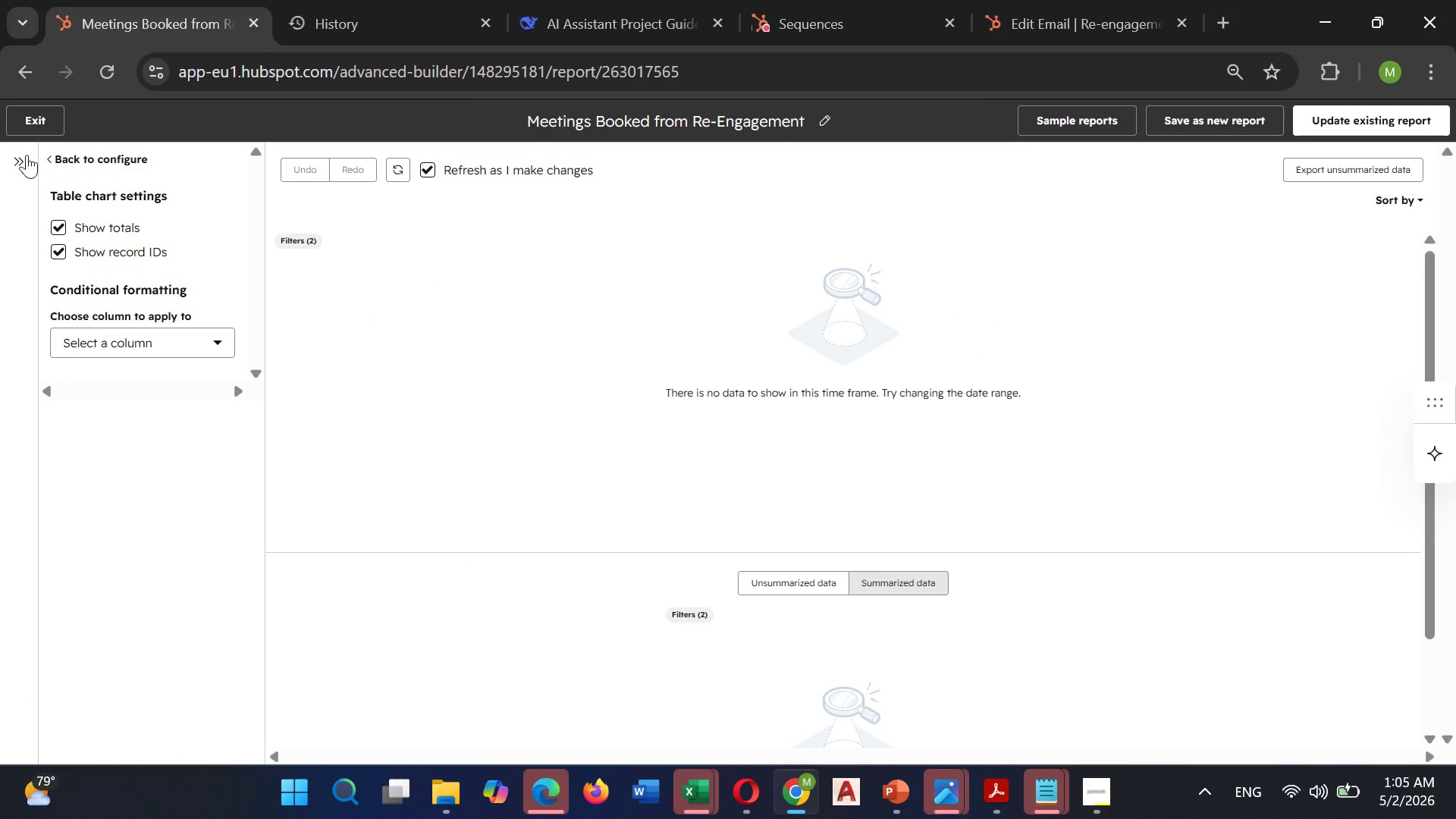 
left_click([20, 162])
 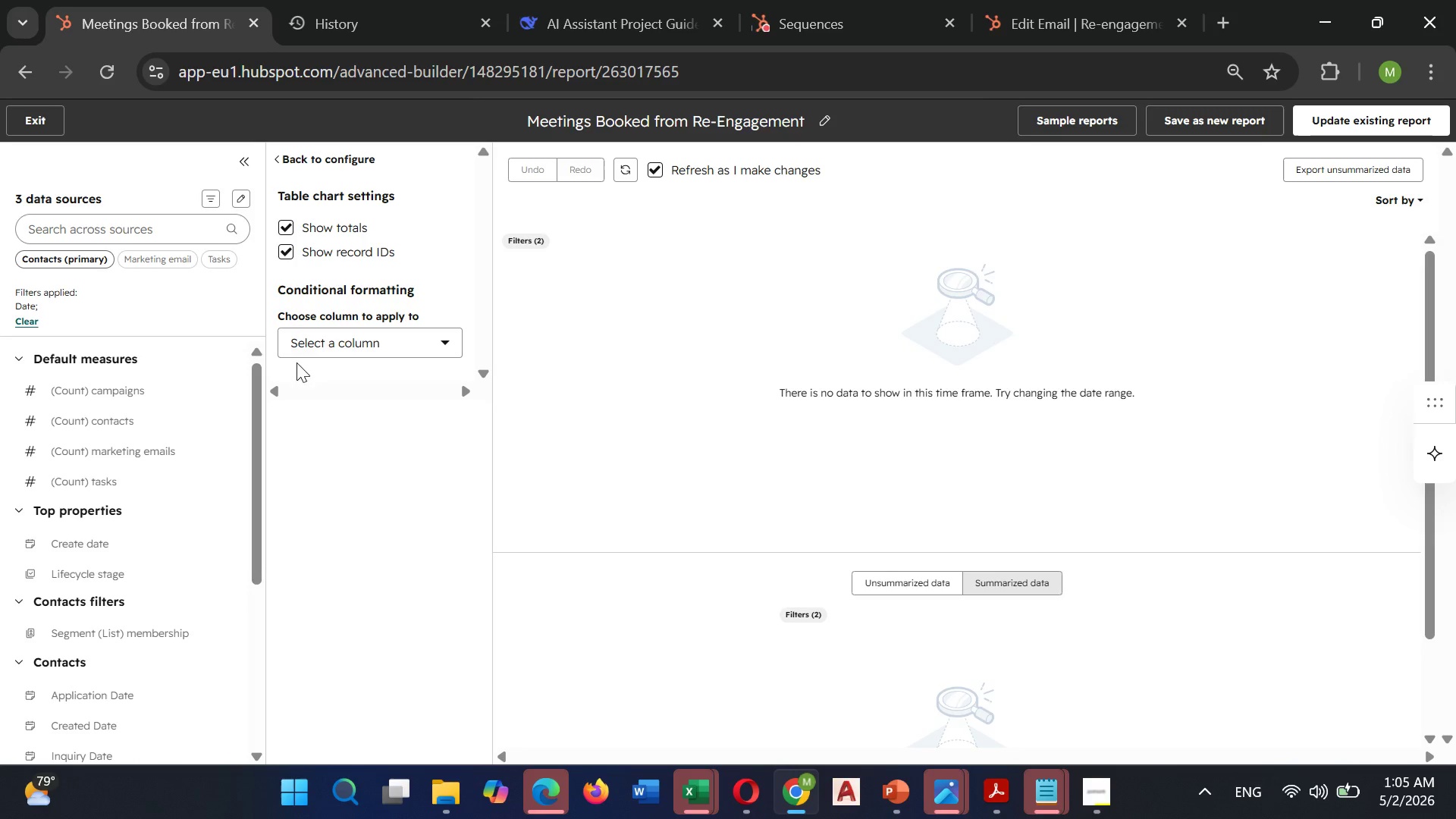 
scroll: coordinate [328, 404], scroll_direction: down, amount: 6.0
 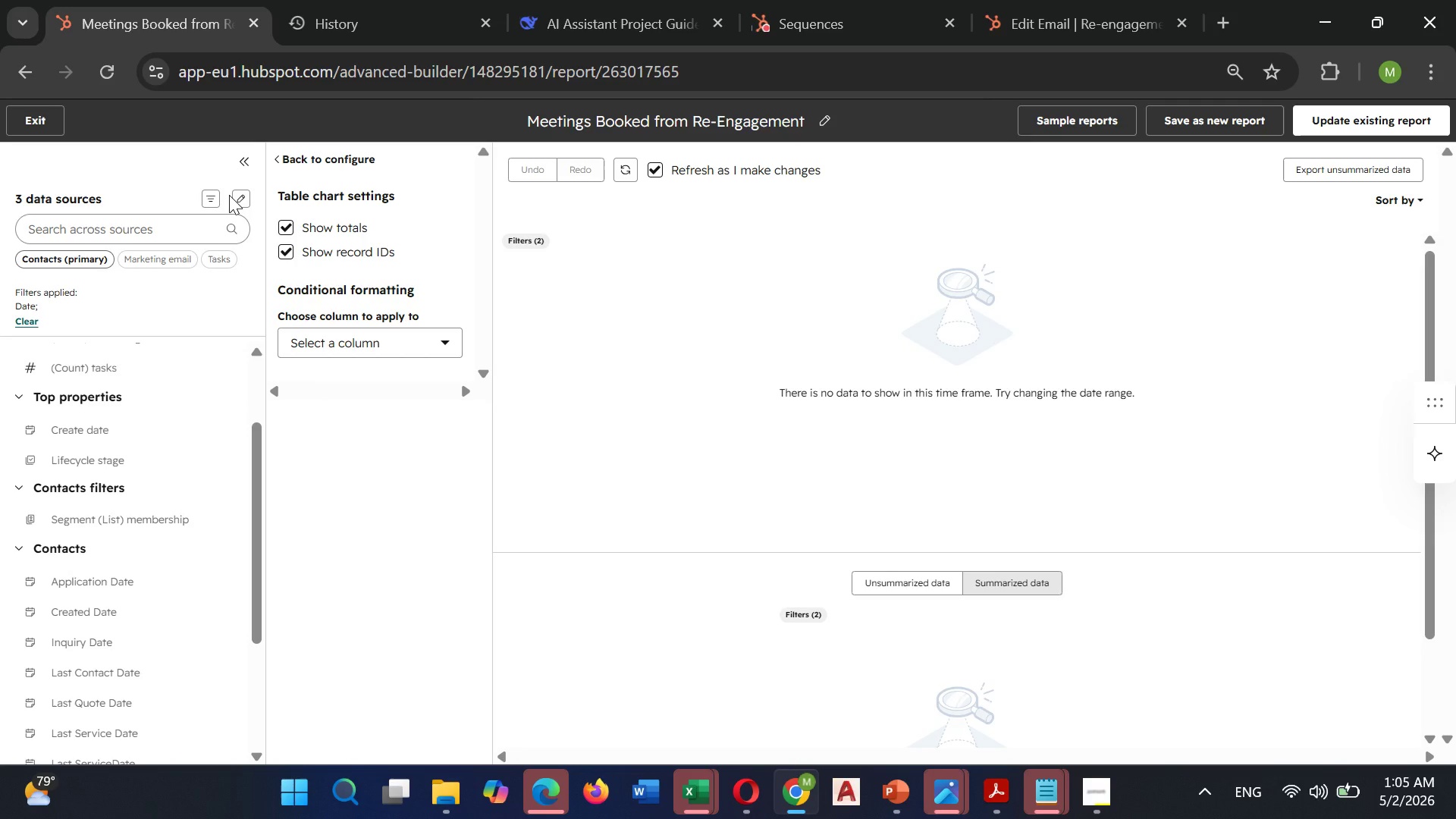 
left_click([223, 195])
 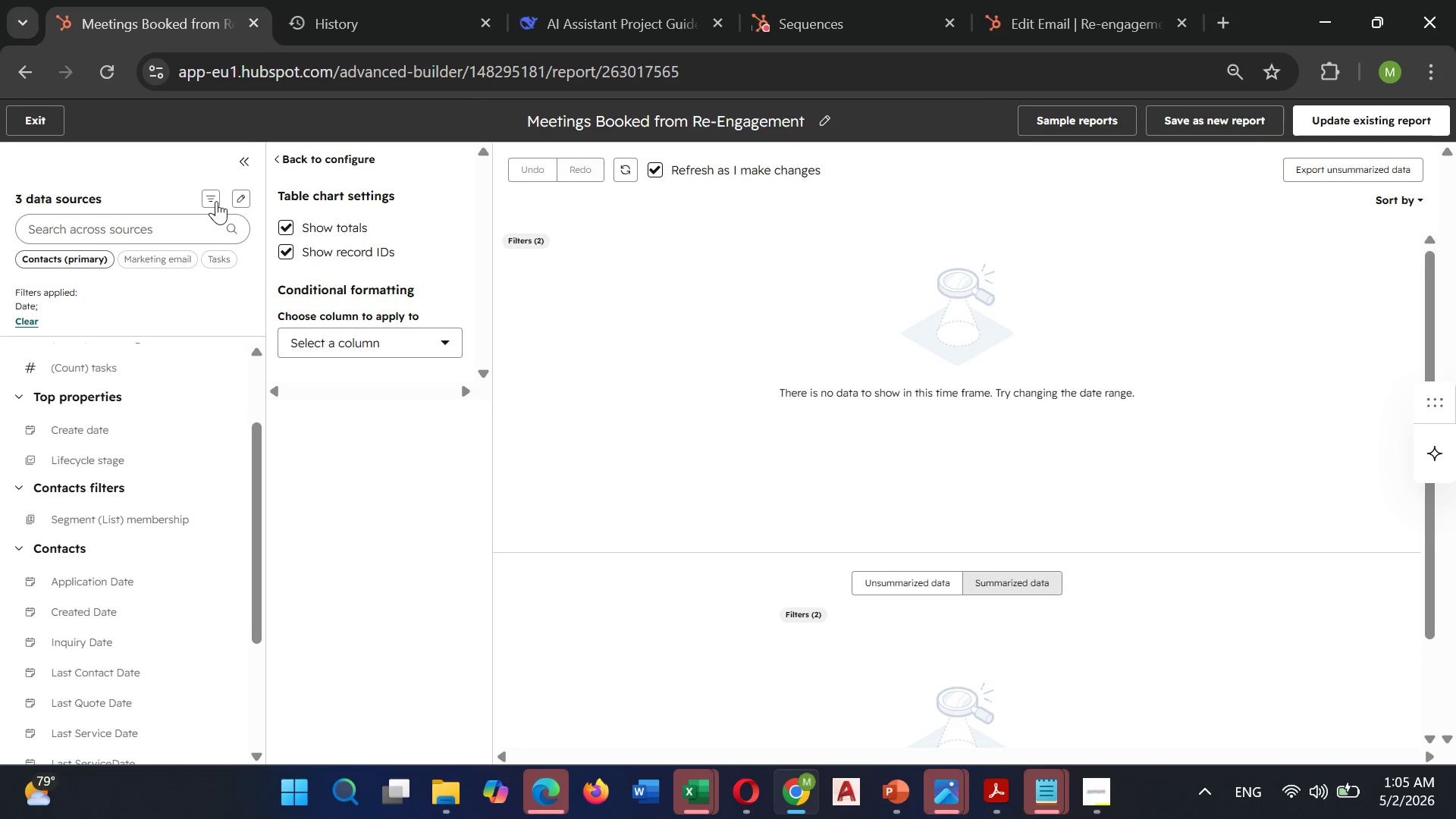 
left_click([216, 201])
 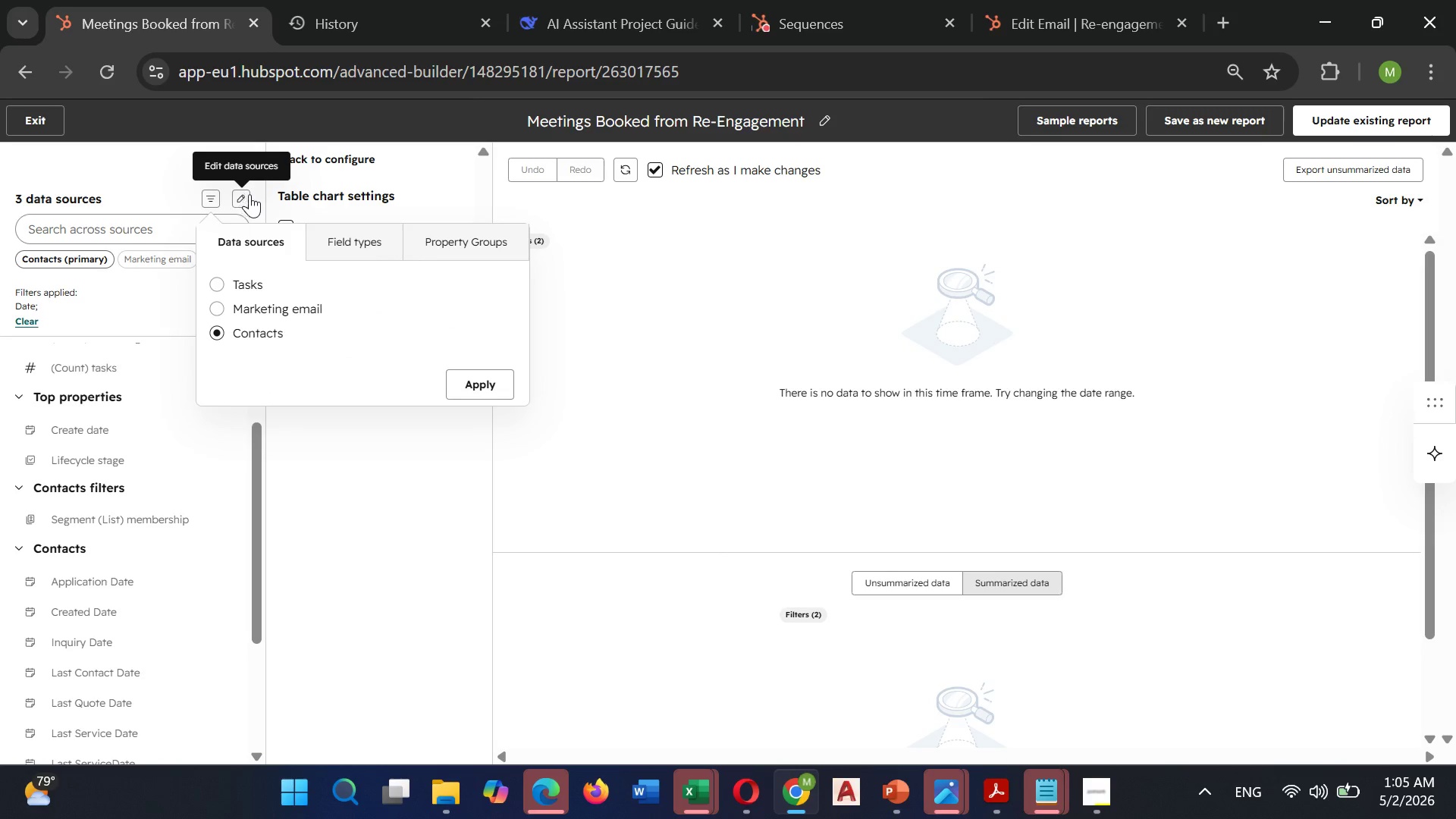 
left_click([244, 196])
 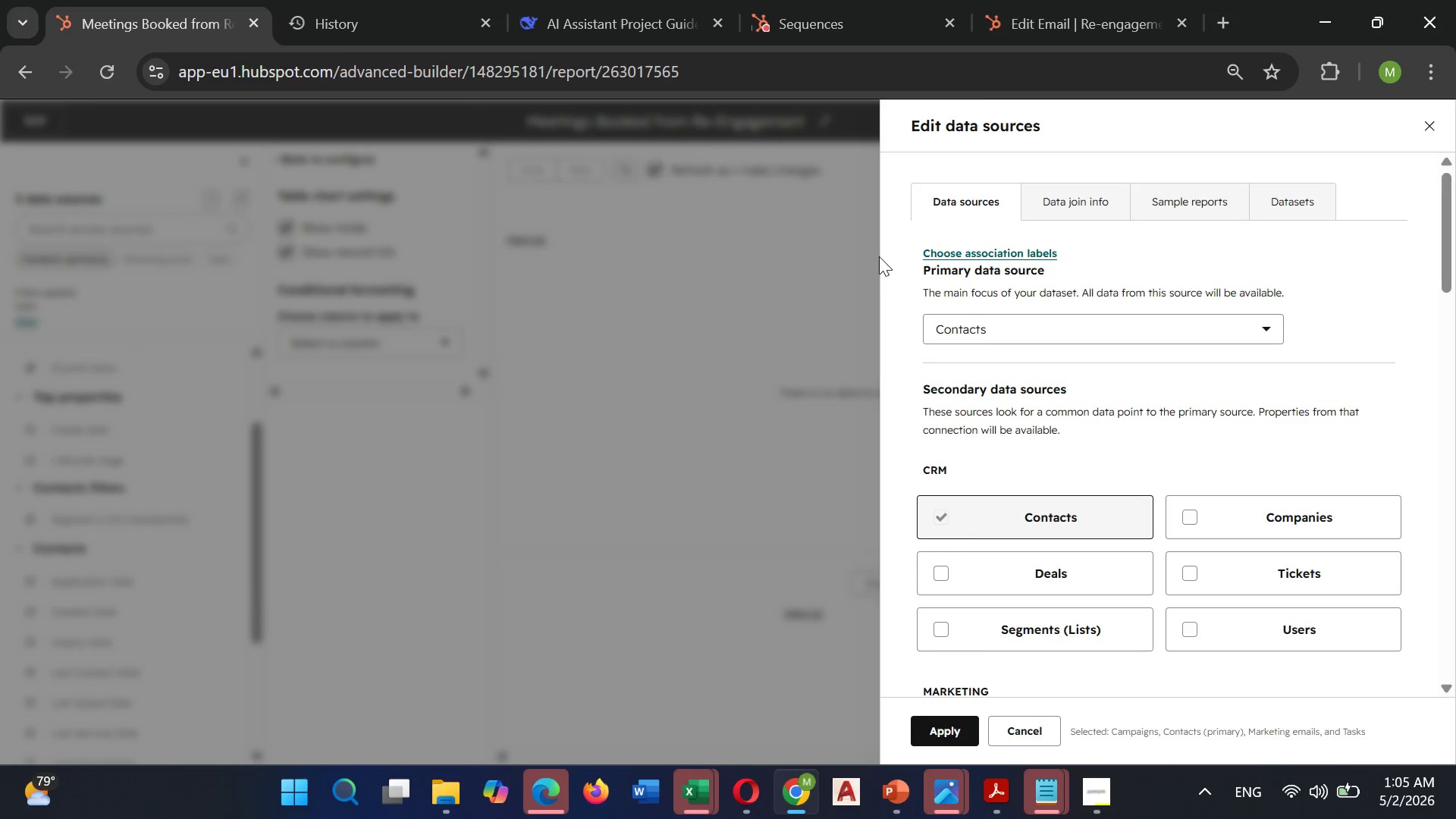 
wait(5.25)
 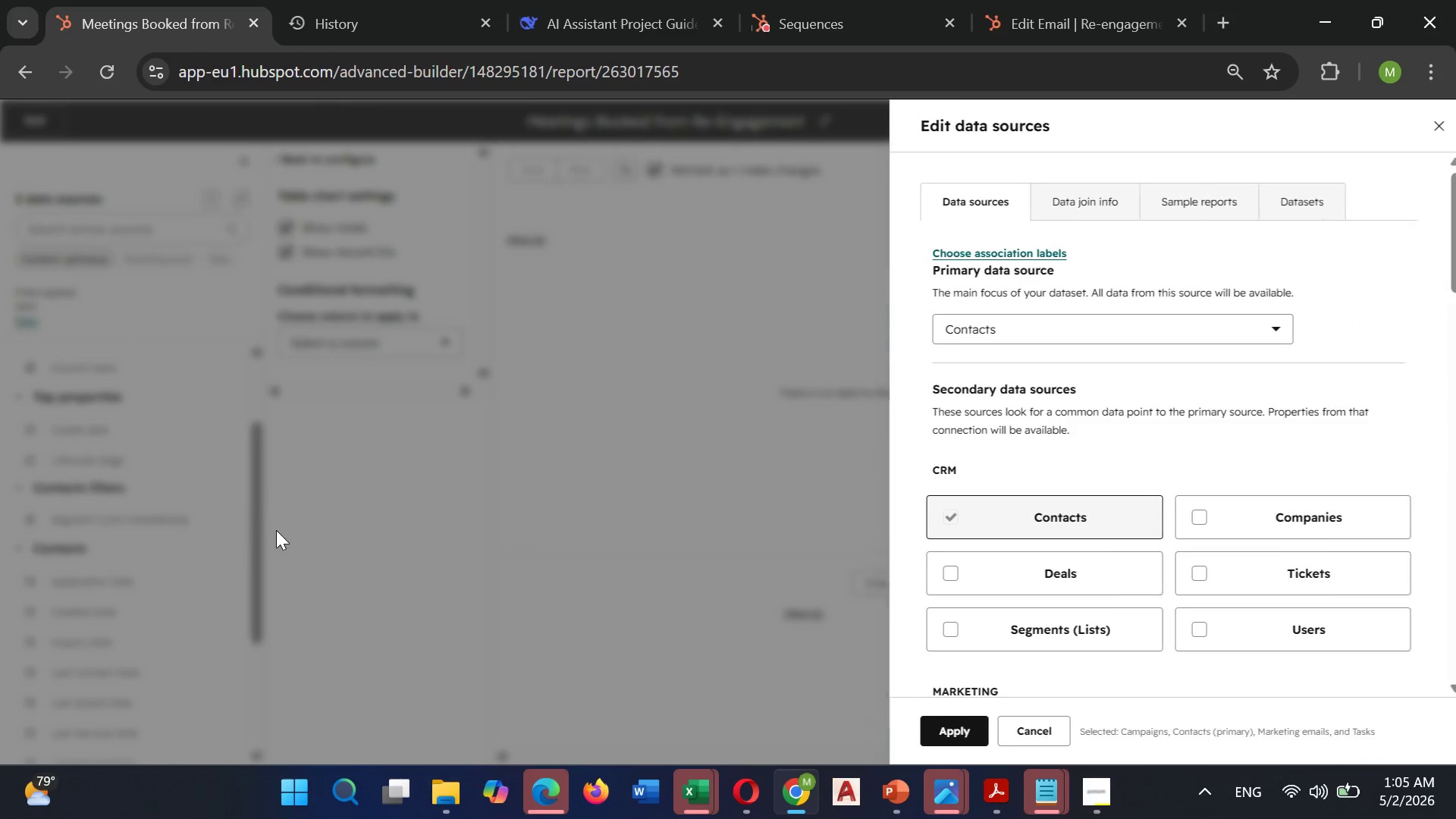 
left_click([1423, 129])
 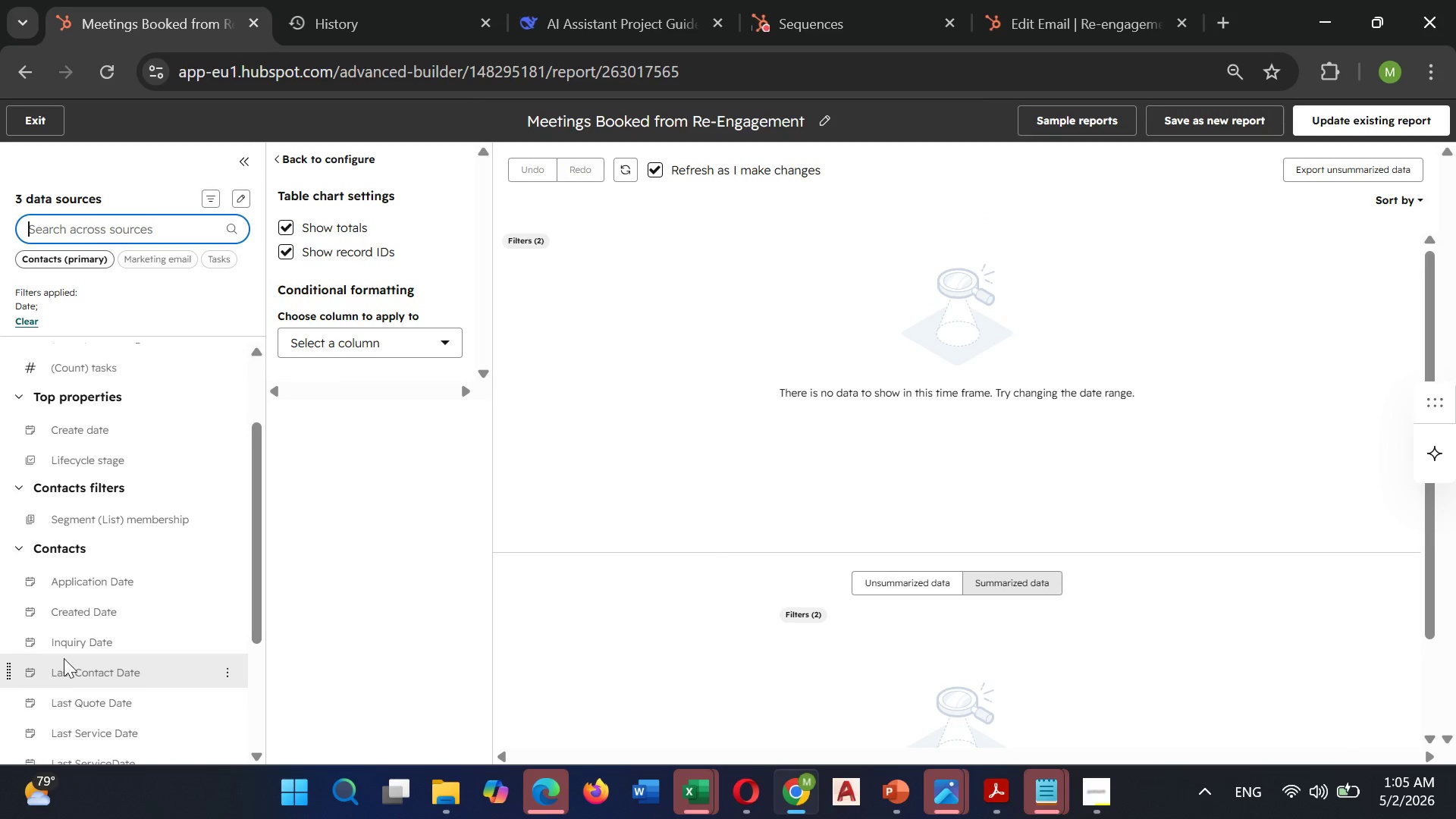 
scroll: coordinate [83, 624], scroll_direction: down, amount: 2.0
 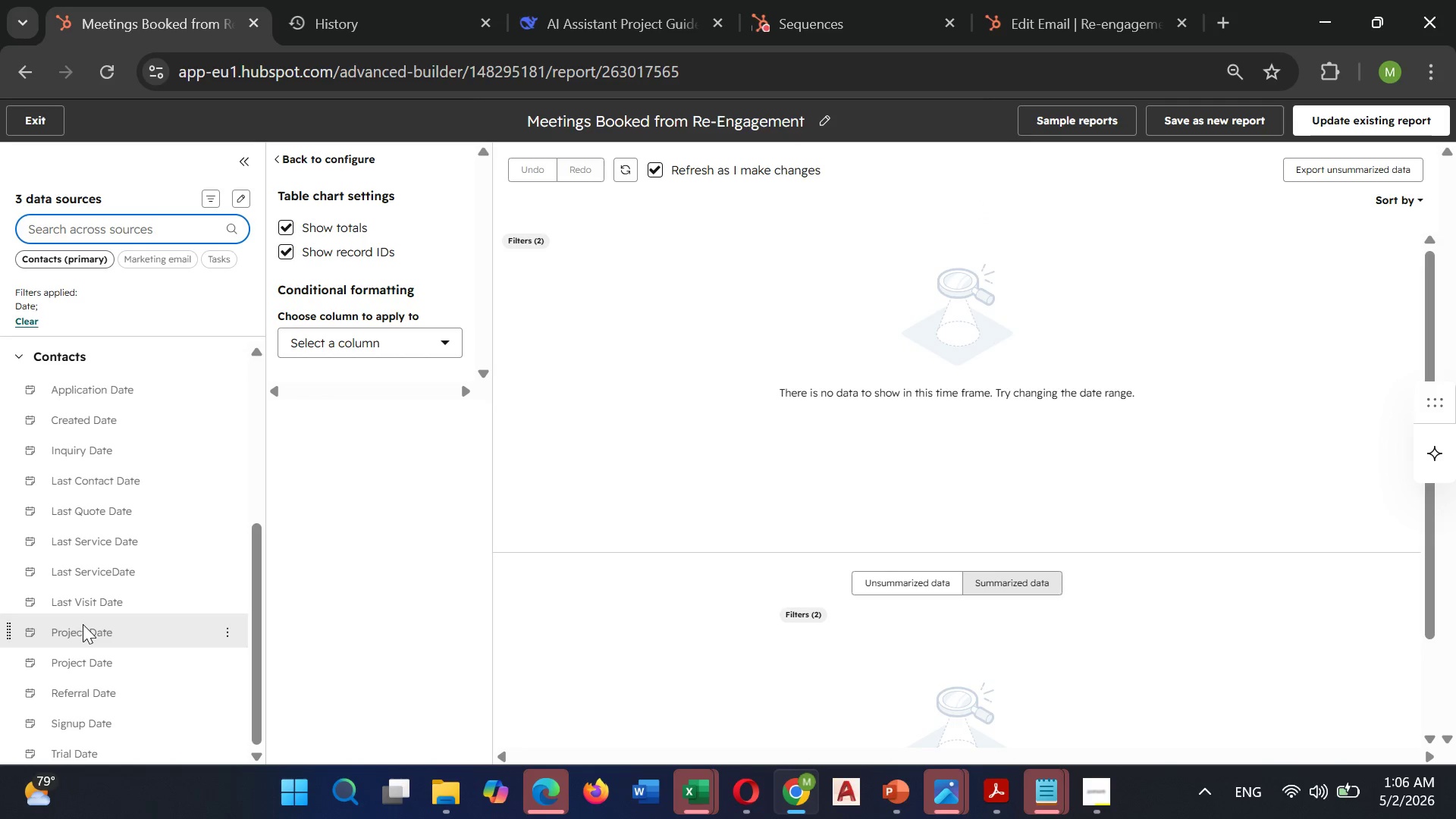 
scroll: coordinate [79, 599], scroll_direction: up, amount: 6.0
 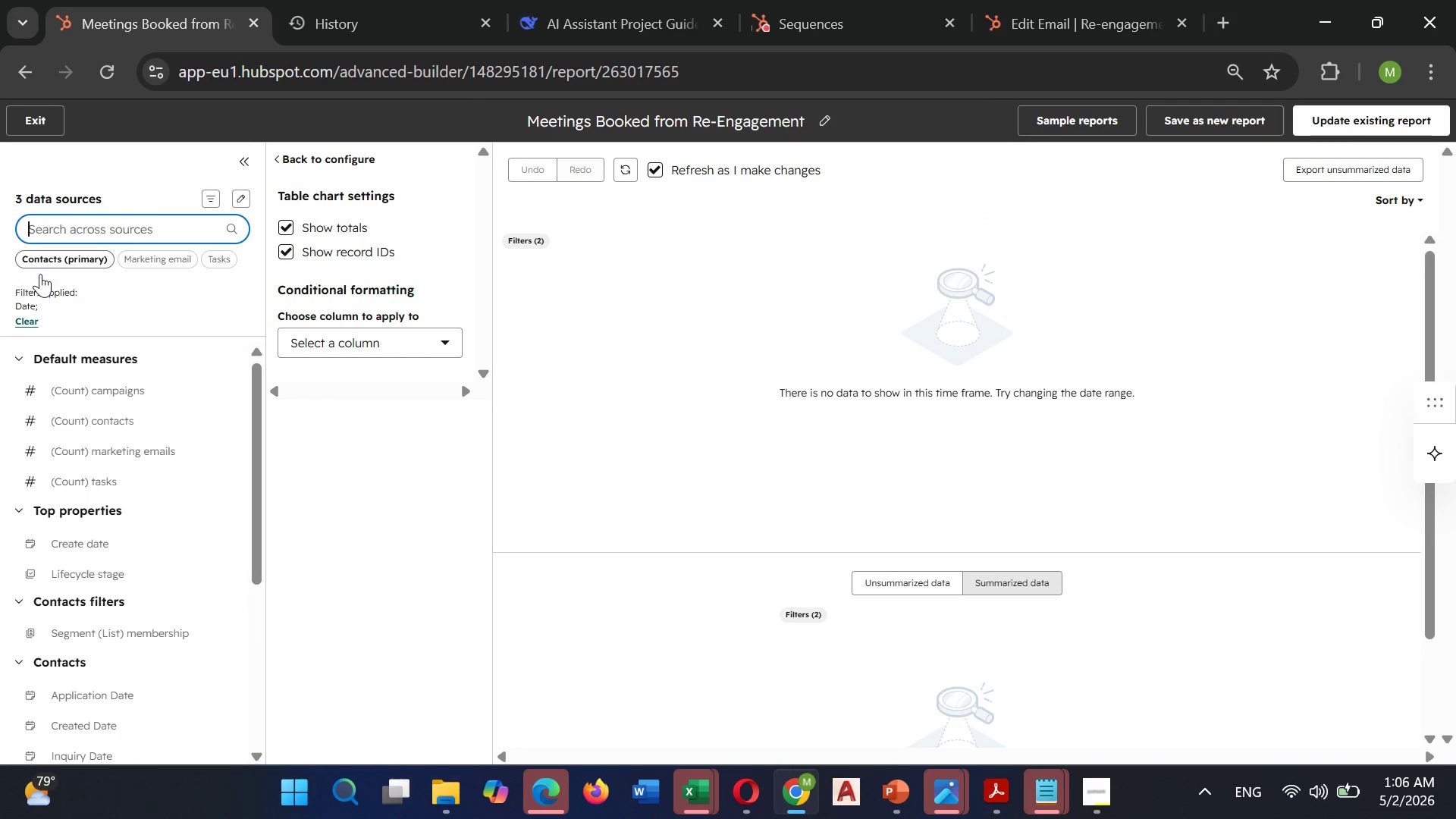 
left_click([33, 298])
 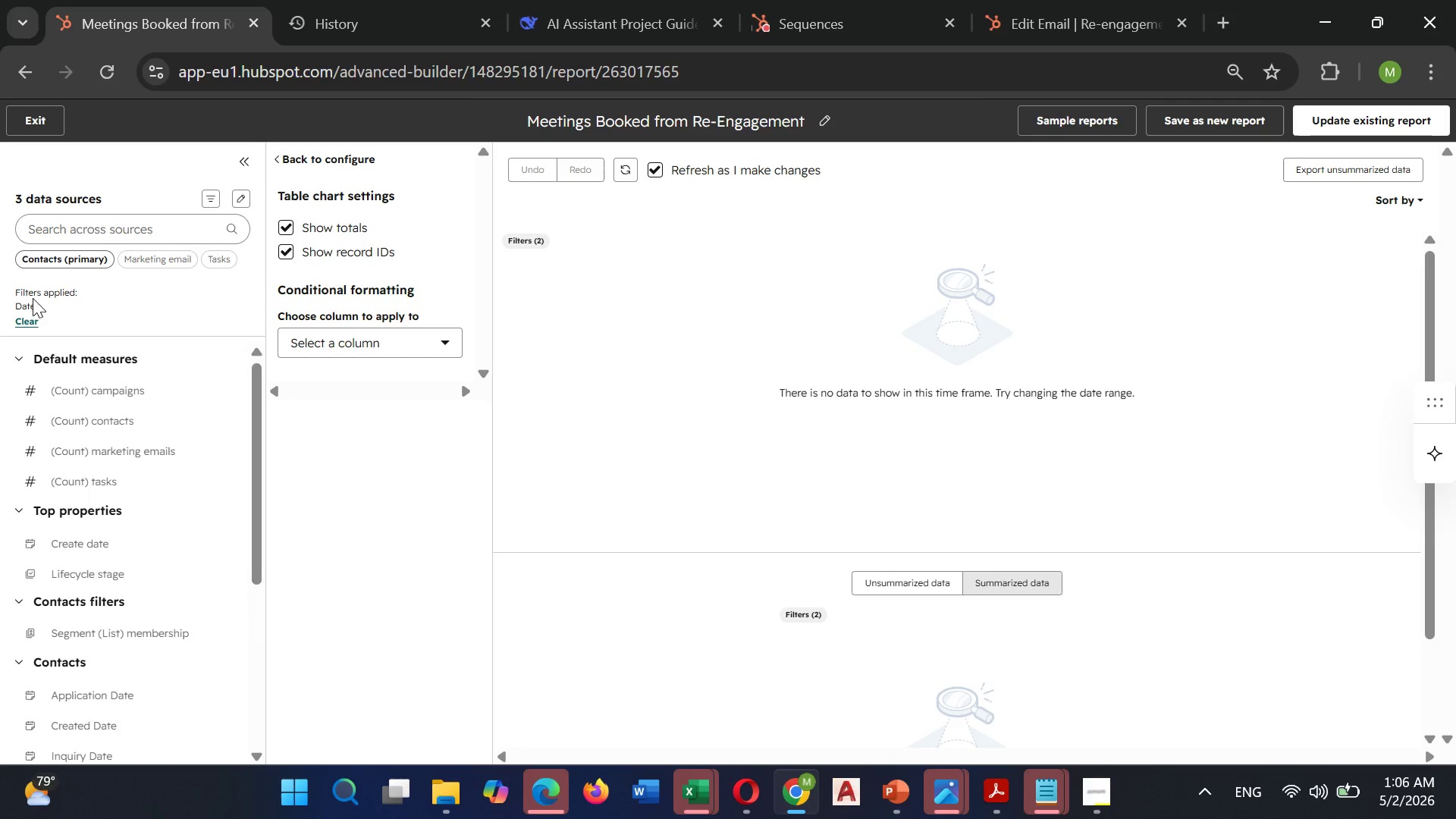 
left_click([33, 298])
 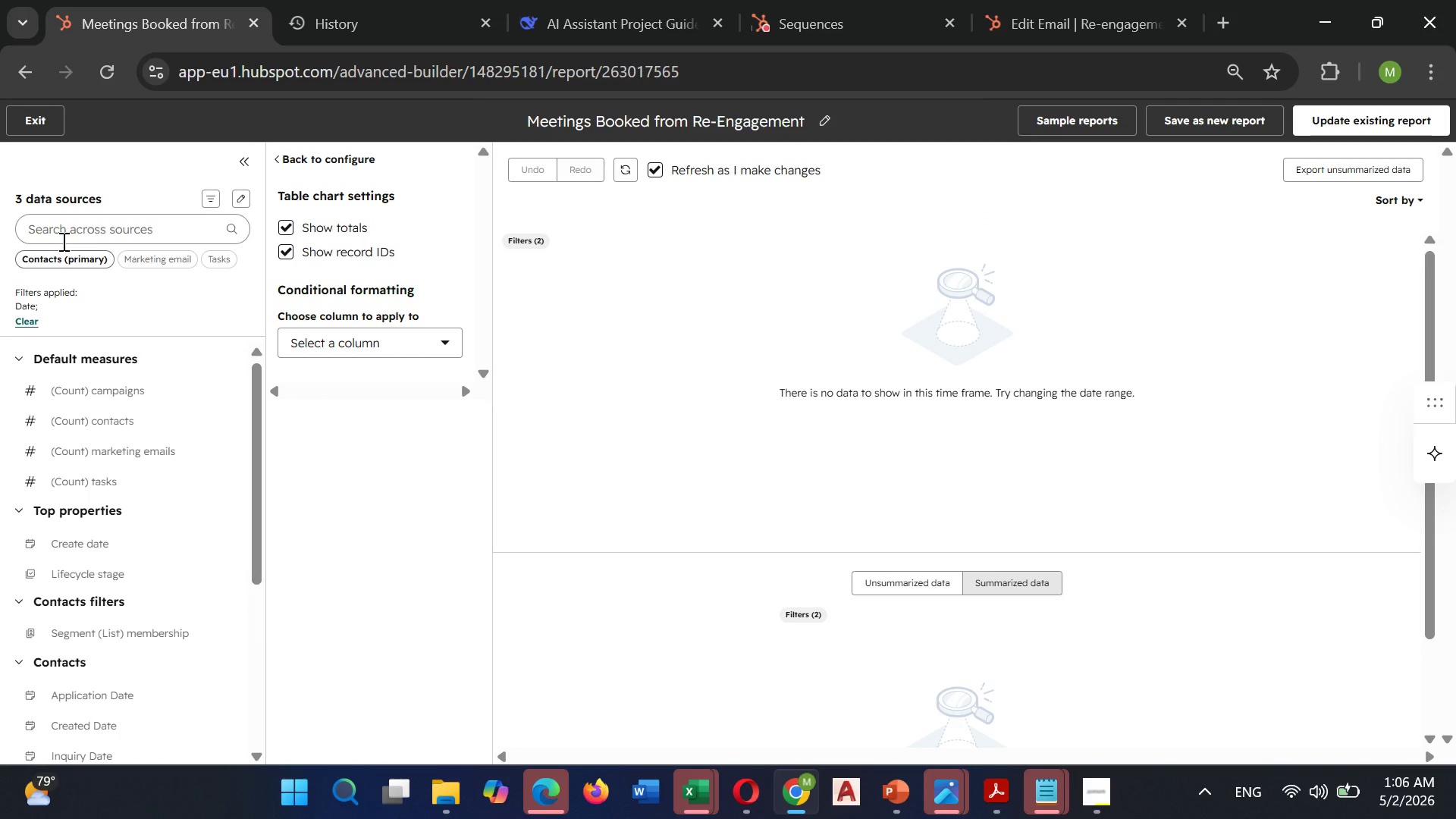 
left_click([62, 232])
 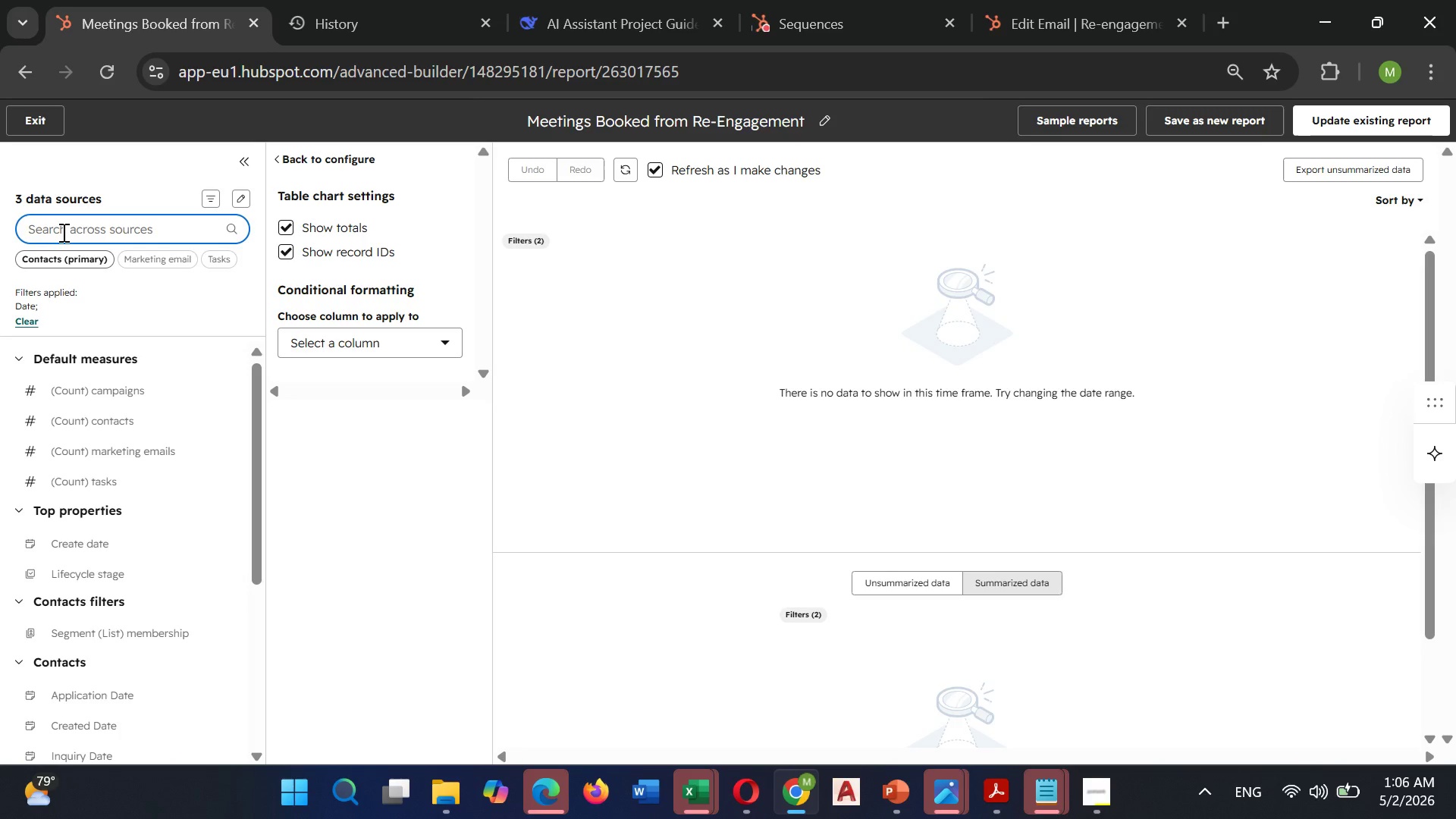 
type(date ra)
 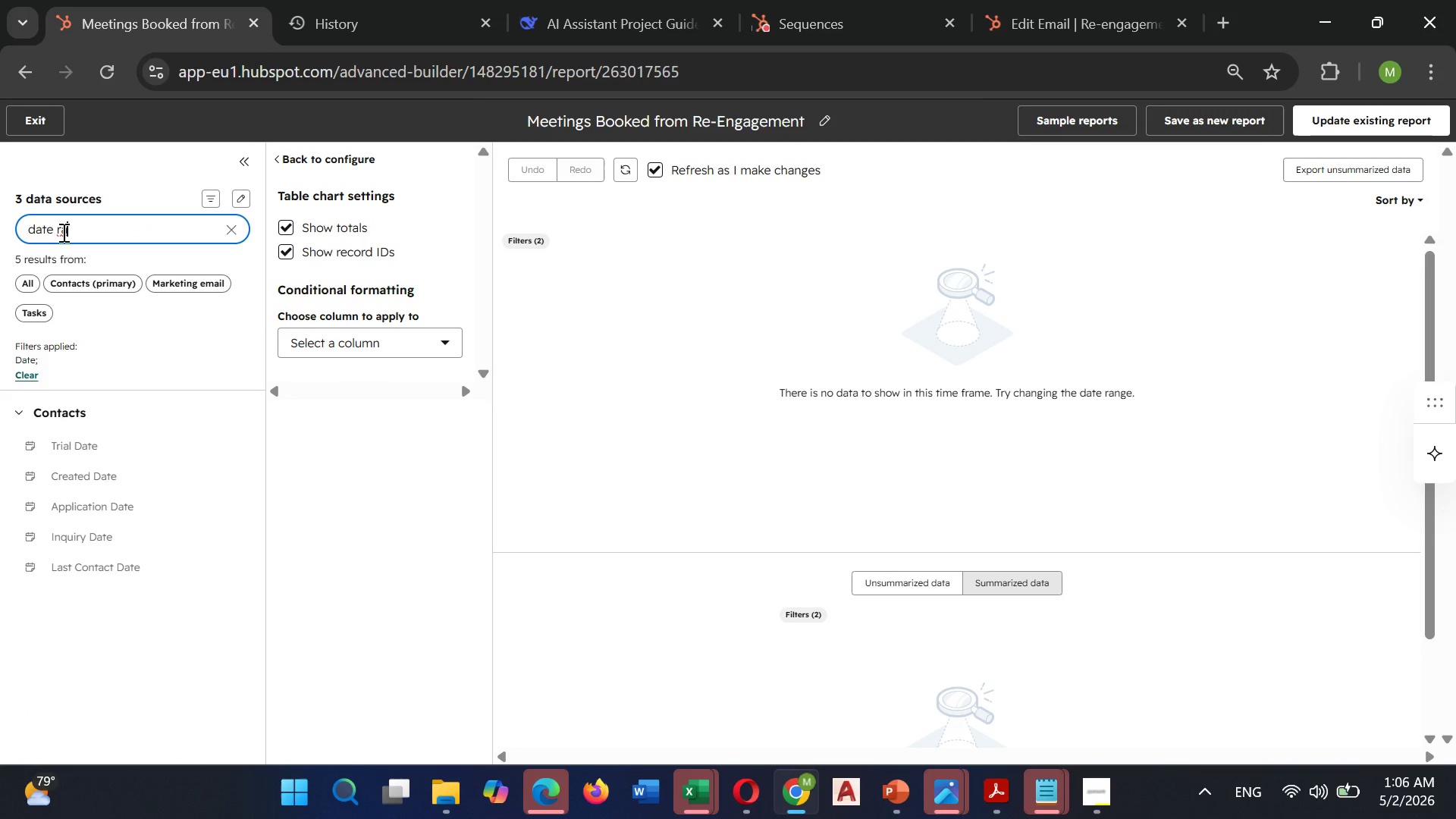 
wait(7.14)
 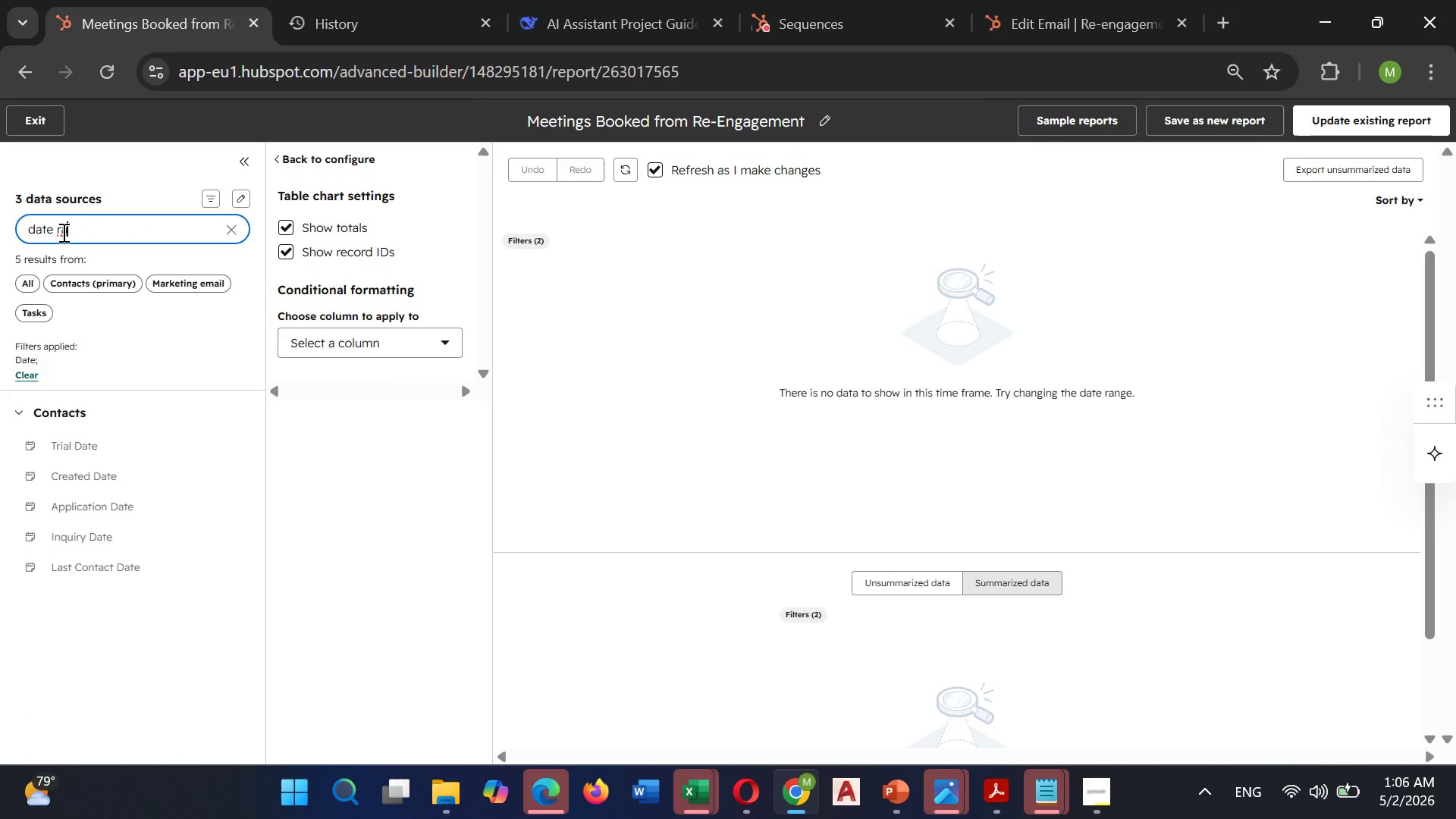 
hold_key(key=Backspace, duration=0.95)
 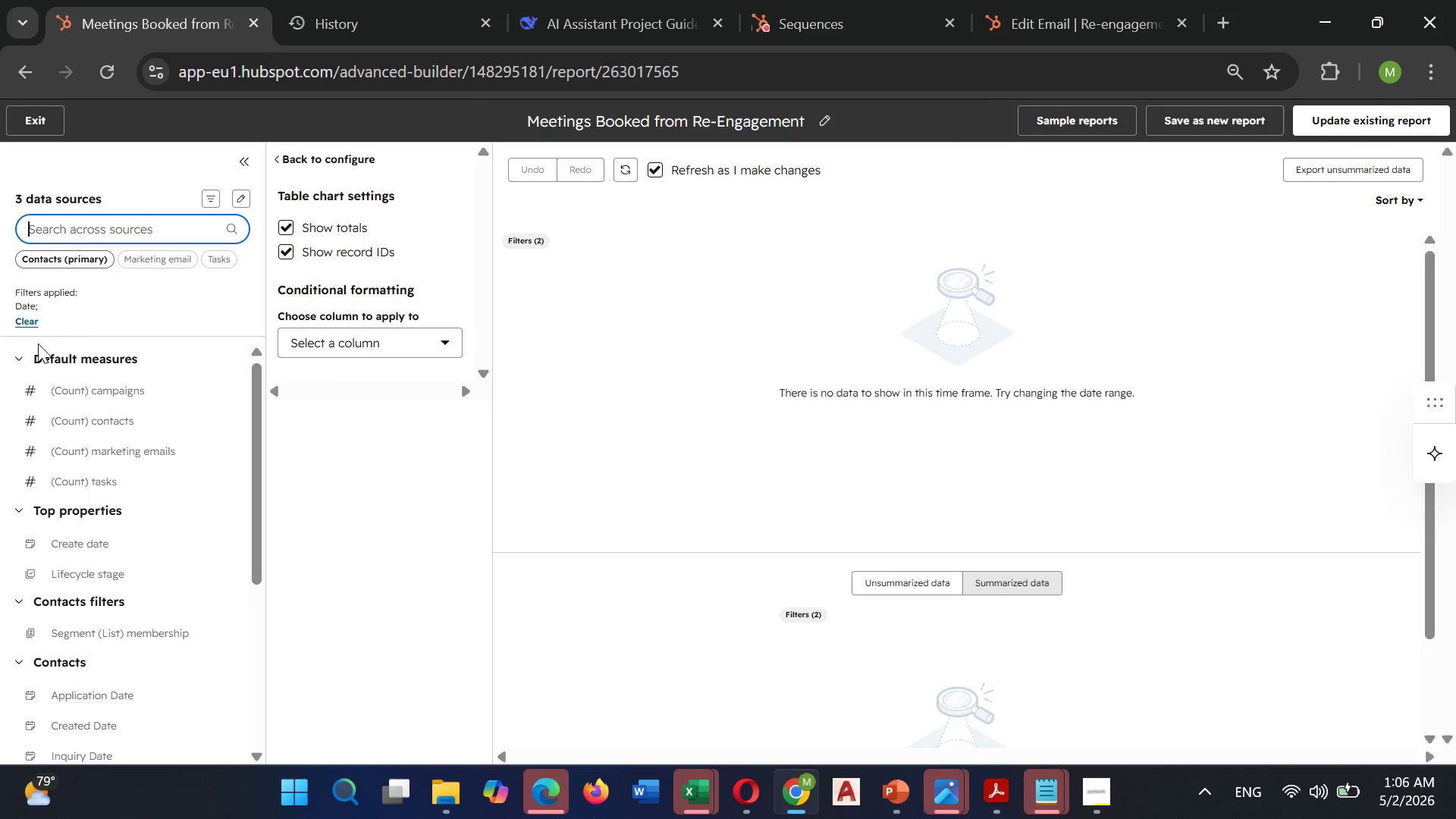 
scroll: coordinate [3, 485], scroll_direction: down, amount: 3.0
 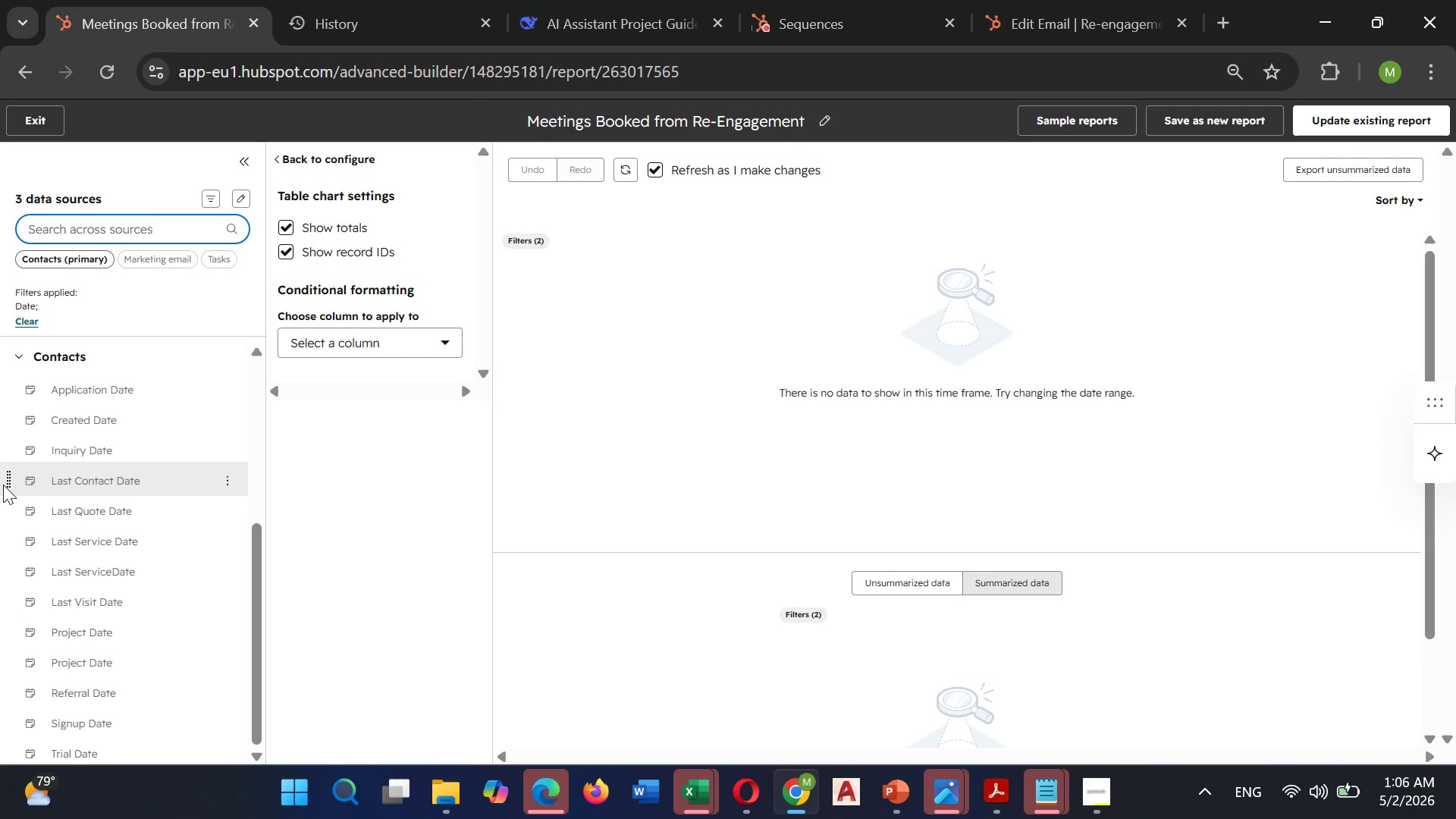 
scroll: coordinate [1, 485], scroll_direction: up, amount: 8.0
 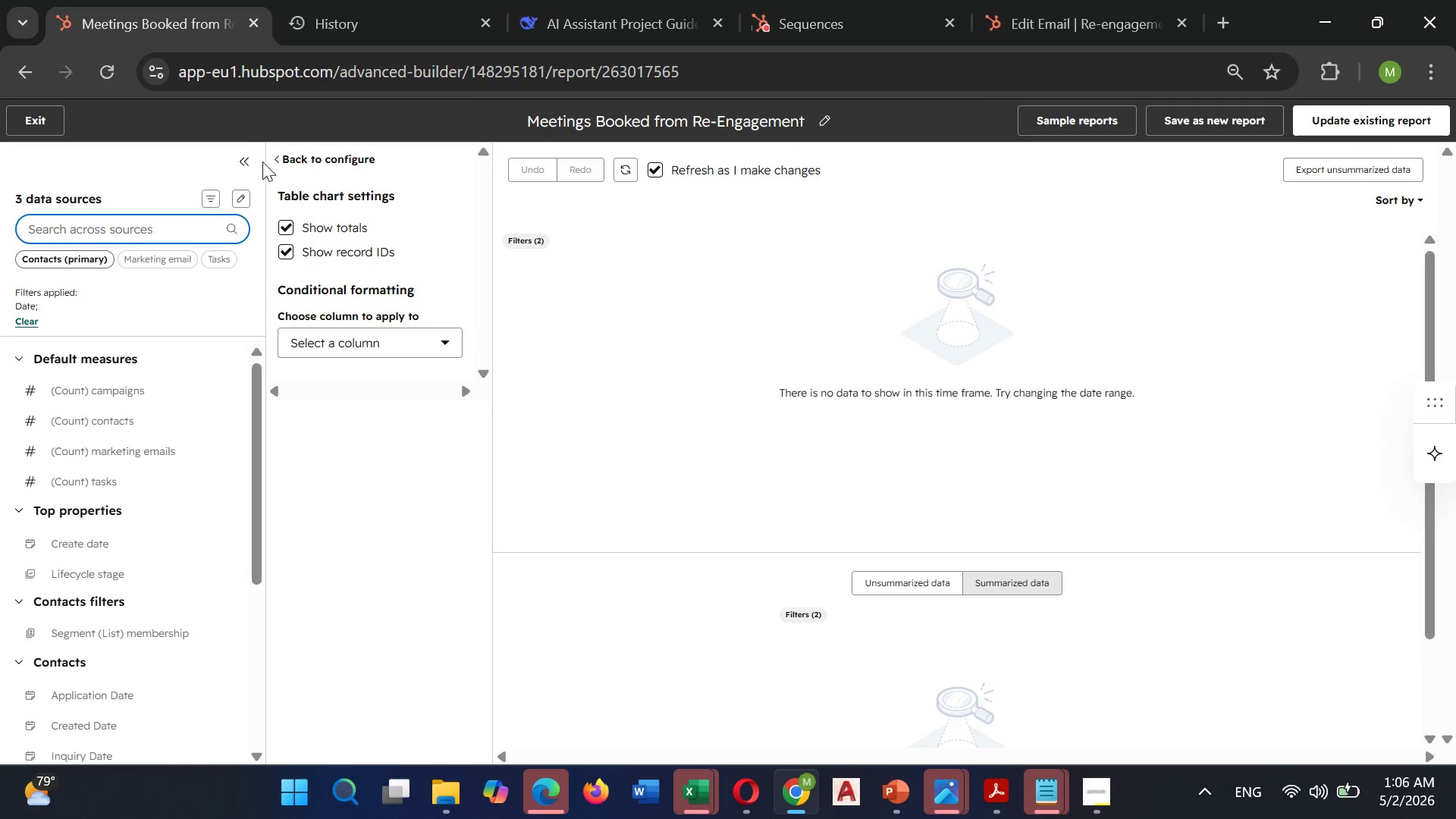 
left_click([243, 165])
 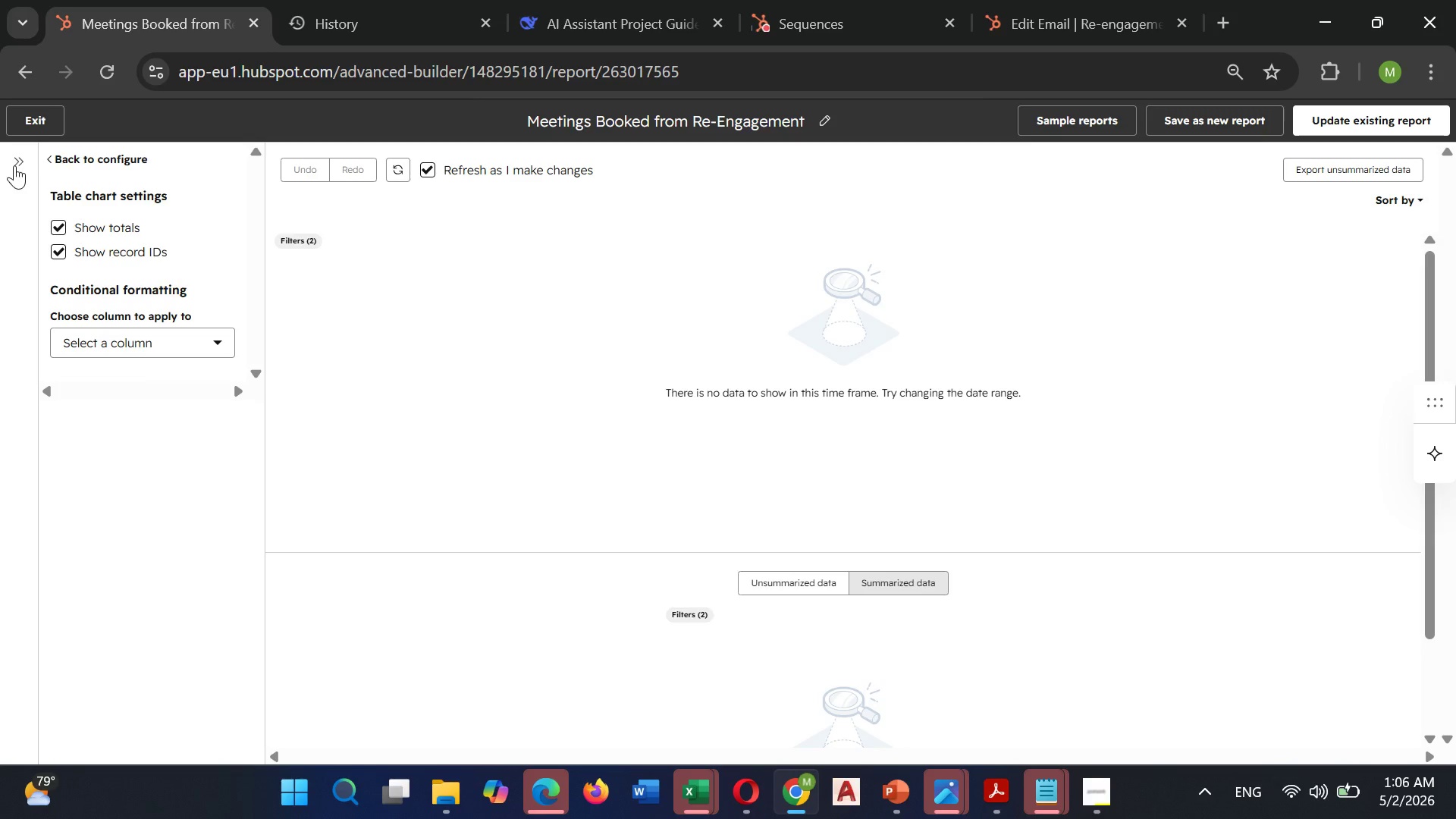 
left_click([79, 162])
 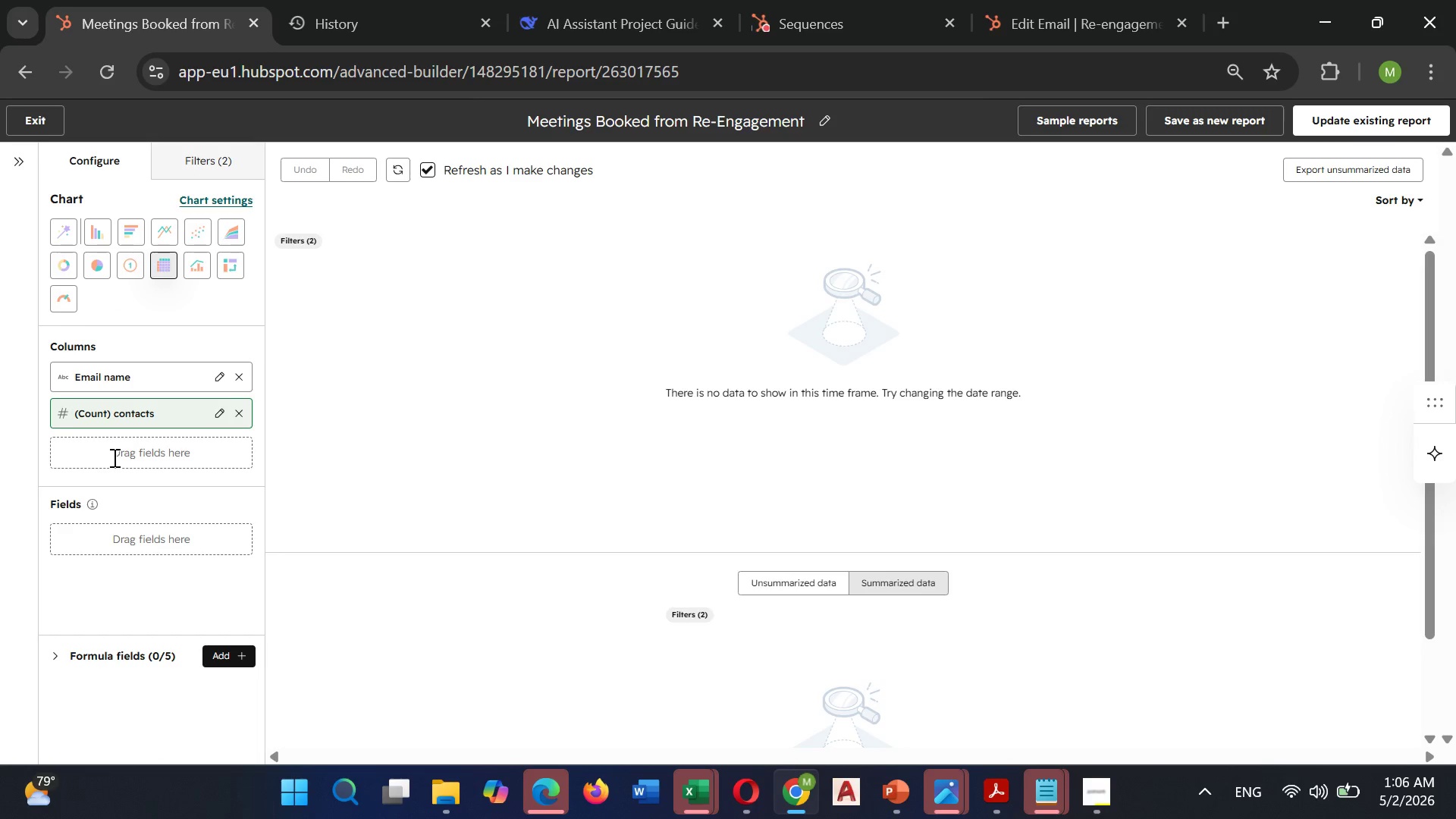 
left_click([114, 457])
 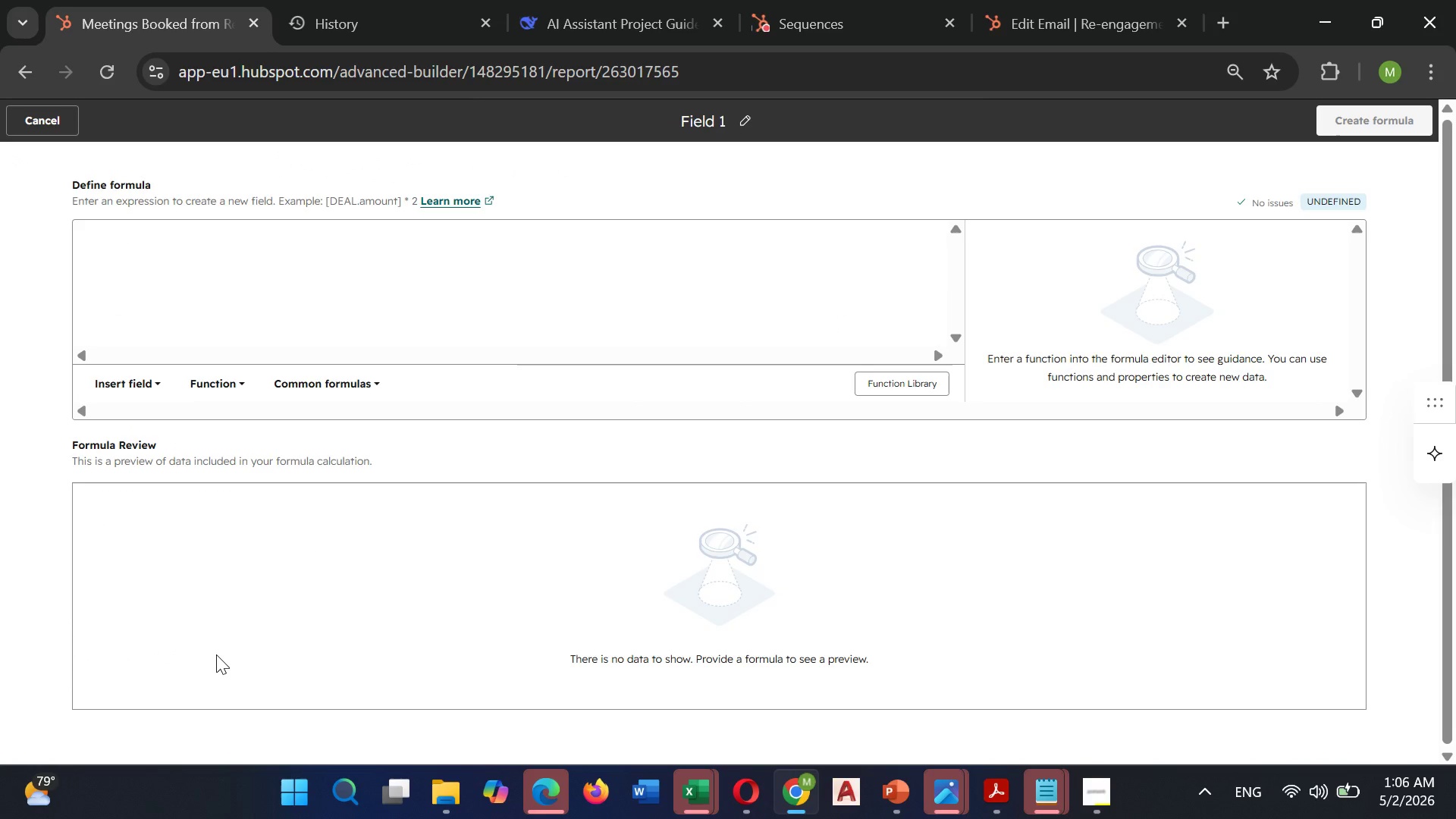 
wait(6.8)
 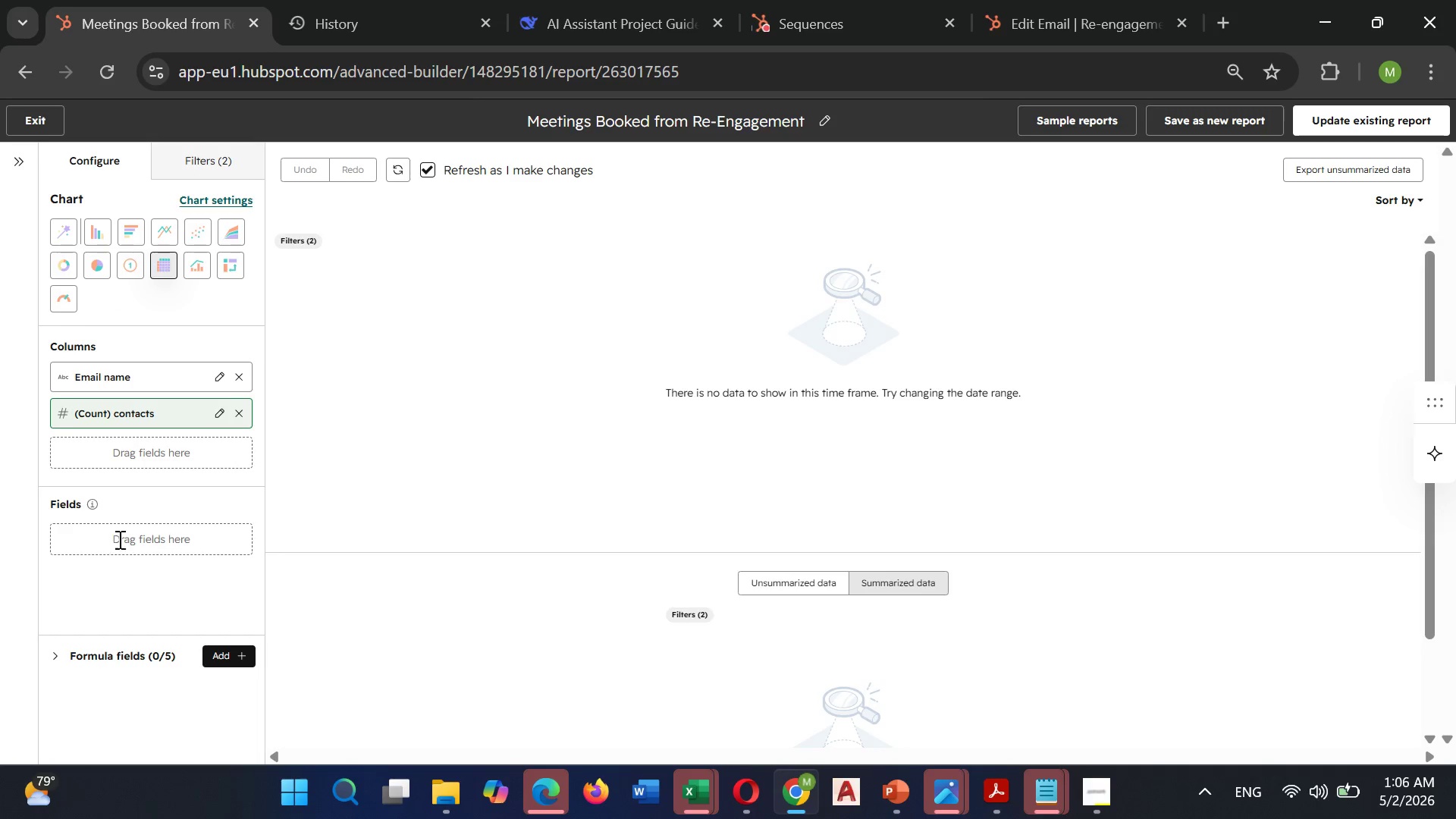 
left_click([143, 257])
 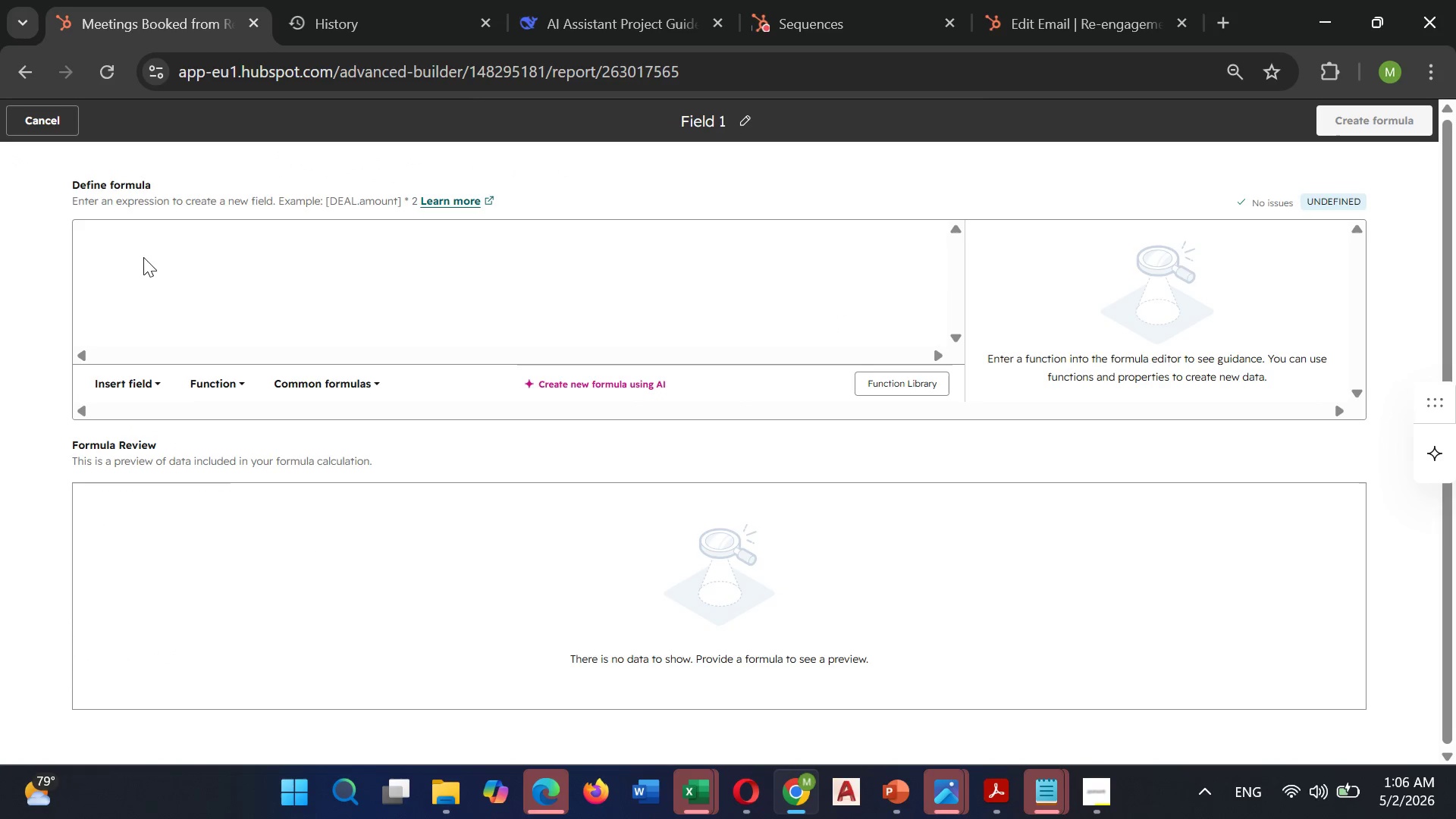 
type(date range)
 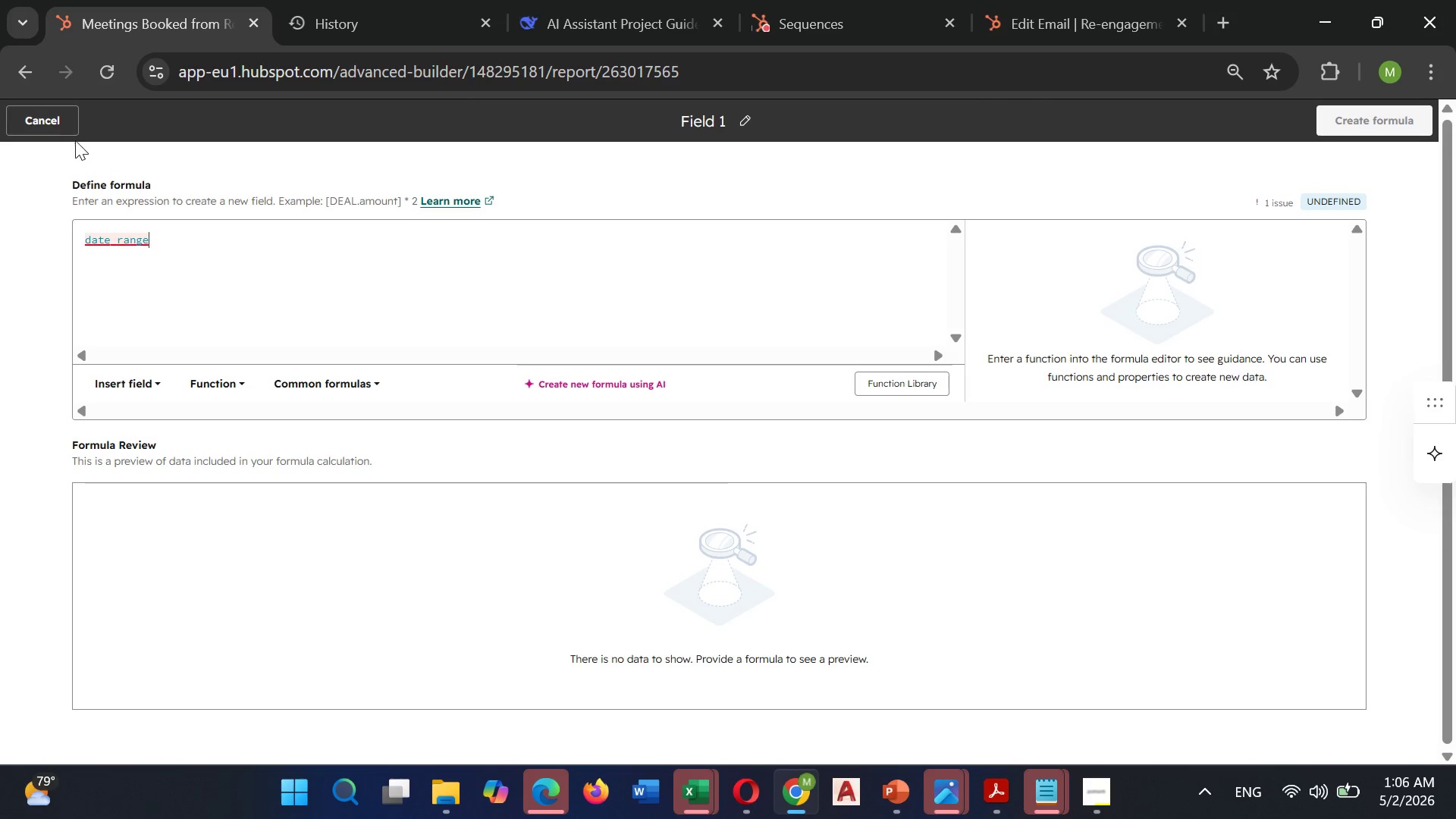 
left_click([65, 128])
 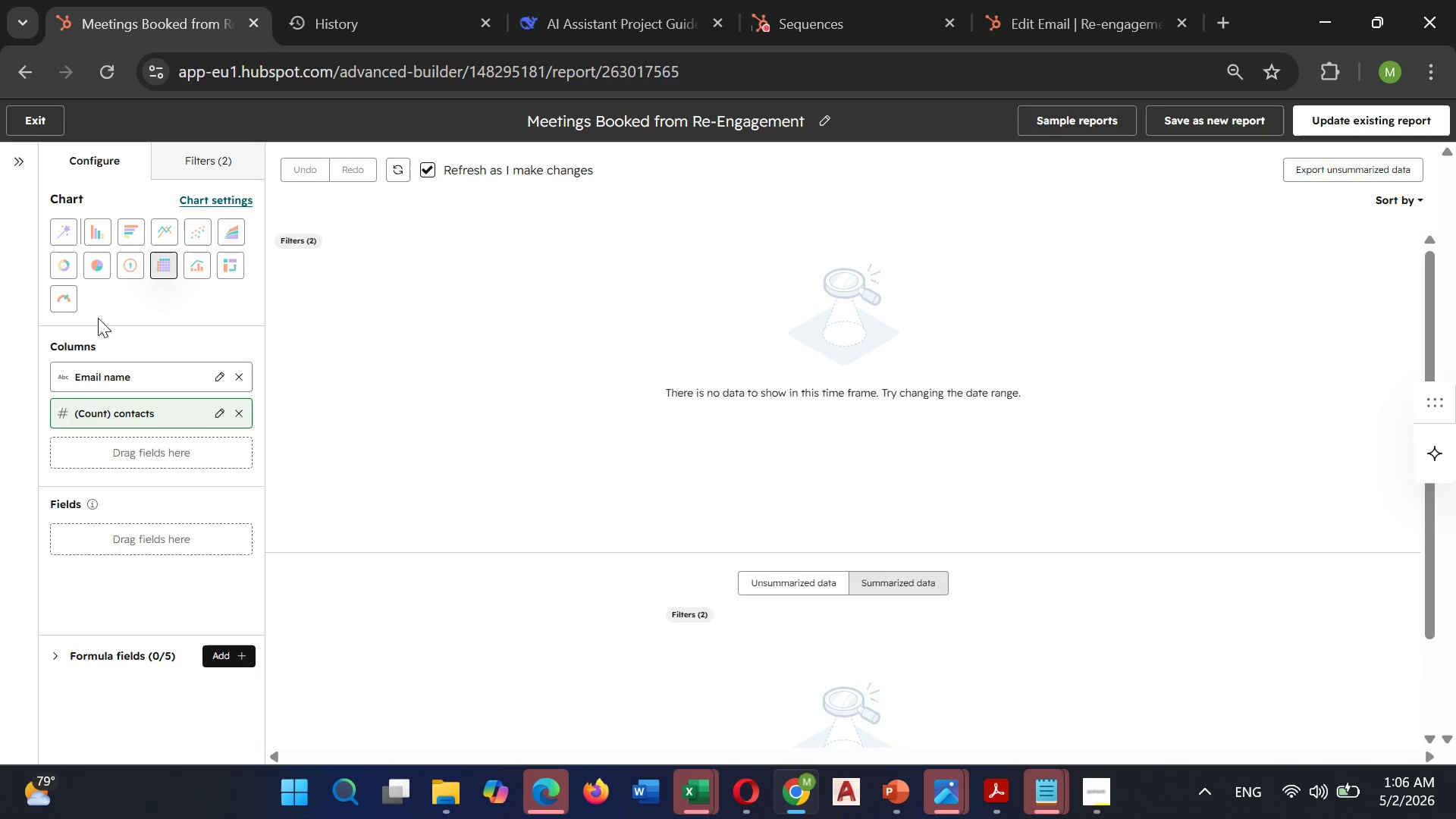 
scroll: coordinate [98, 318], scroll_direction: down, amount: 2.0
 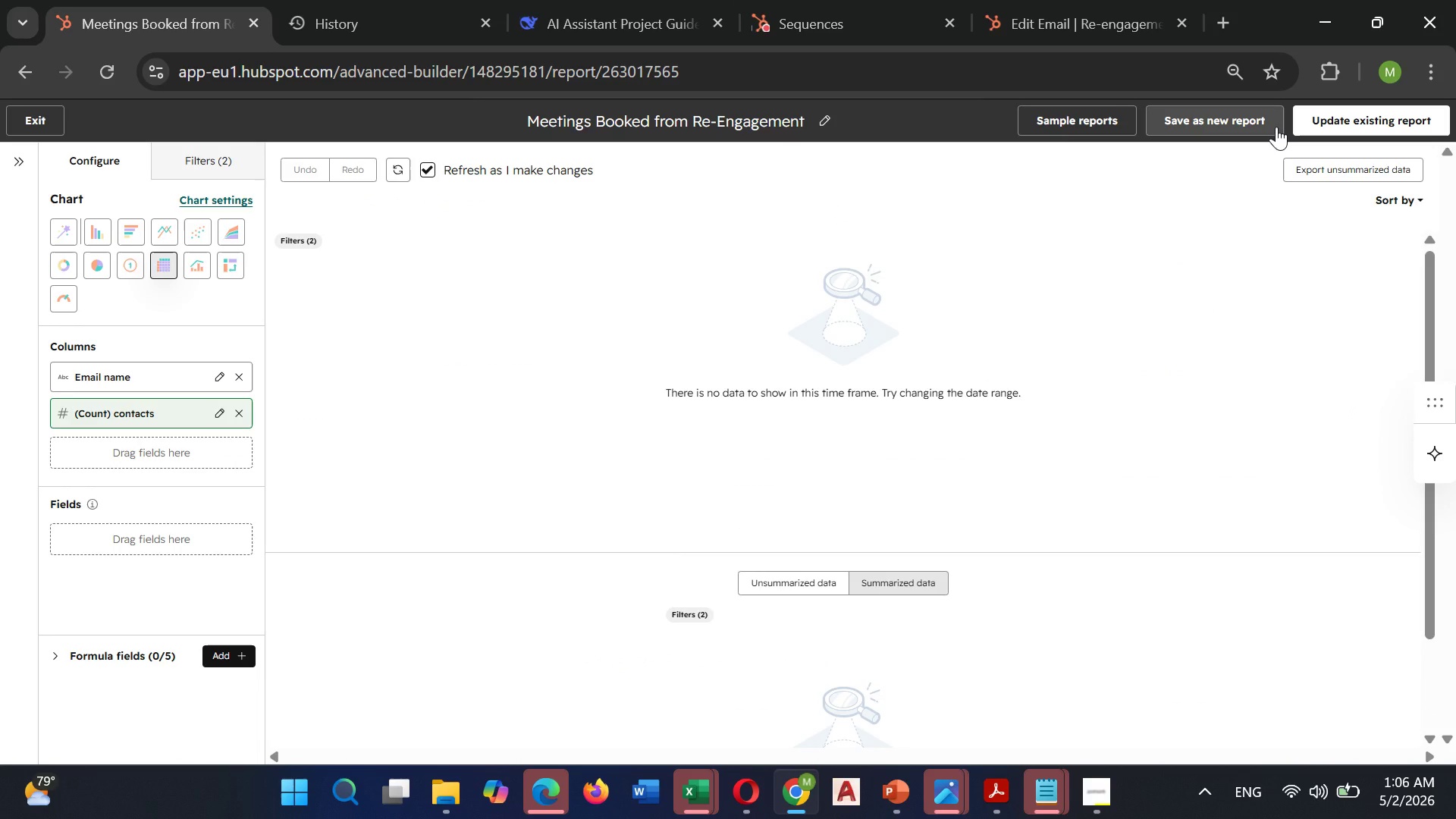 
wait(7.46)
 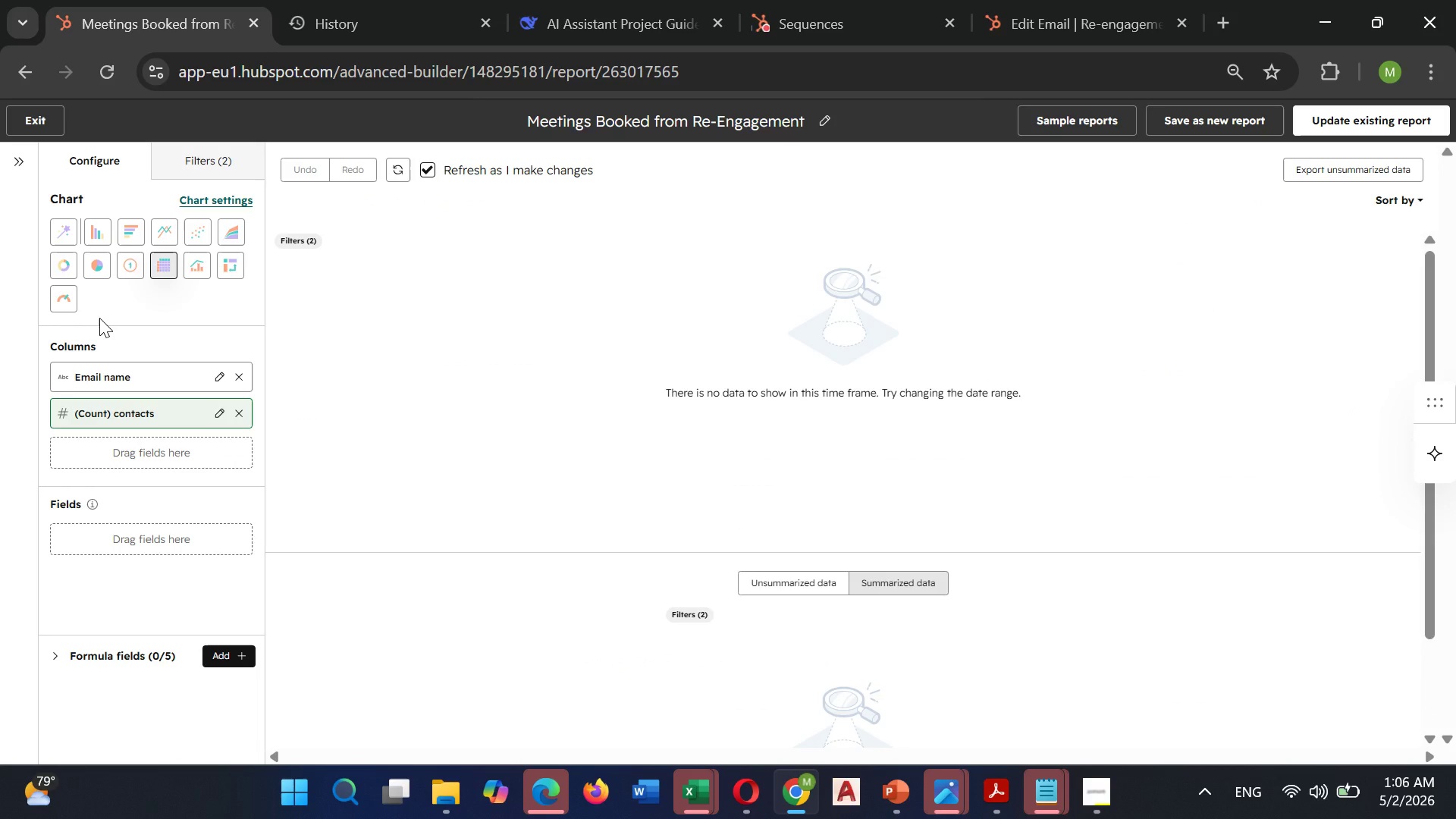 
left_click([14, 121])
 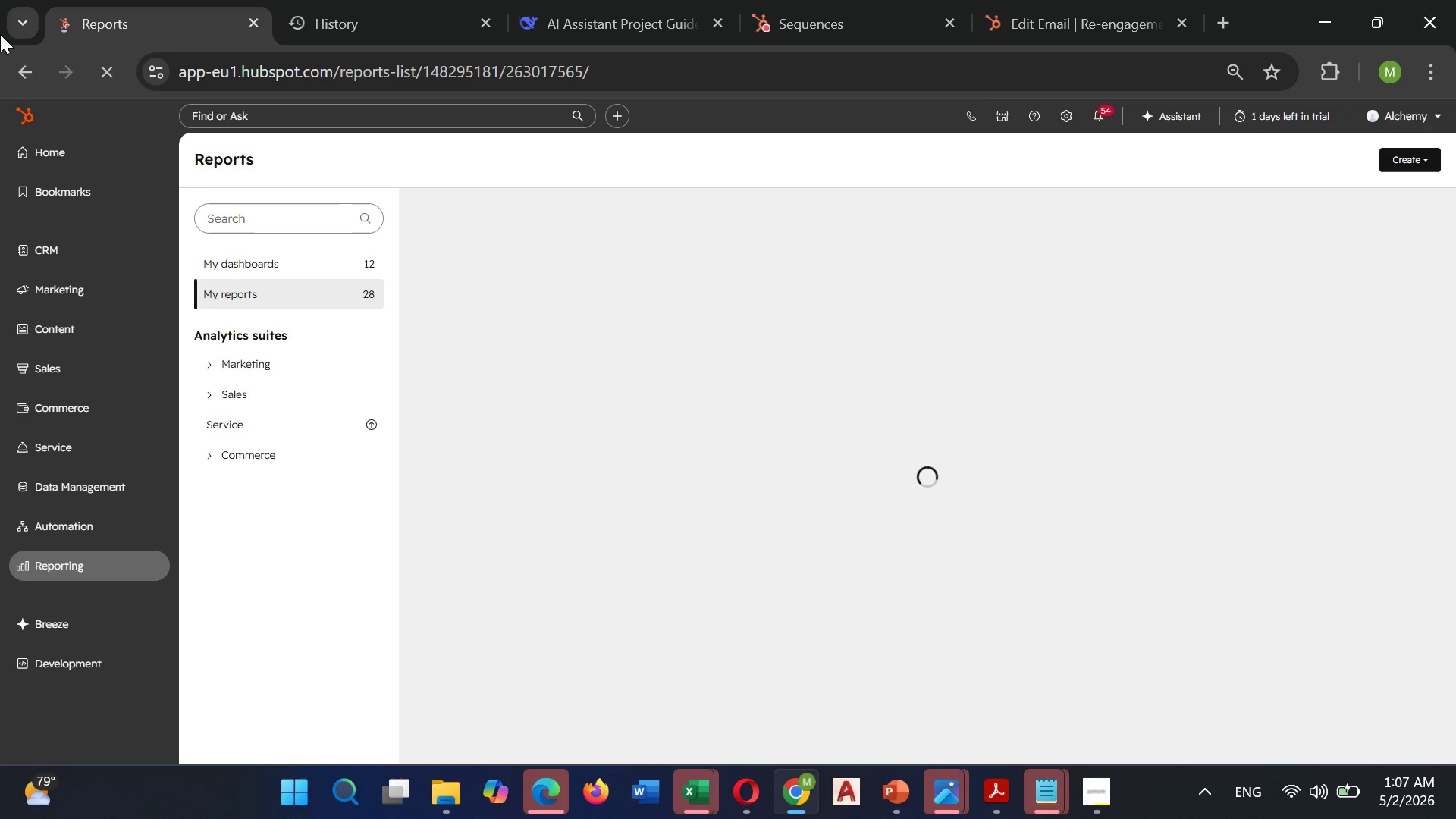 
wait(10.62)
 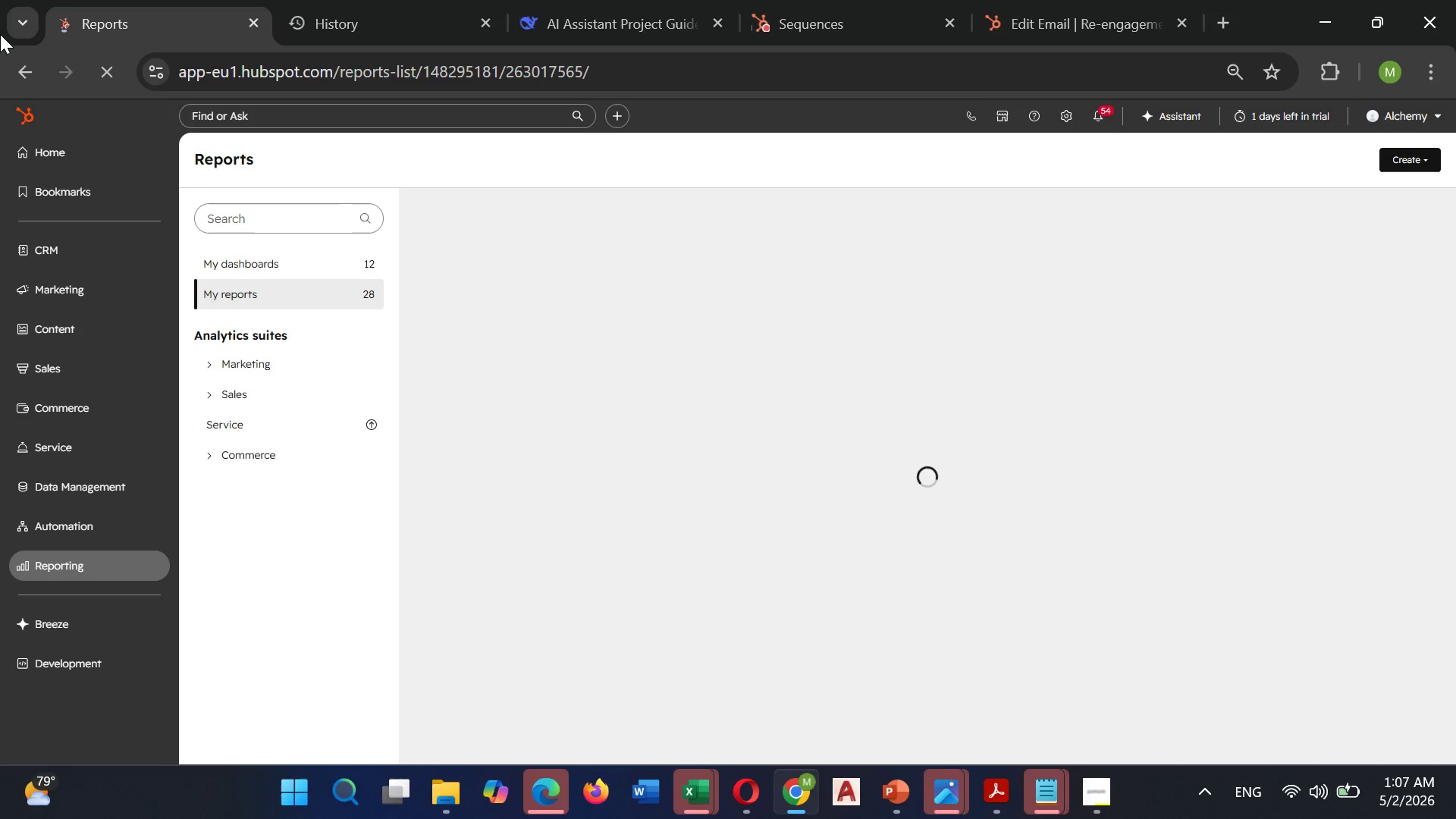 
left_click([477, 278])
 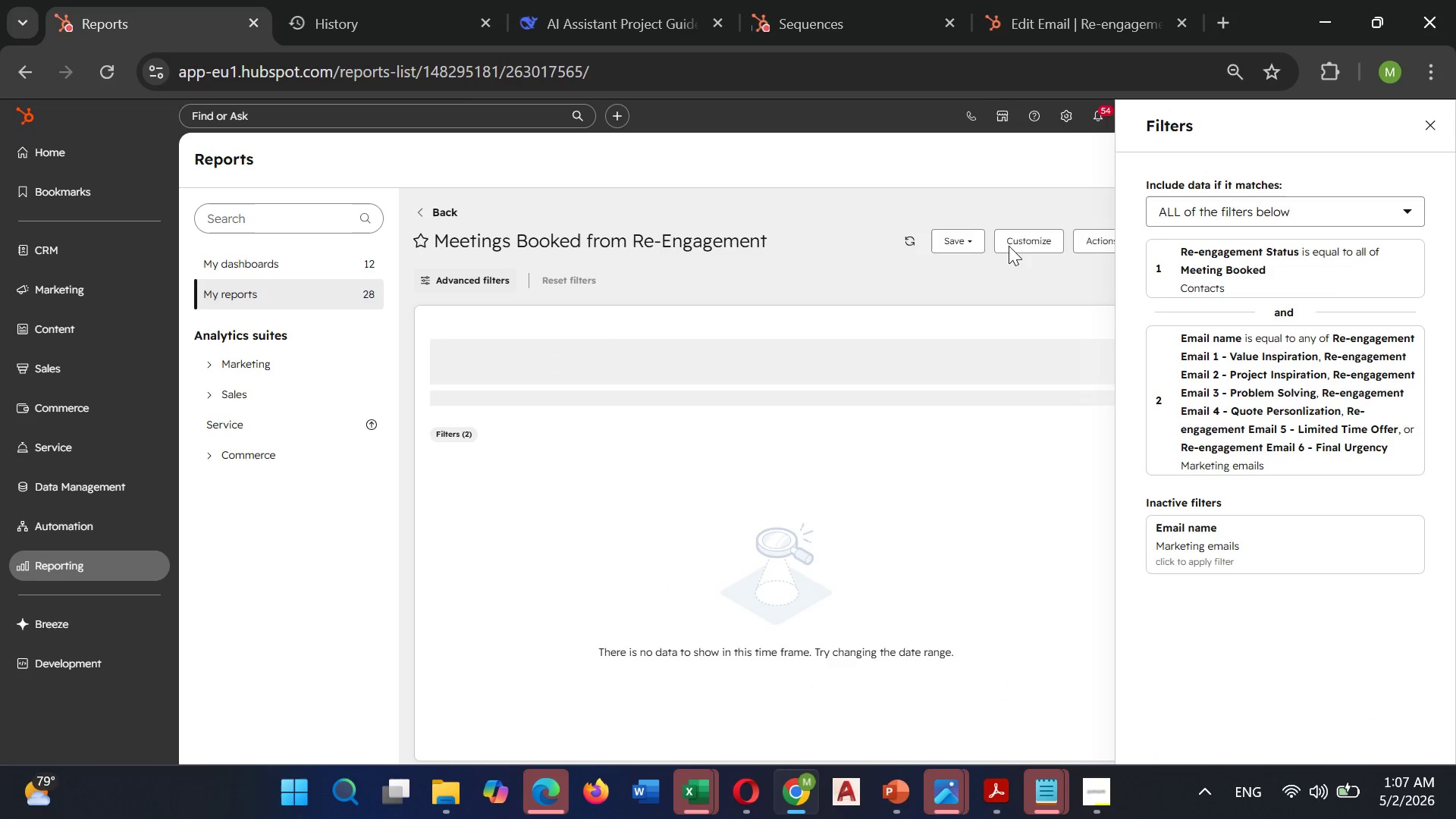 
left_click([1190, 208])
 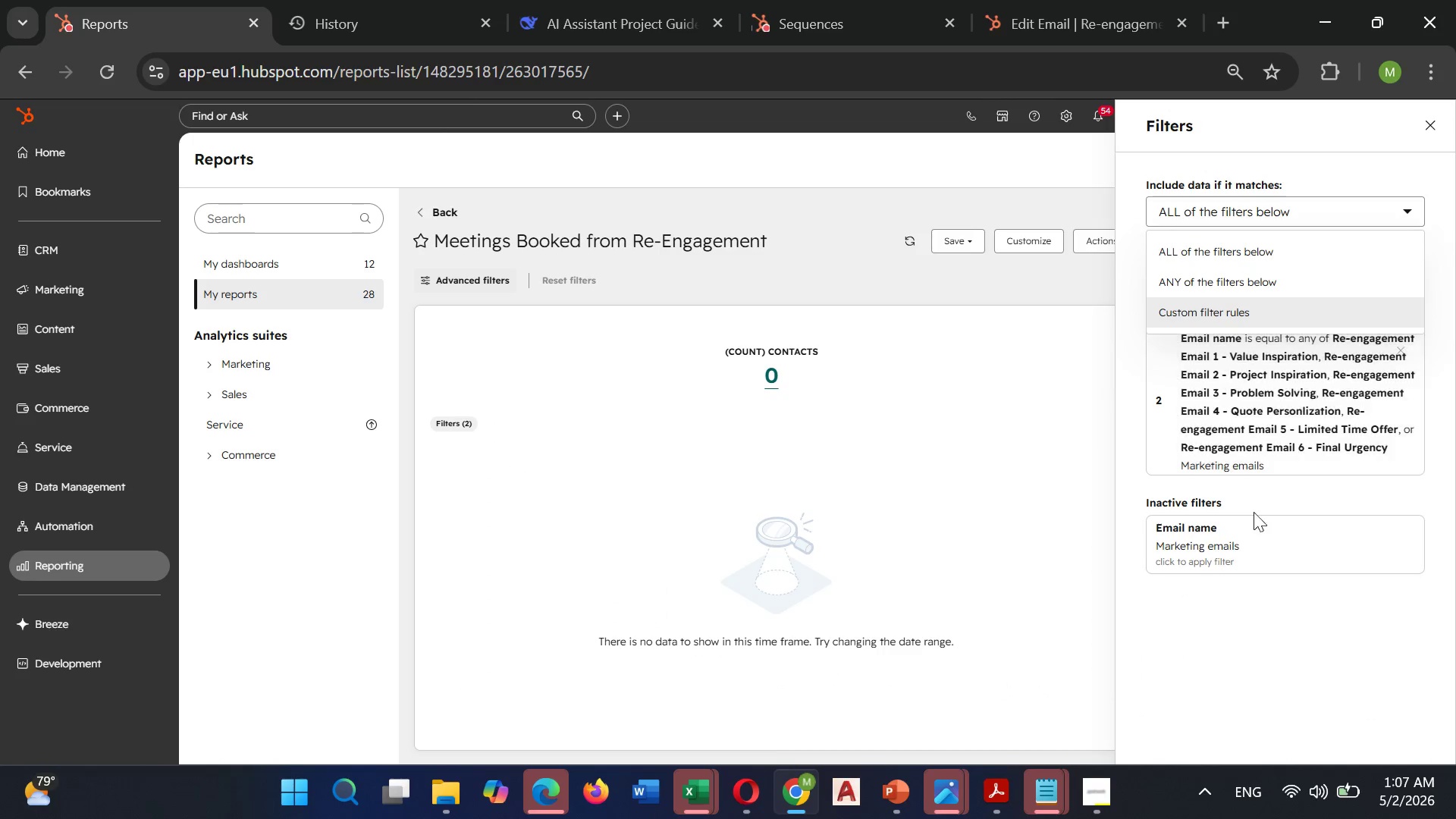 
left_click([1233, 639])
 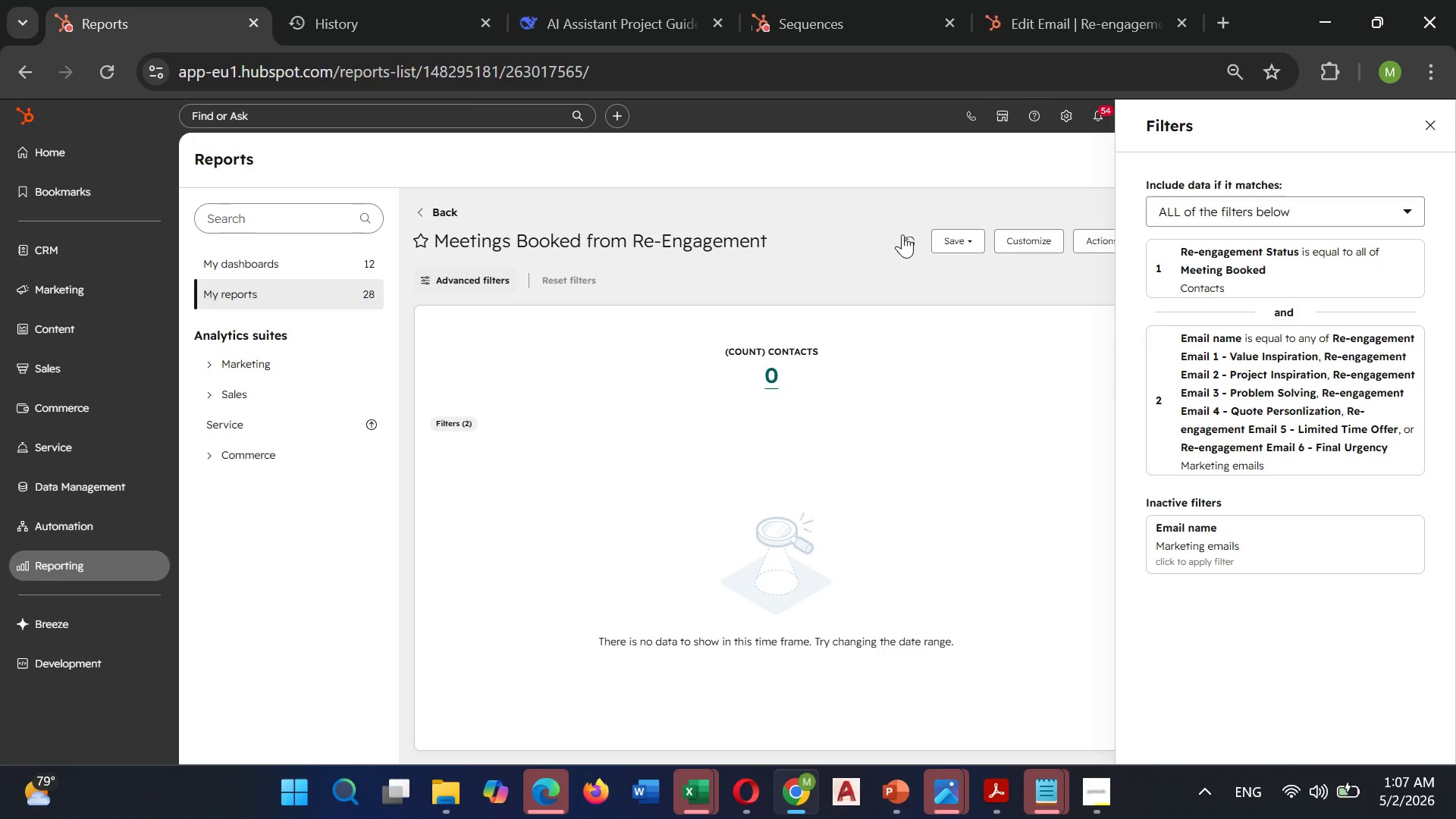 
left_click([906, 238])
 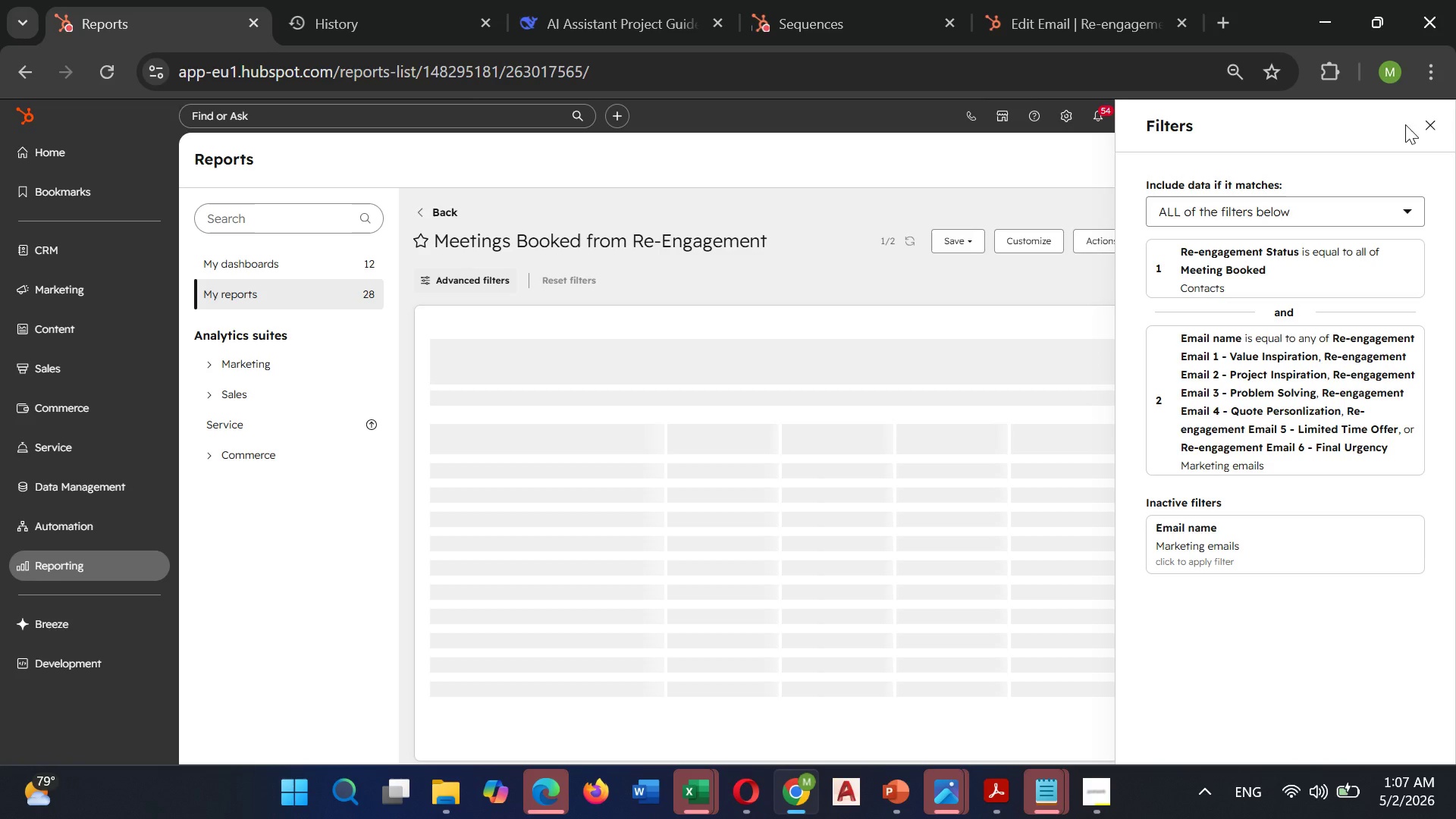 
left_click([1433, 125])
 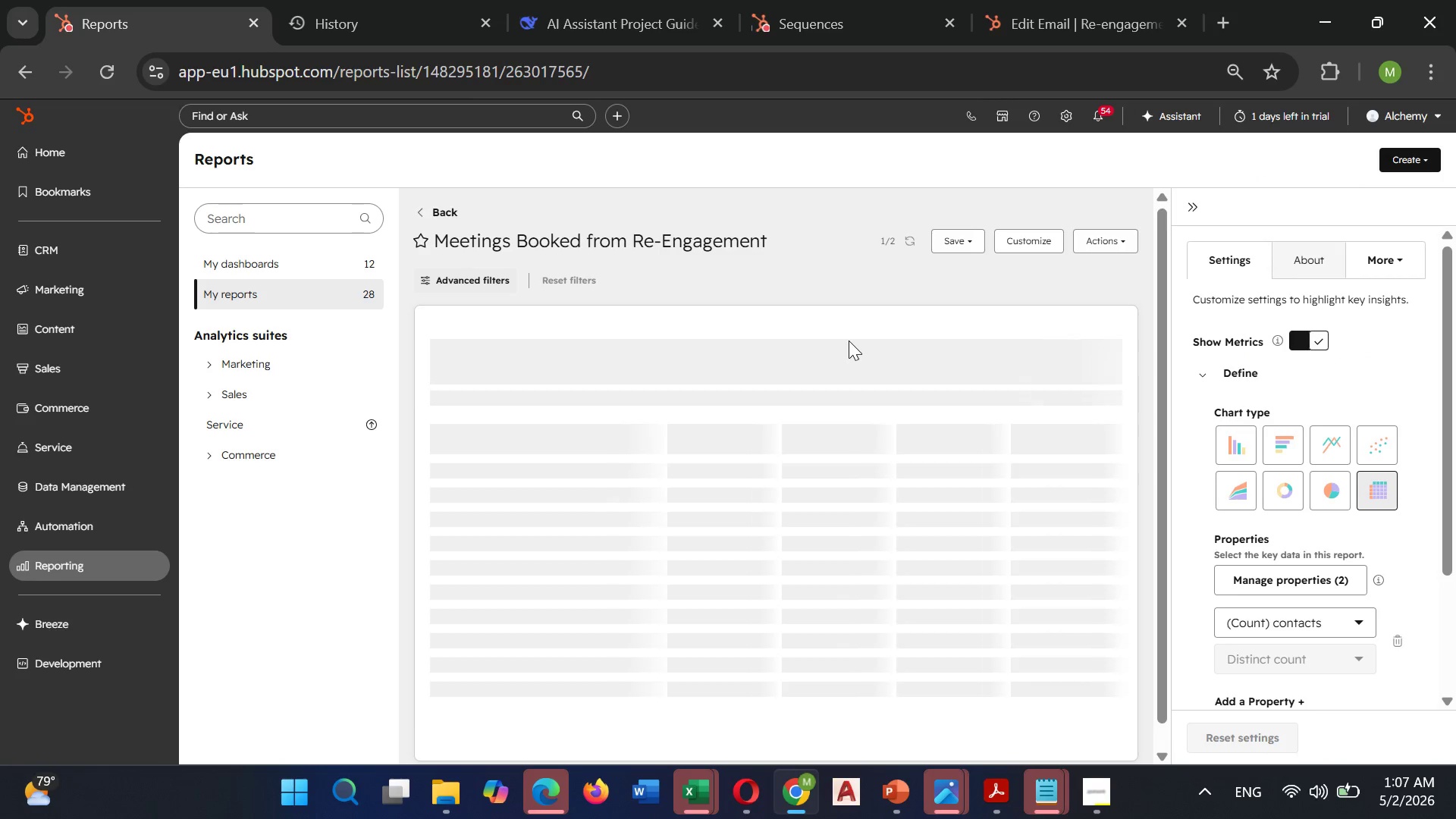 
scroll: coordinate [849, 340], scroll_direction: down, amount: 1.0
 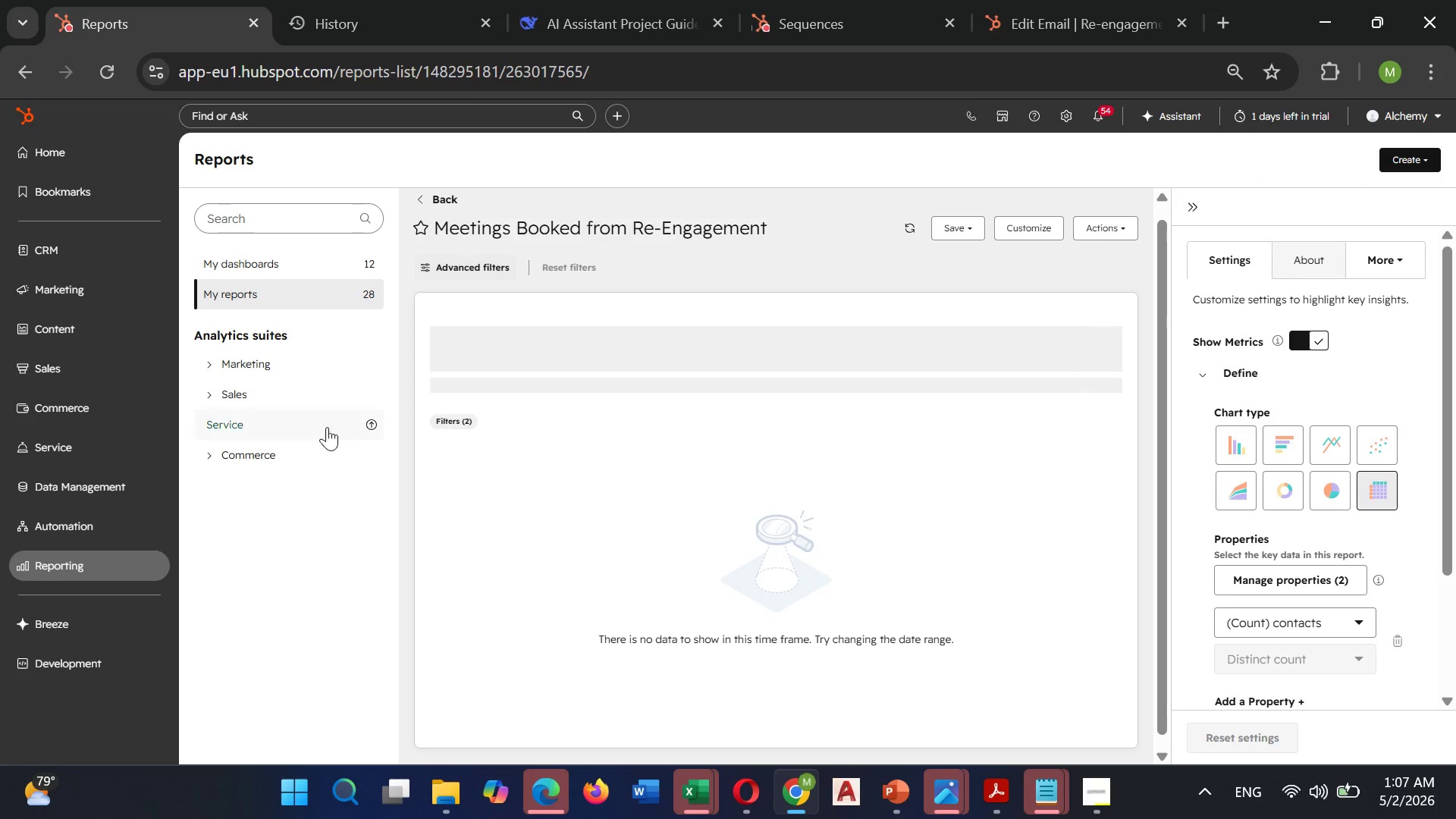 
wait(7.85)
 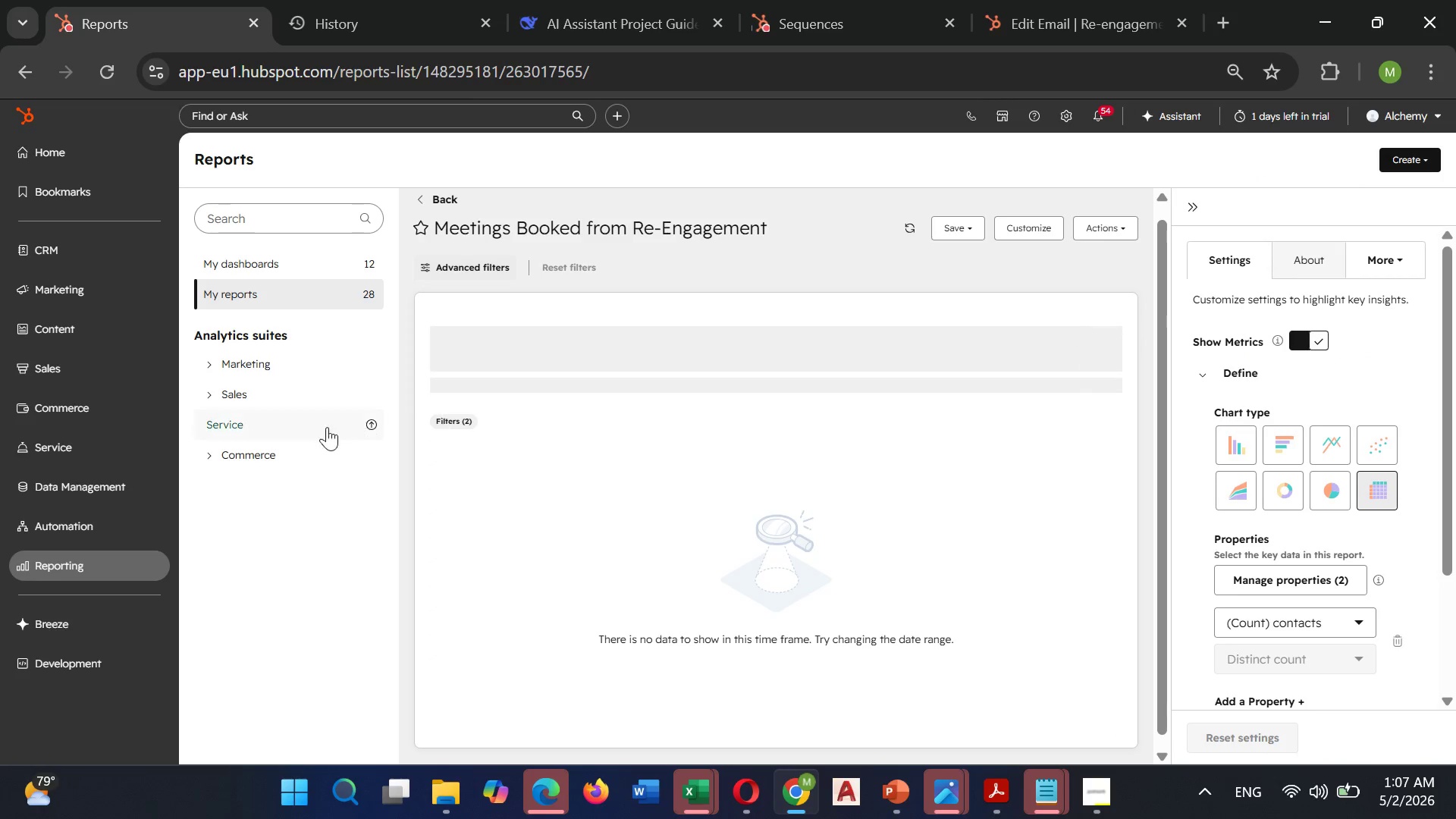 
scroll: coordinate [1278, 382], scroll_direction: down, amount: 5.0
 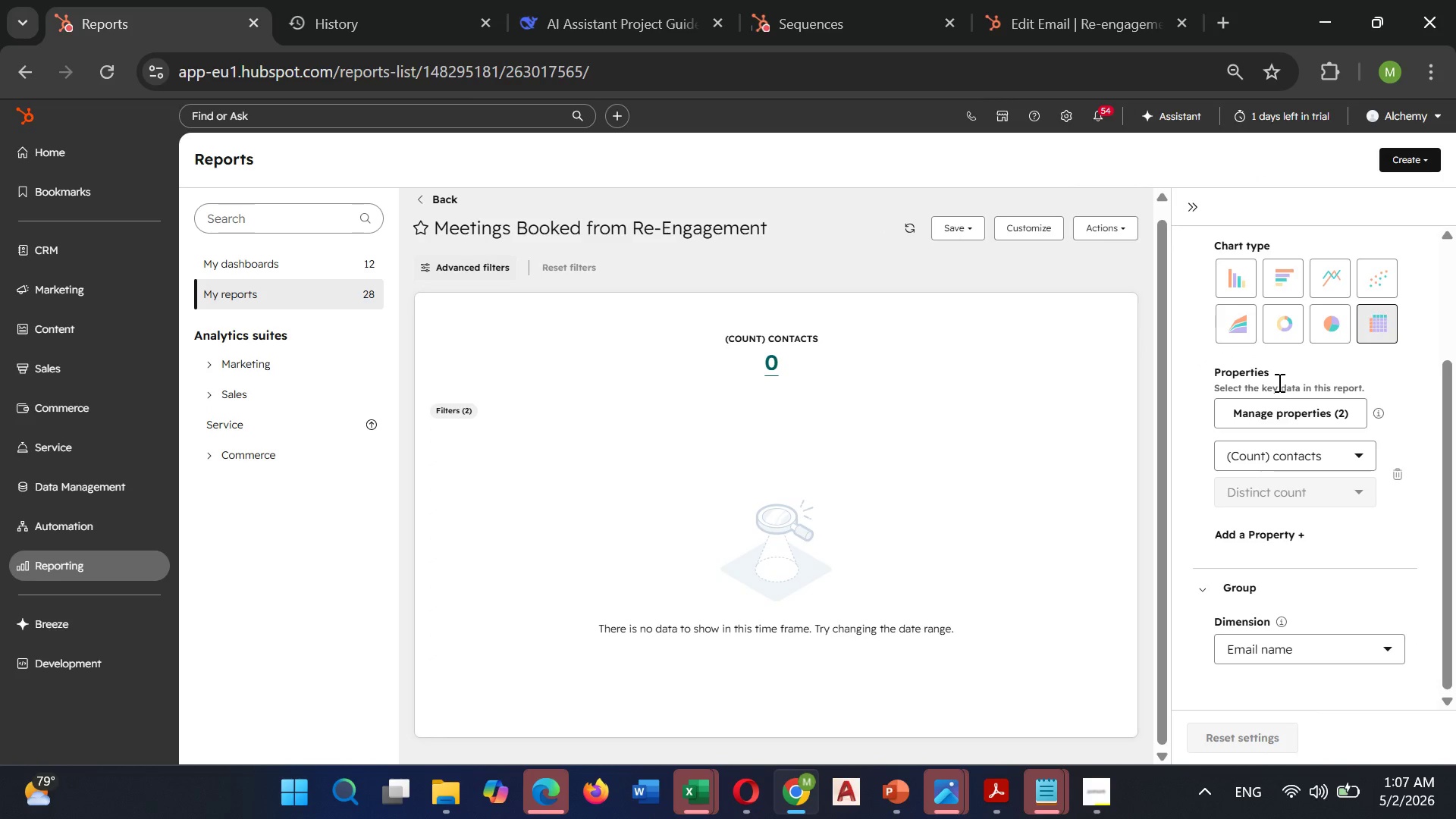 
scroll: coordinate [1278, 382], scroll_direction: up, amount: 5.0
 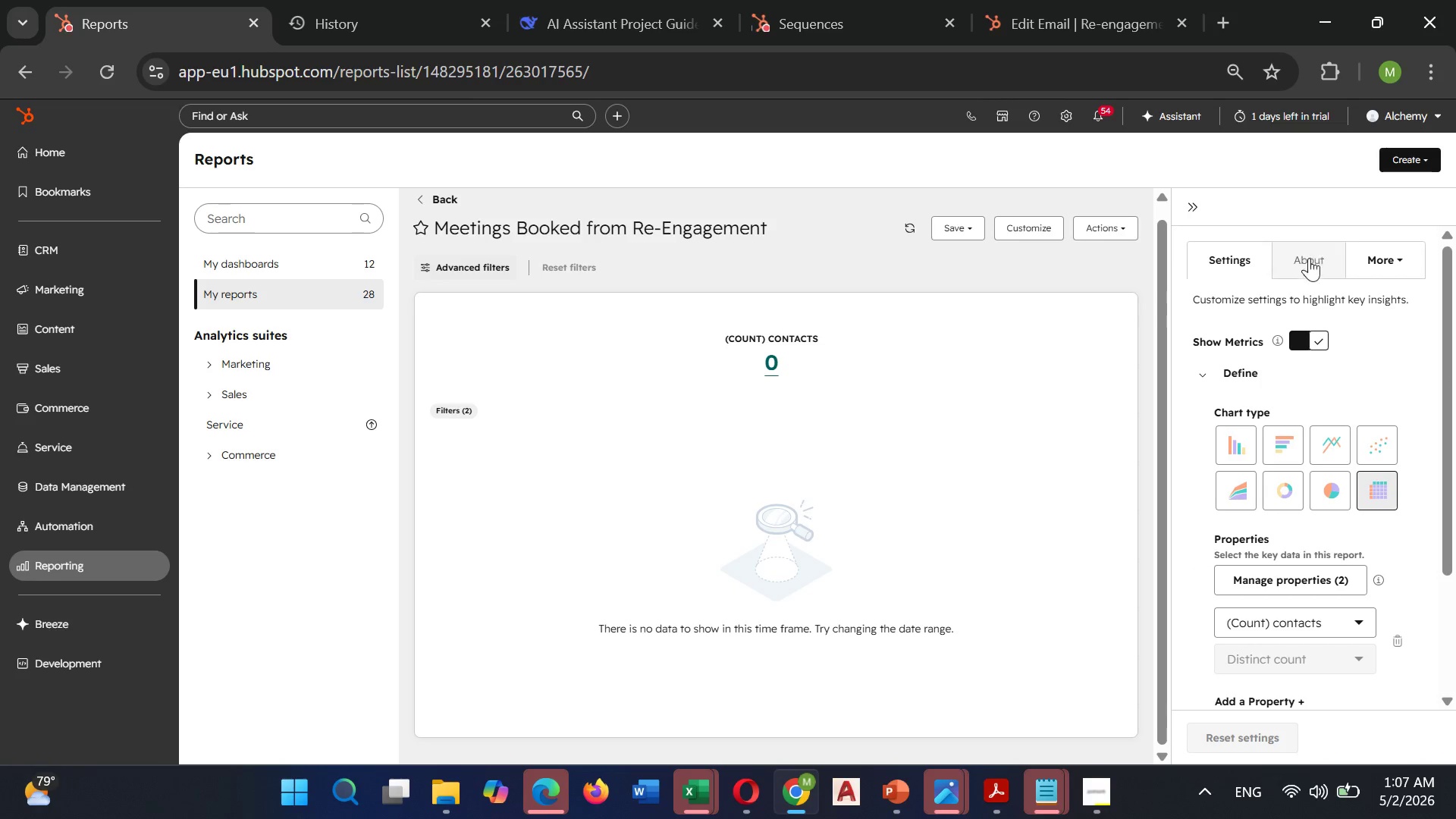 
left_click([1309, 269])
 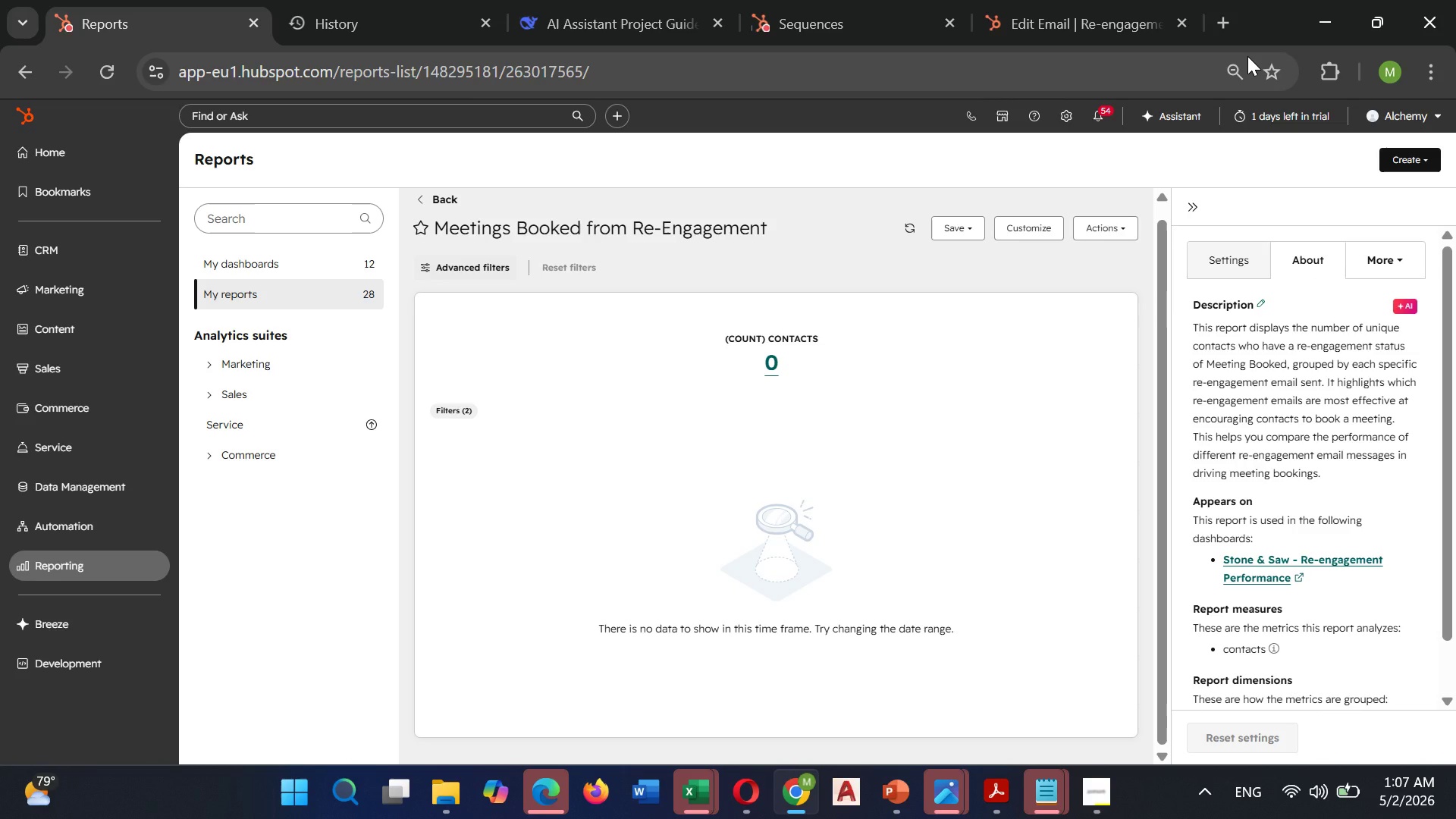 
wait(11.88)
 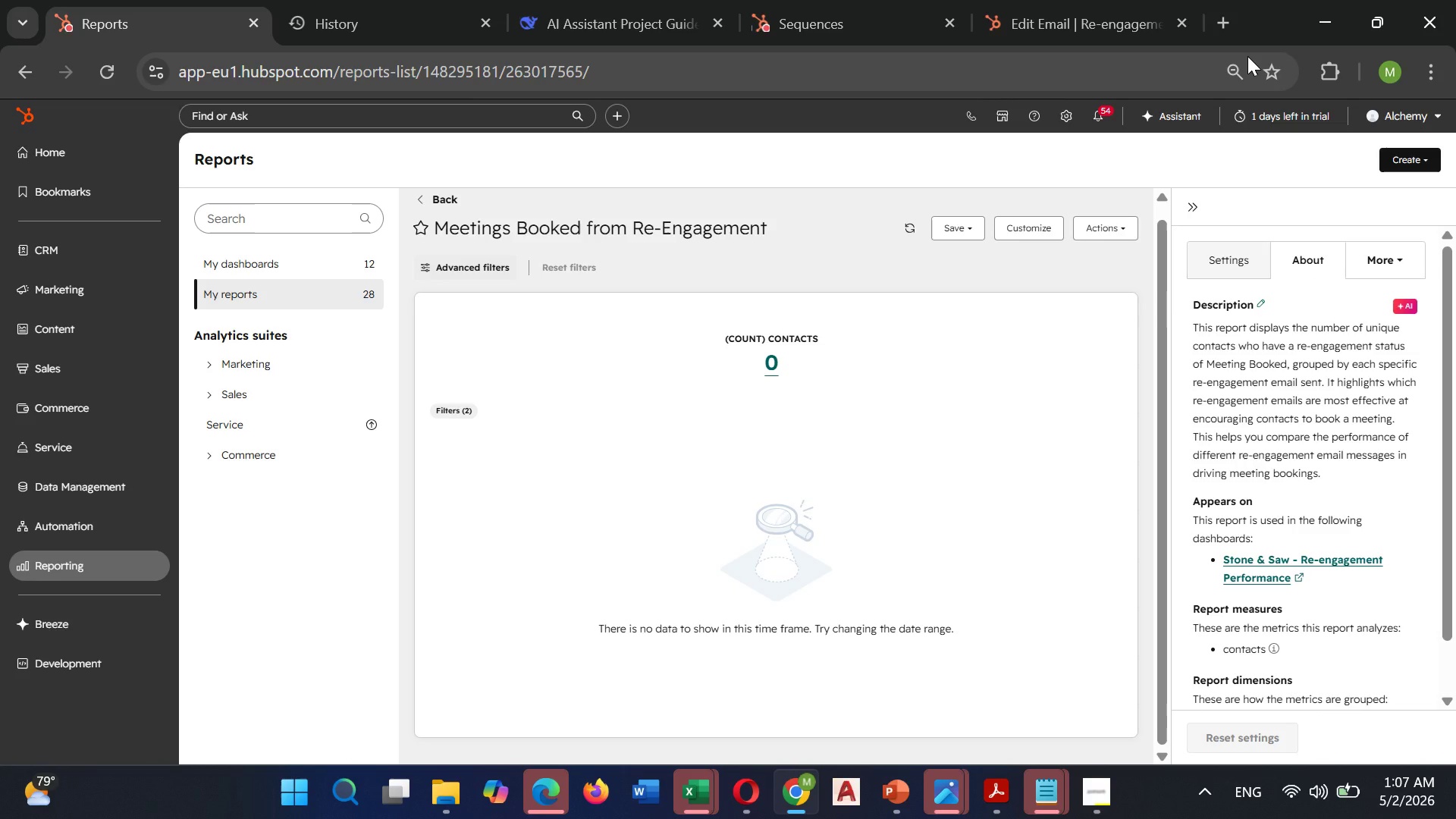 
scroll: coordinate [1343, 452], scroll_direction: down, amount: 3.0
 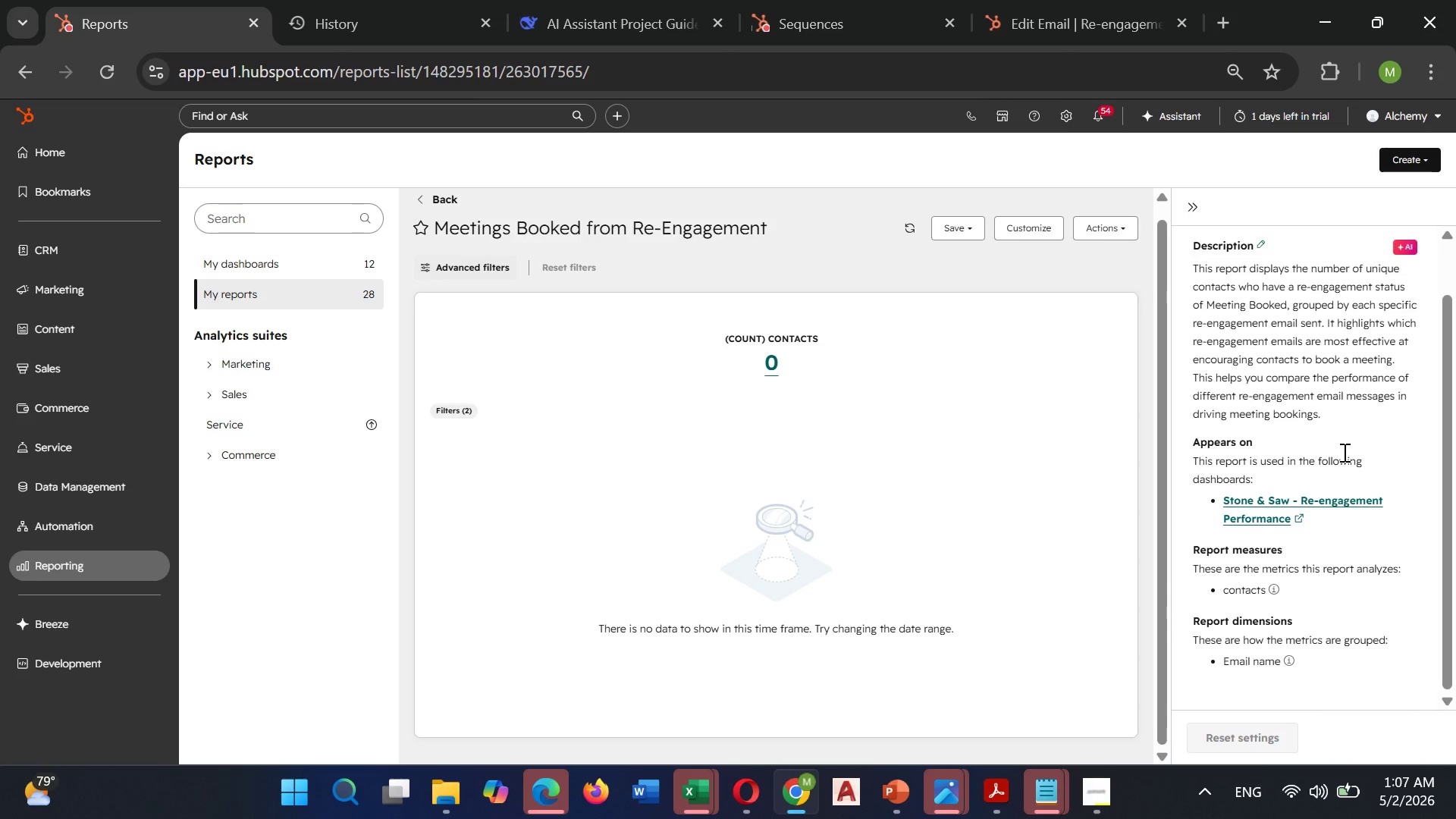 
scroll: coordinate [1343, 452], scroll_direction: up, amount: 4.0
 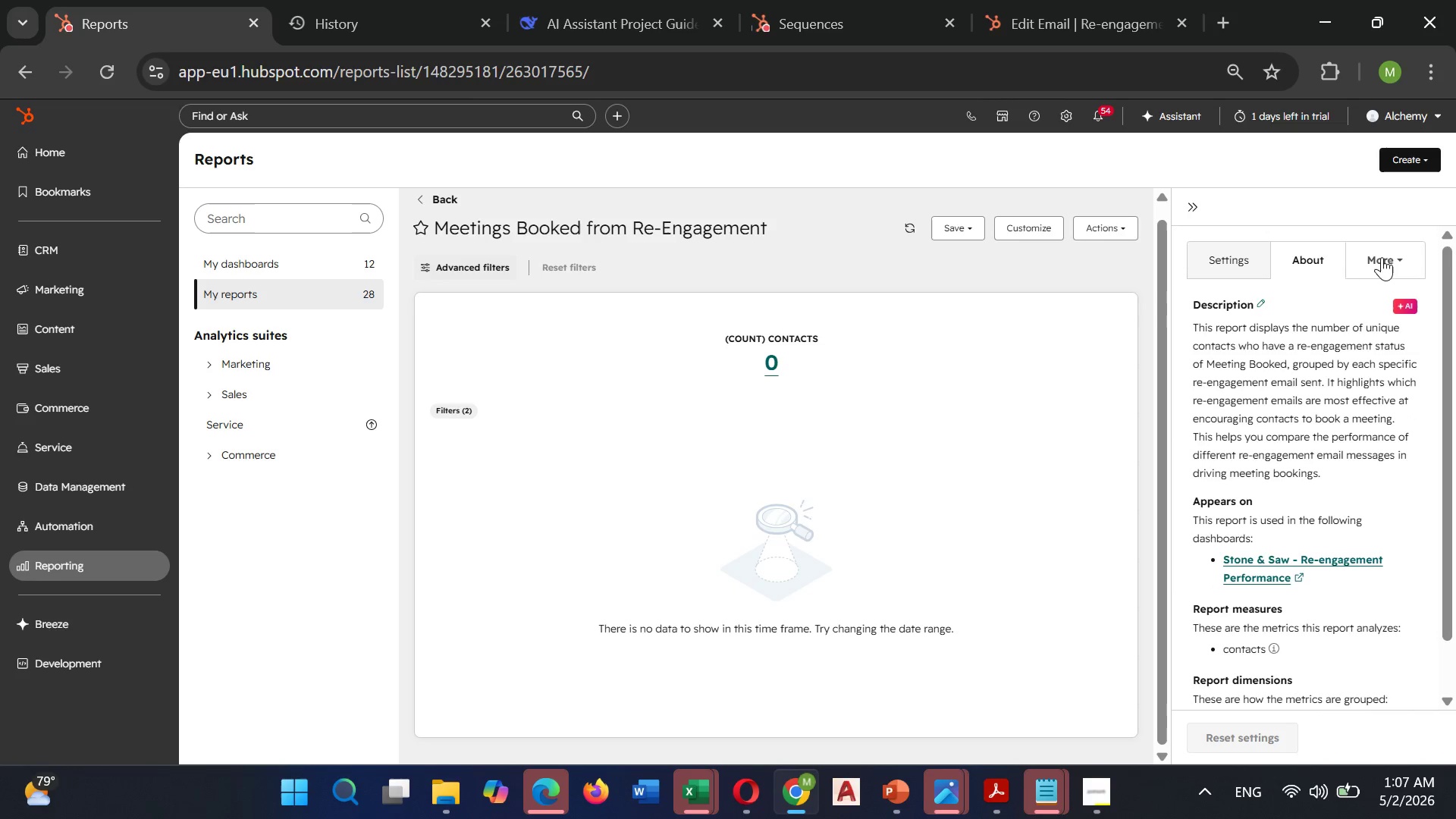 
left_click([1382, 257])
 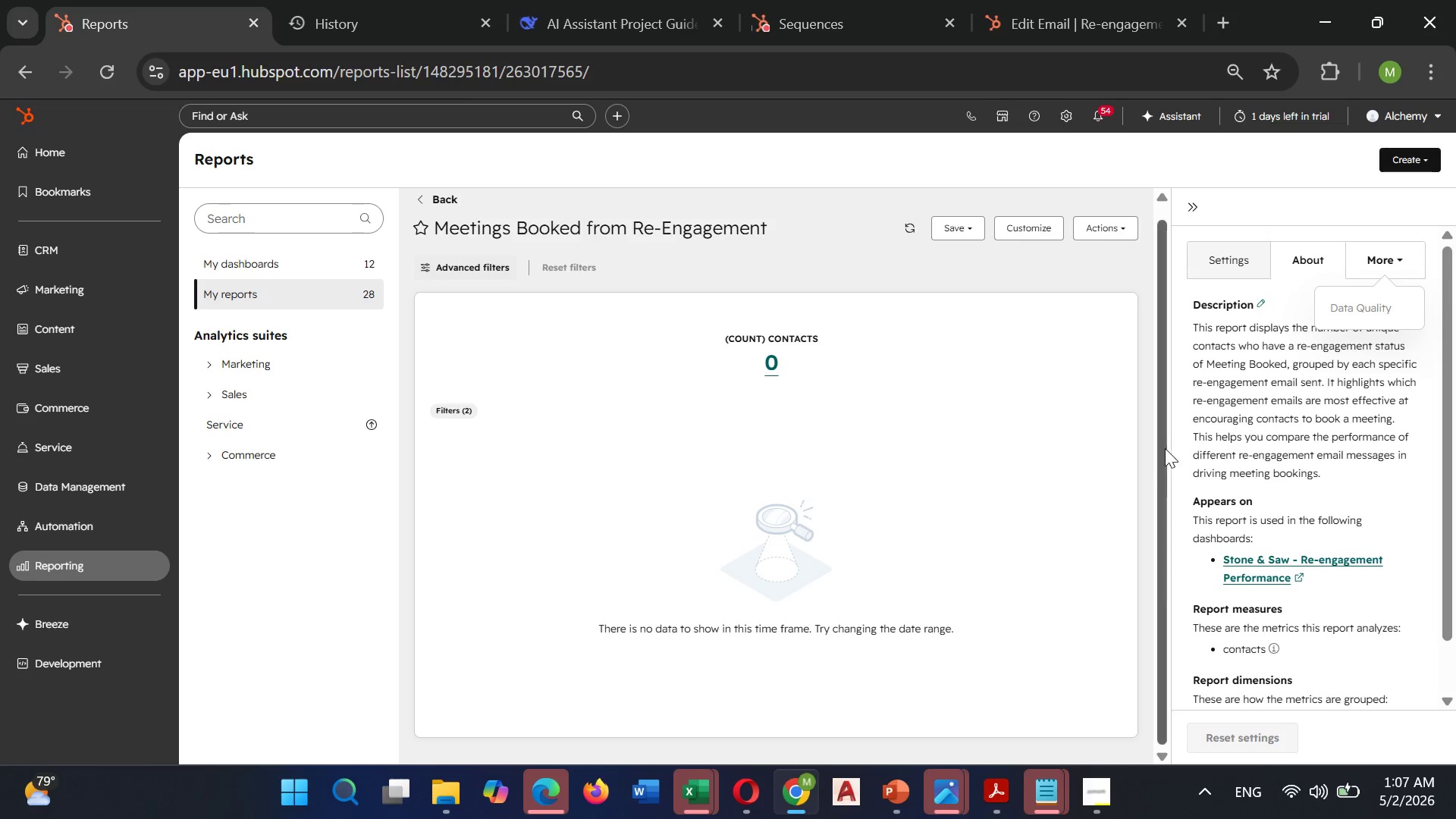 
left_click([1124, 488])
 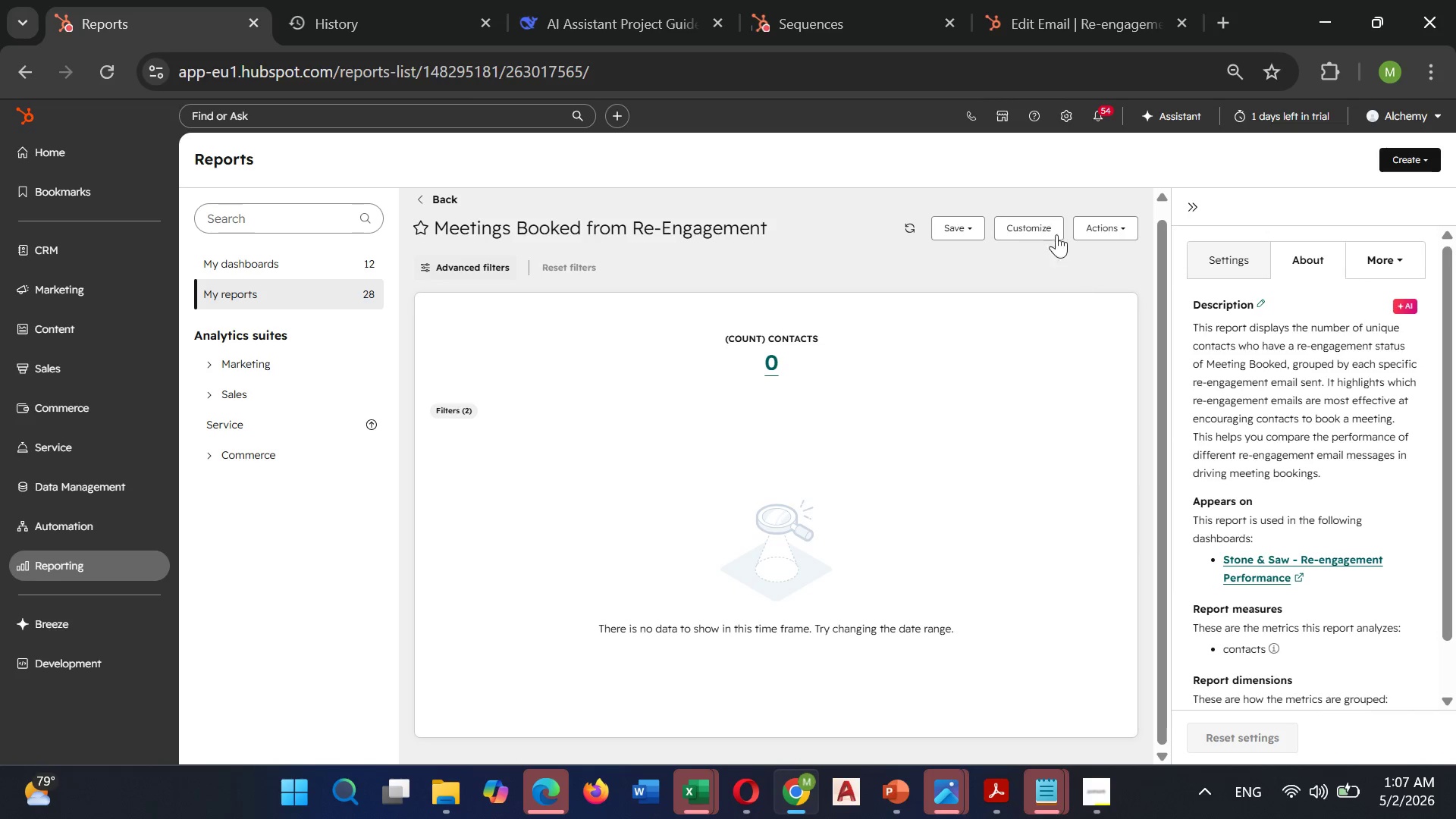 
left_click([1039, 221])
 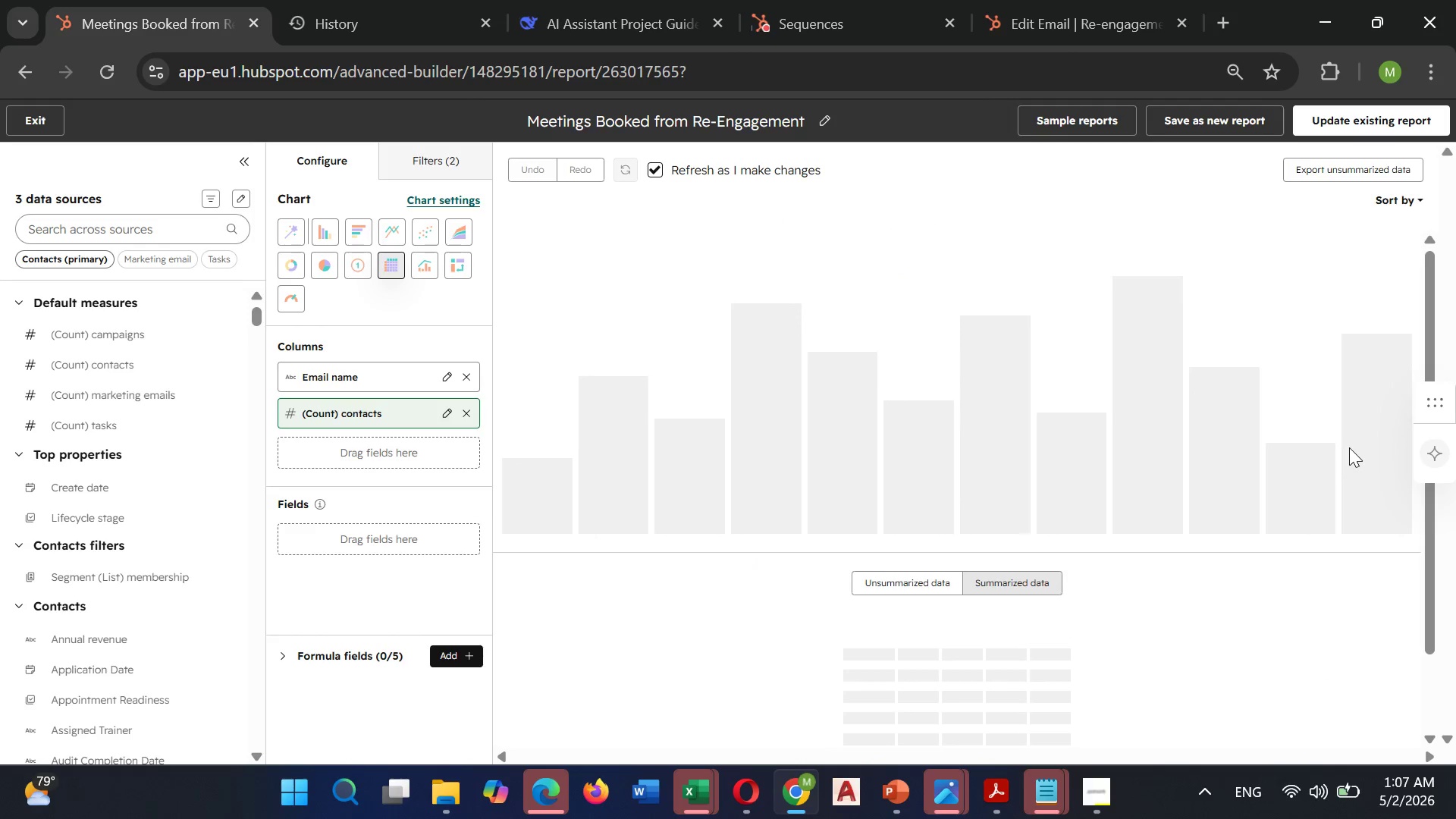 
wait(11.83)
 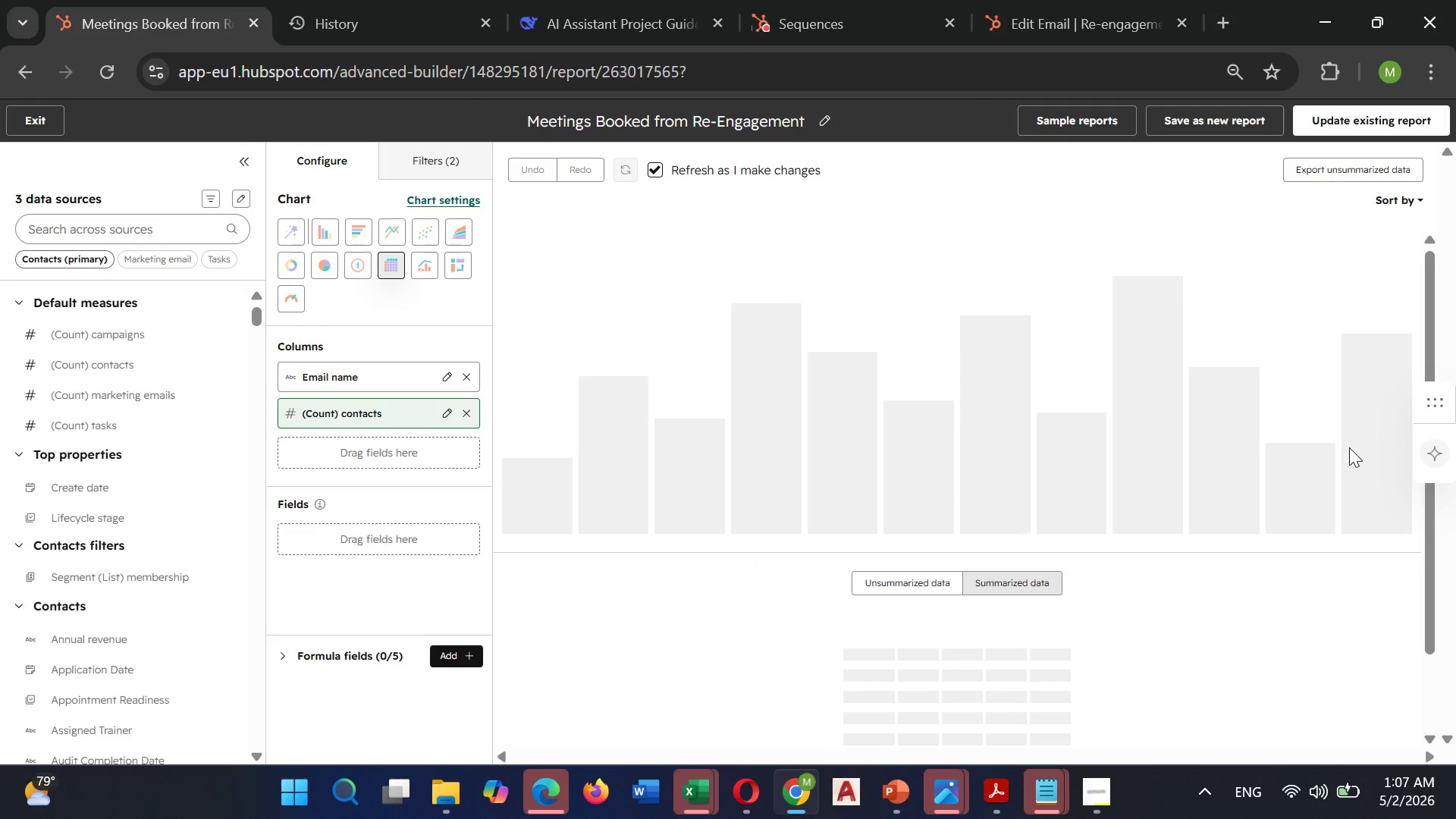 
left_click([1440, 450])
 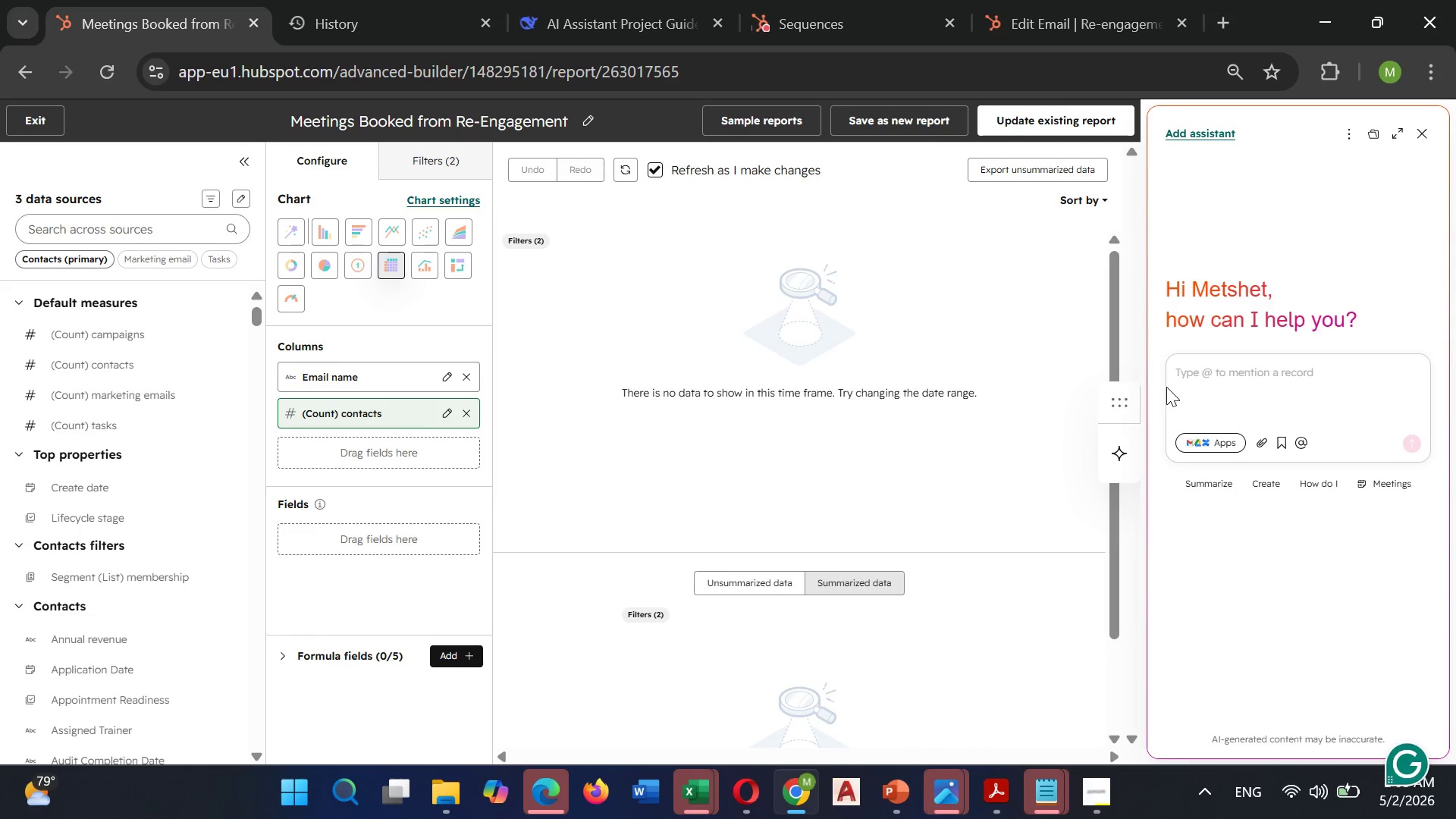 
type(set date range to 30 day ago)
 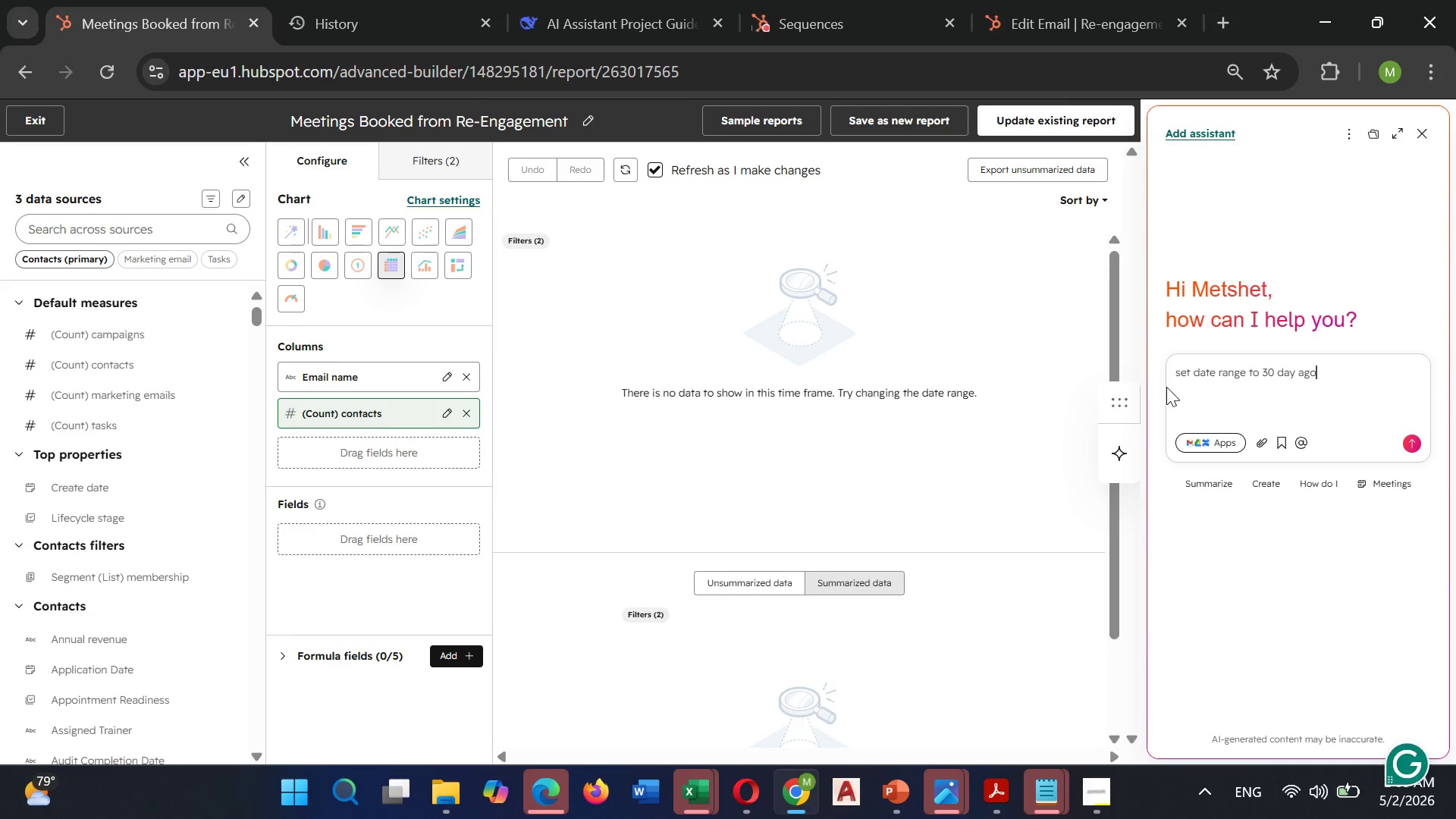 
key(Enter)
 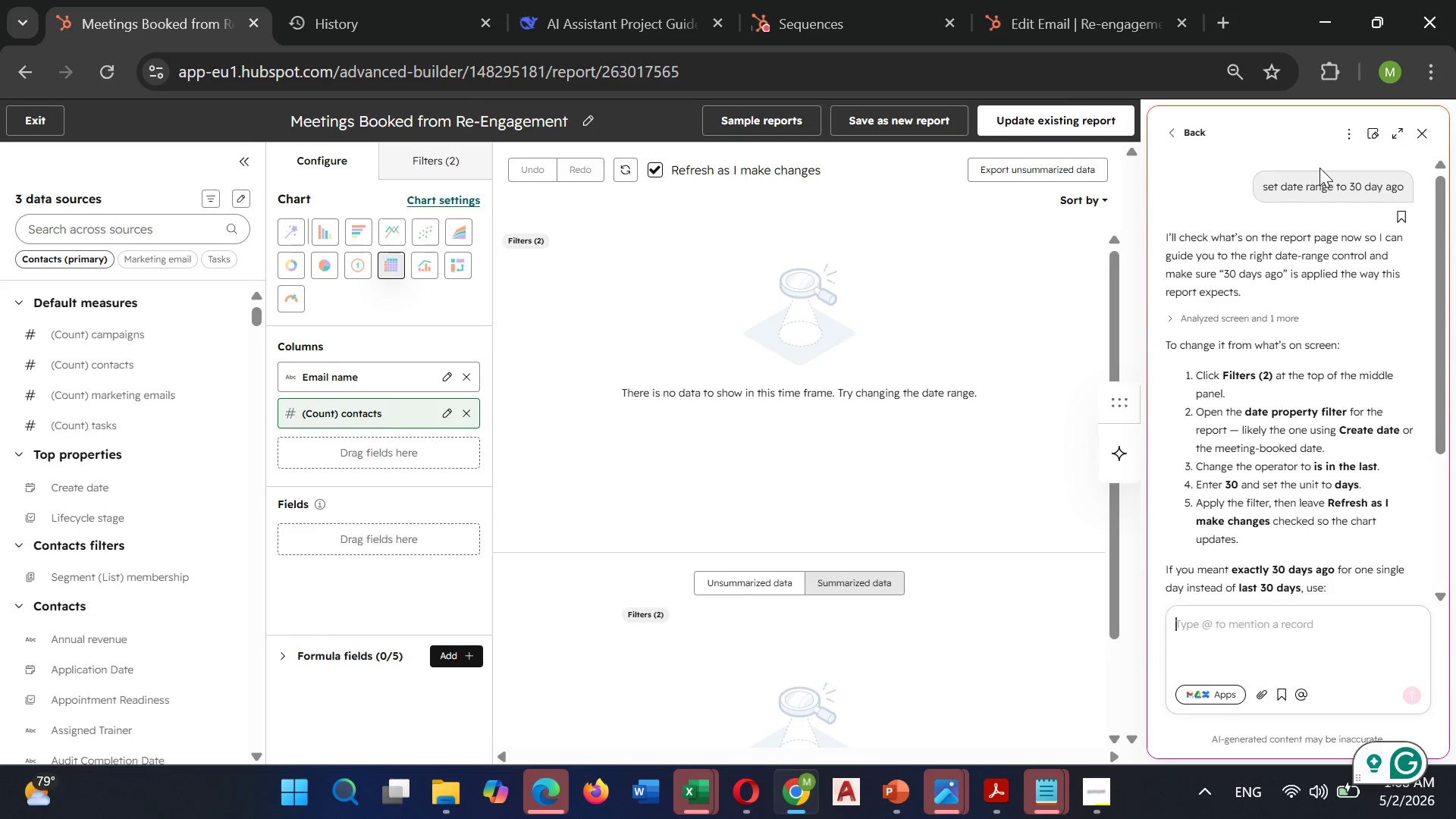 
wait(33.12)
 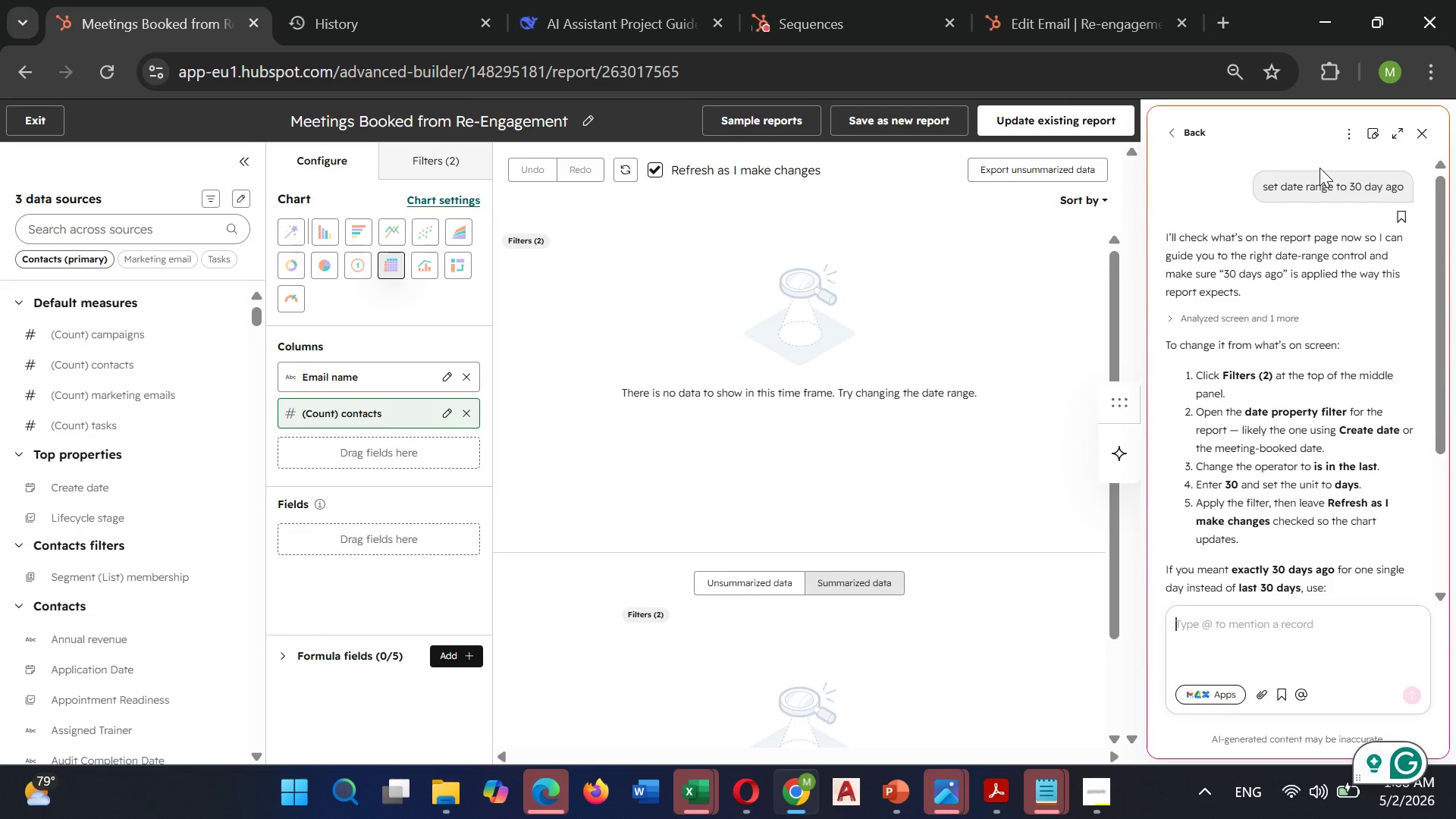 
scroll: coordinate [1330, 450], scroll_direction: down, amount: 5.0
 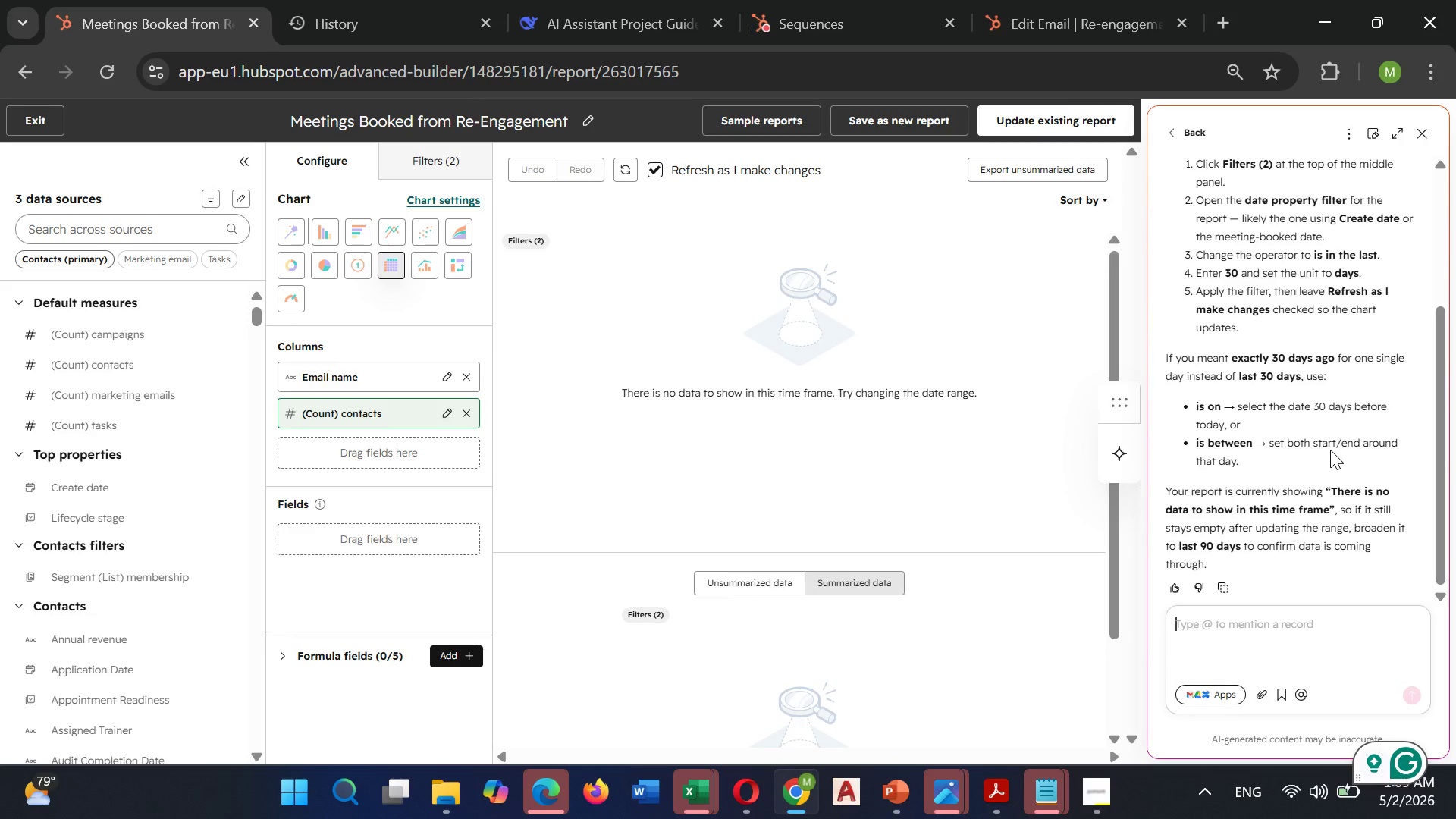 
wait(10.33)
 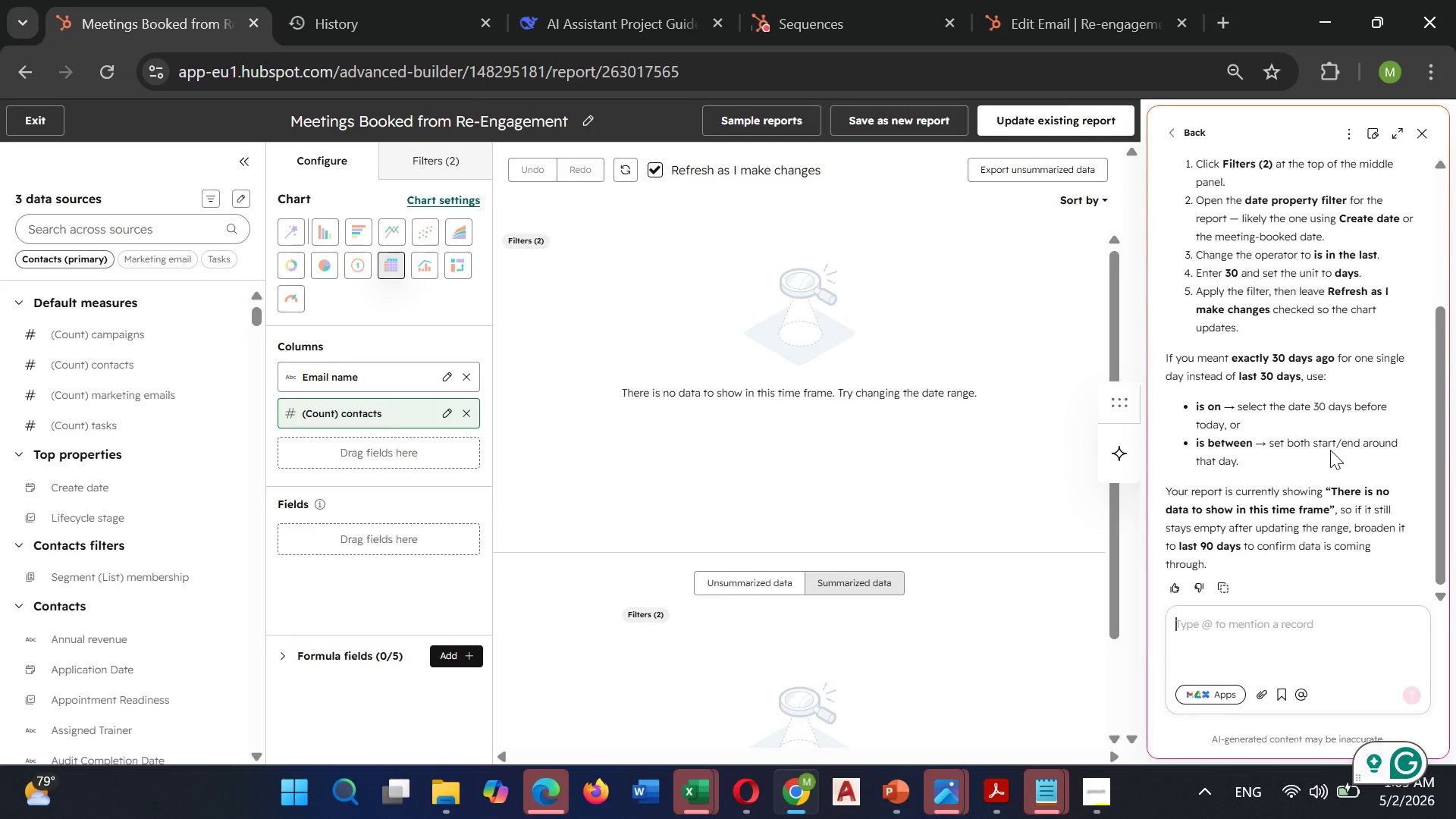 
scroll: coordinate [1269, 346], scroll_direction: up, amount: 1.0
 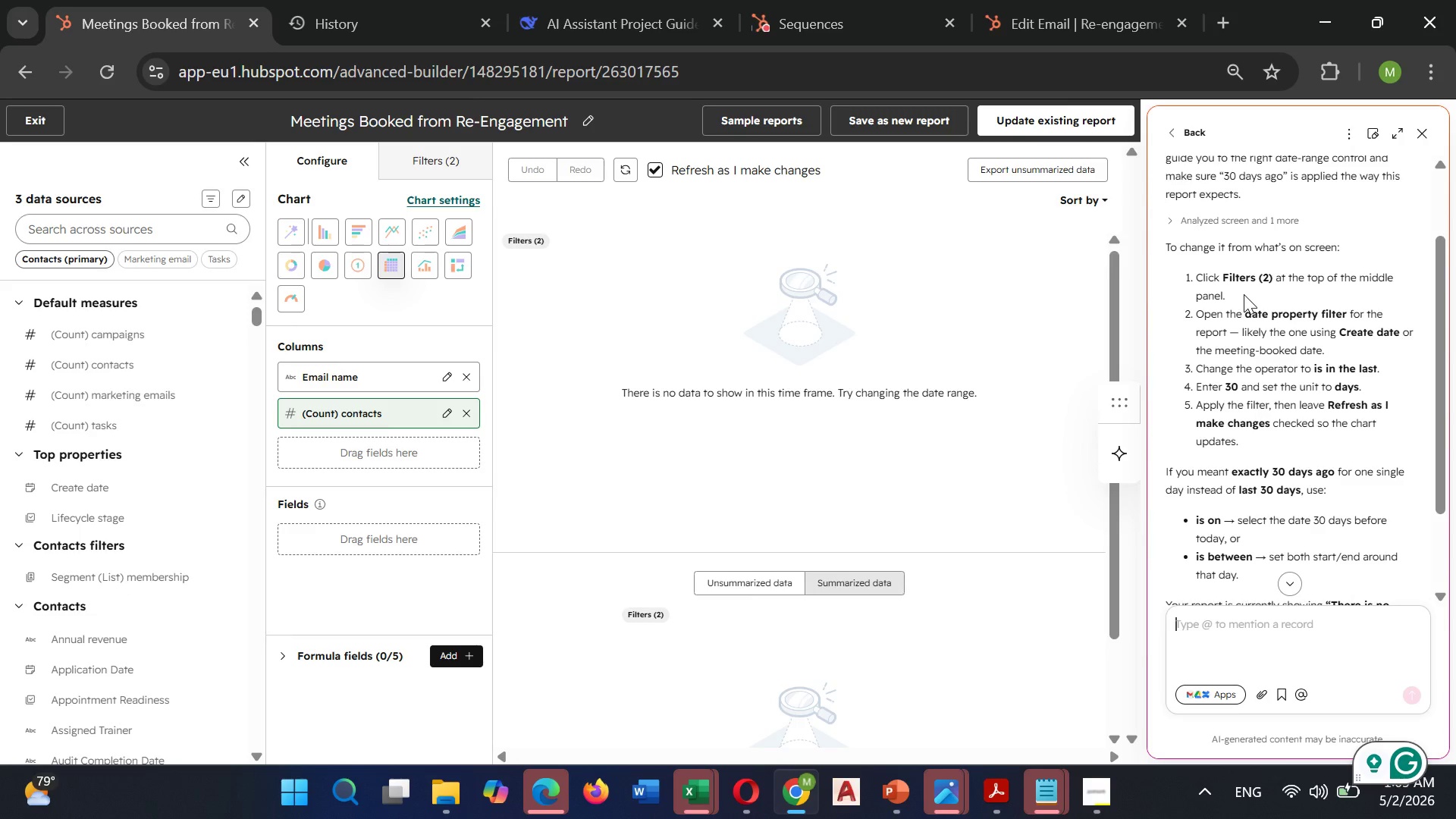 
wait(14.31)
 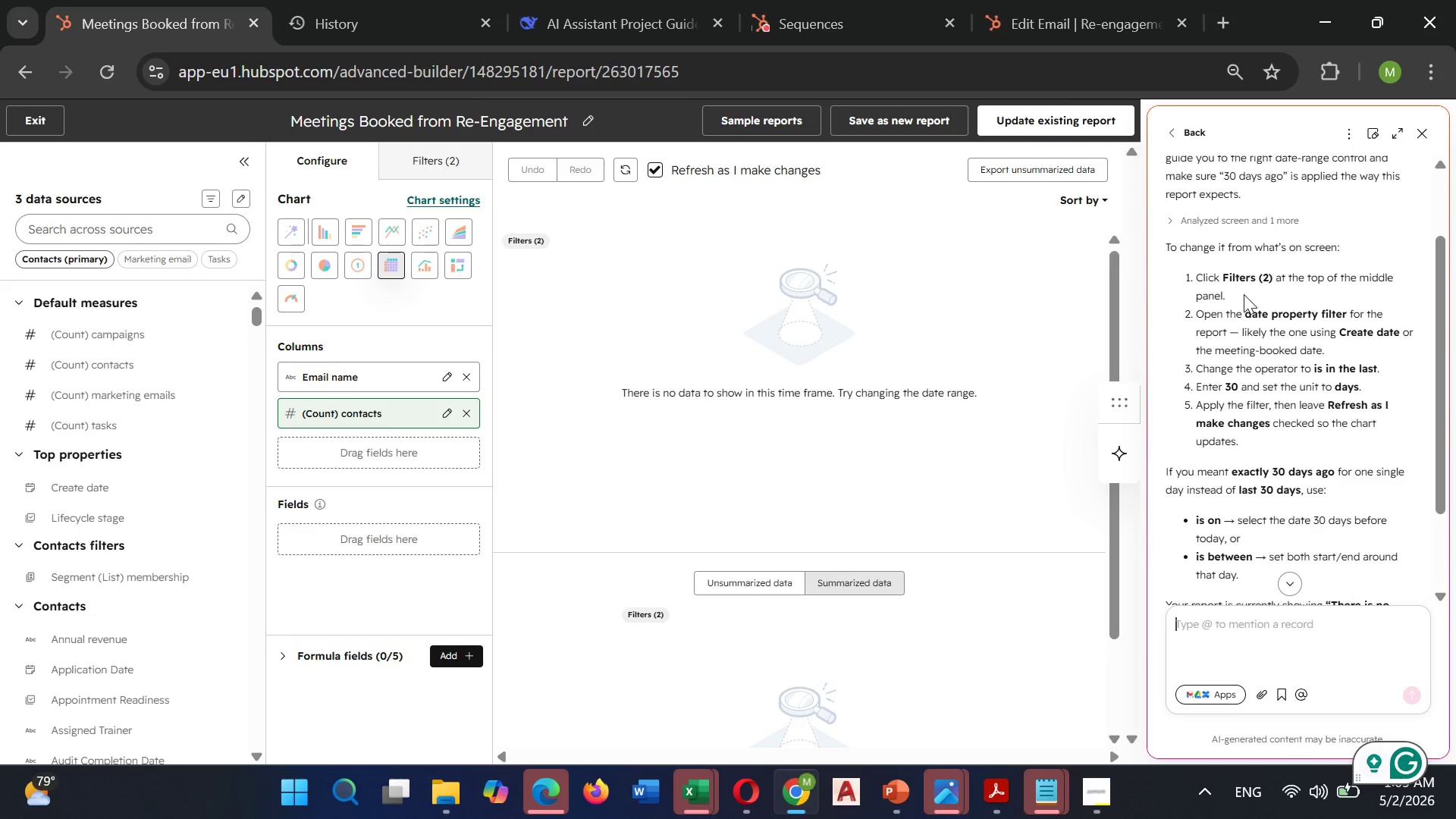 
left_click([413, 170])
 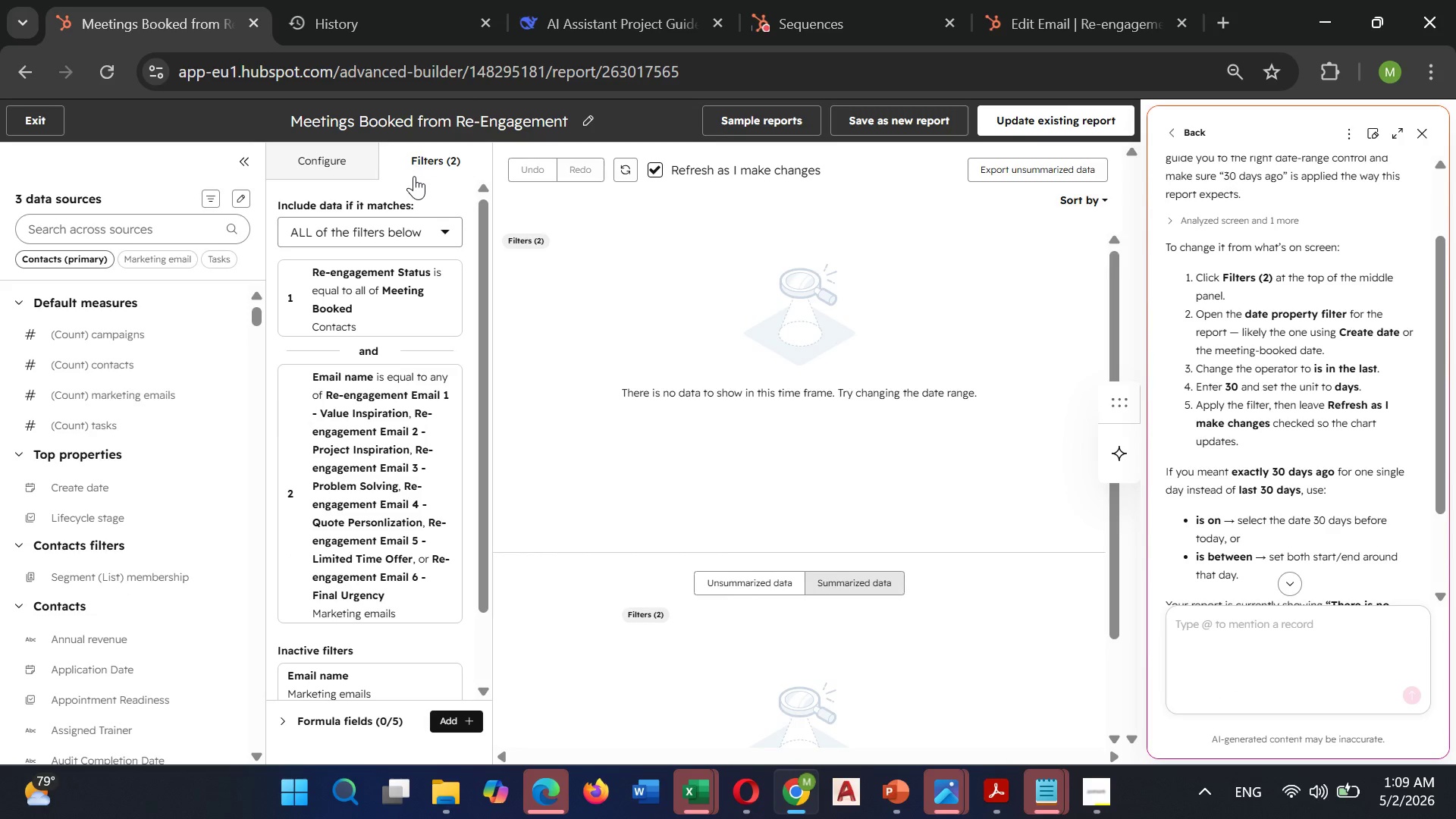 
scroll: coordinate [319, 354], scroll_direction: down, amount: 3.0
 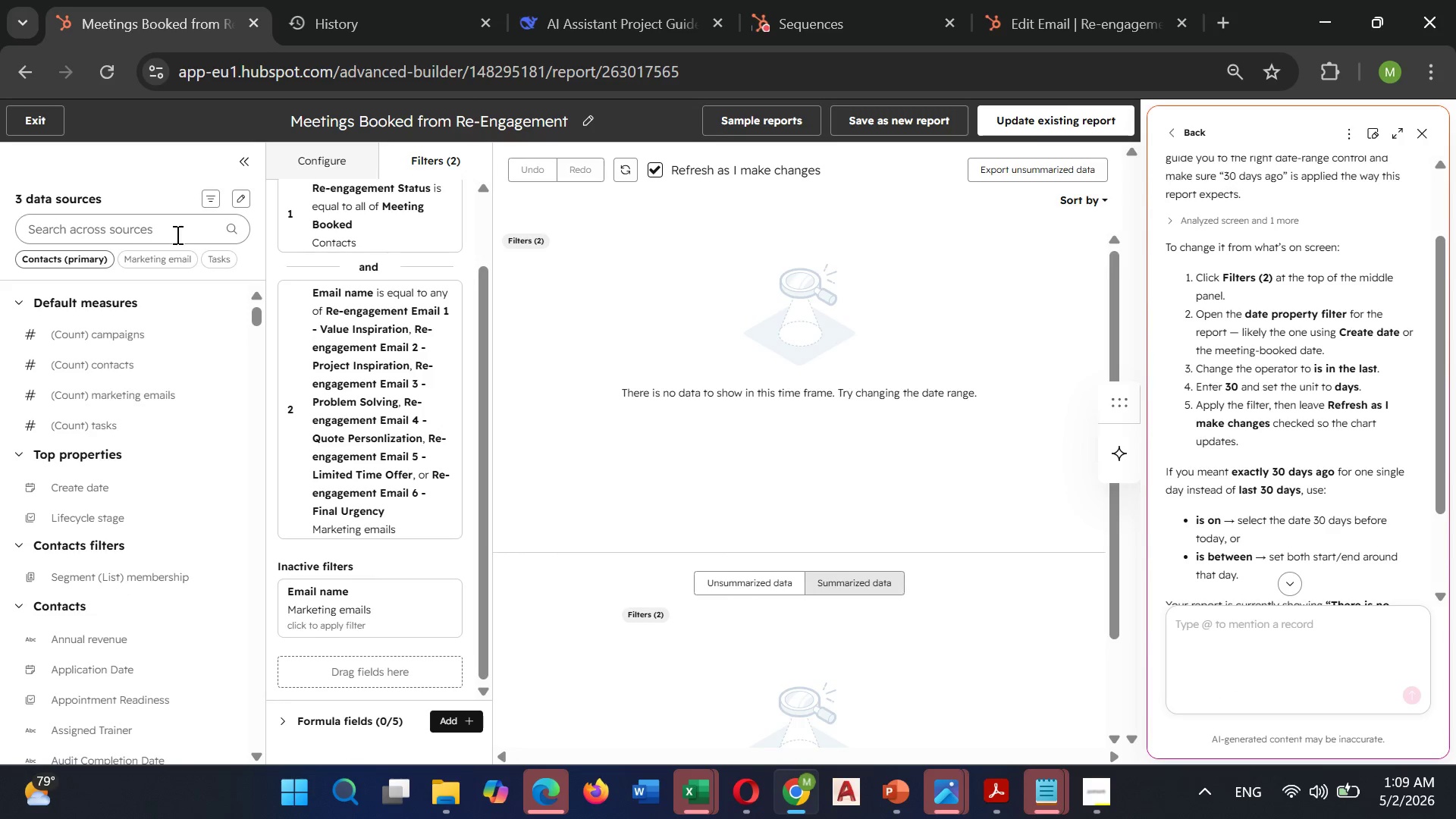 
left_click([209, 226])
 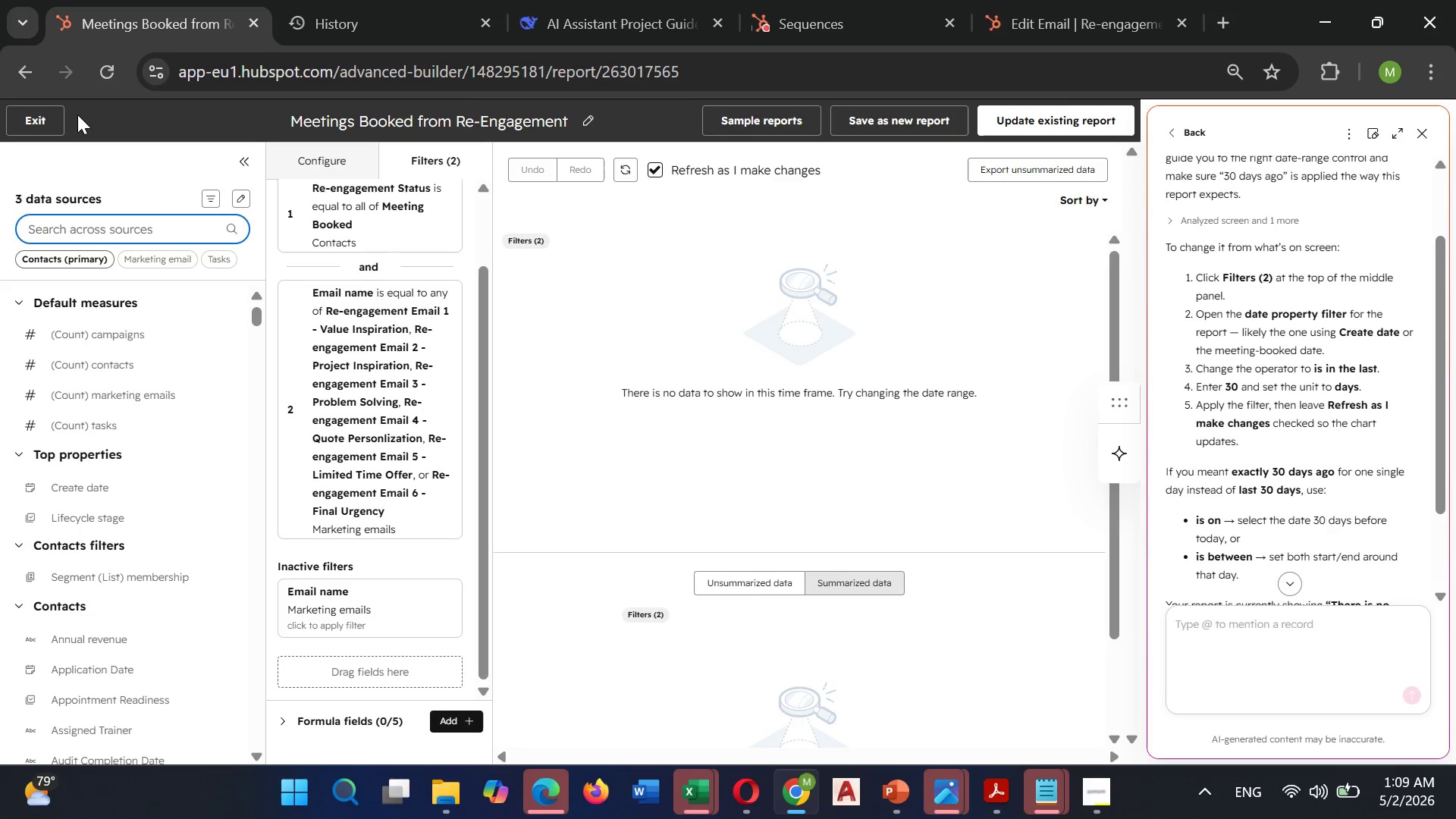 
type(date pro)
 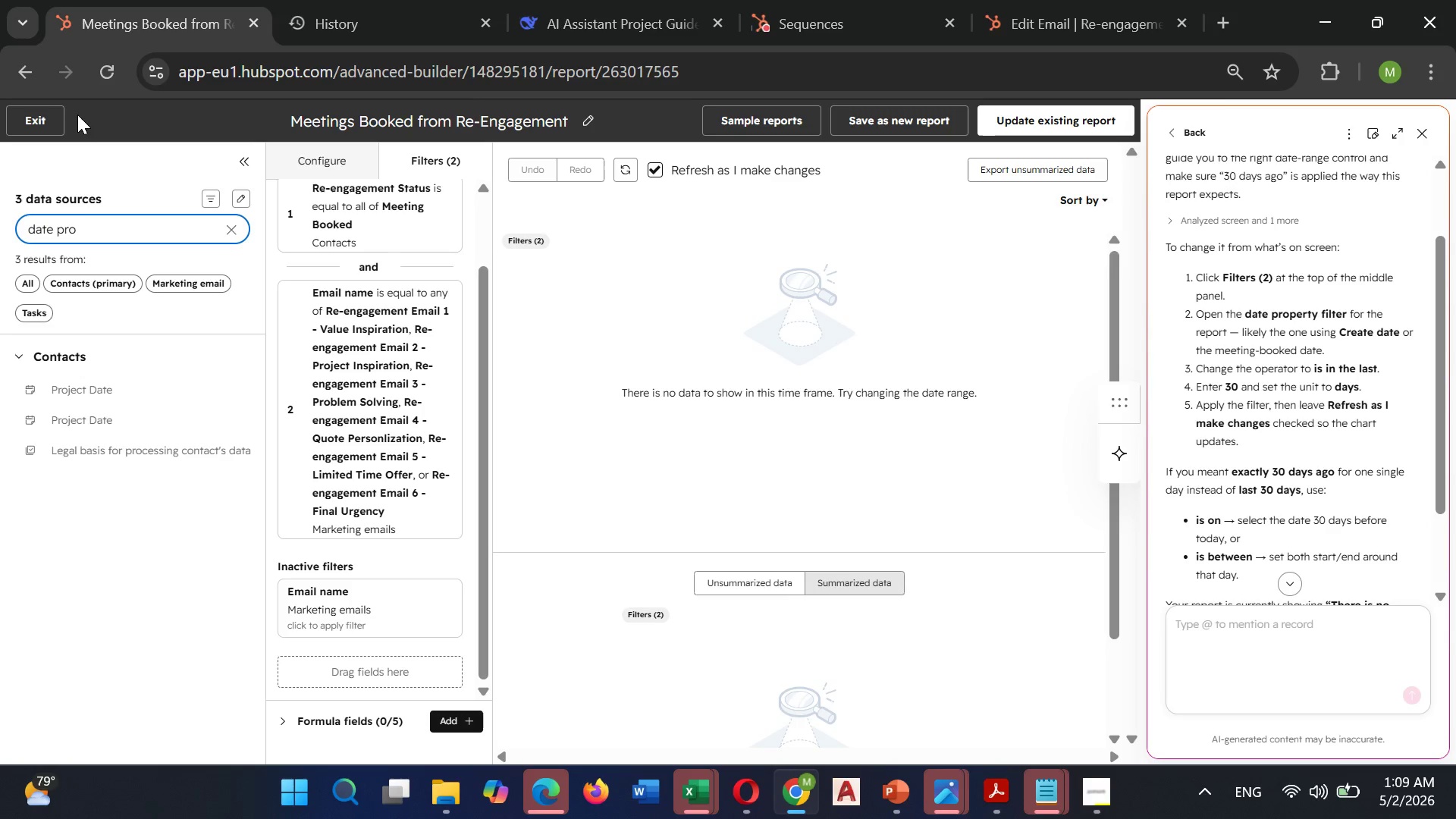 
wait(10.73)
 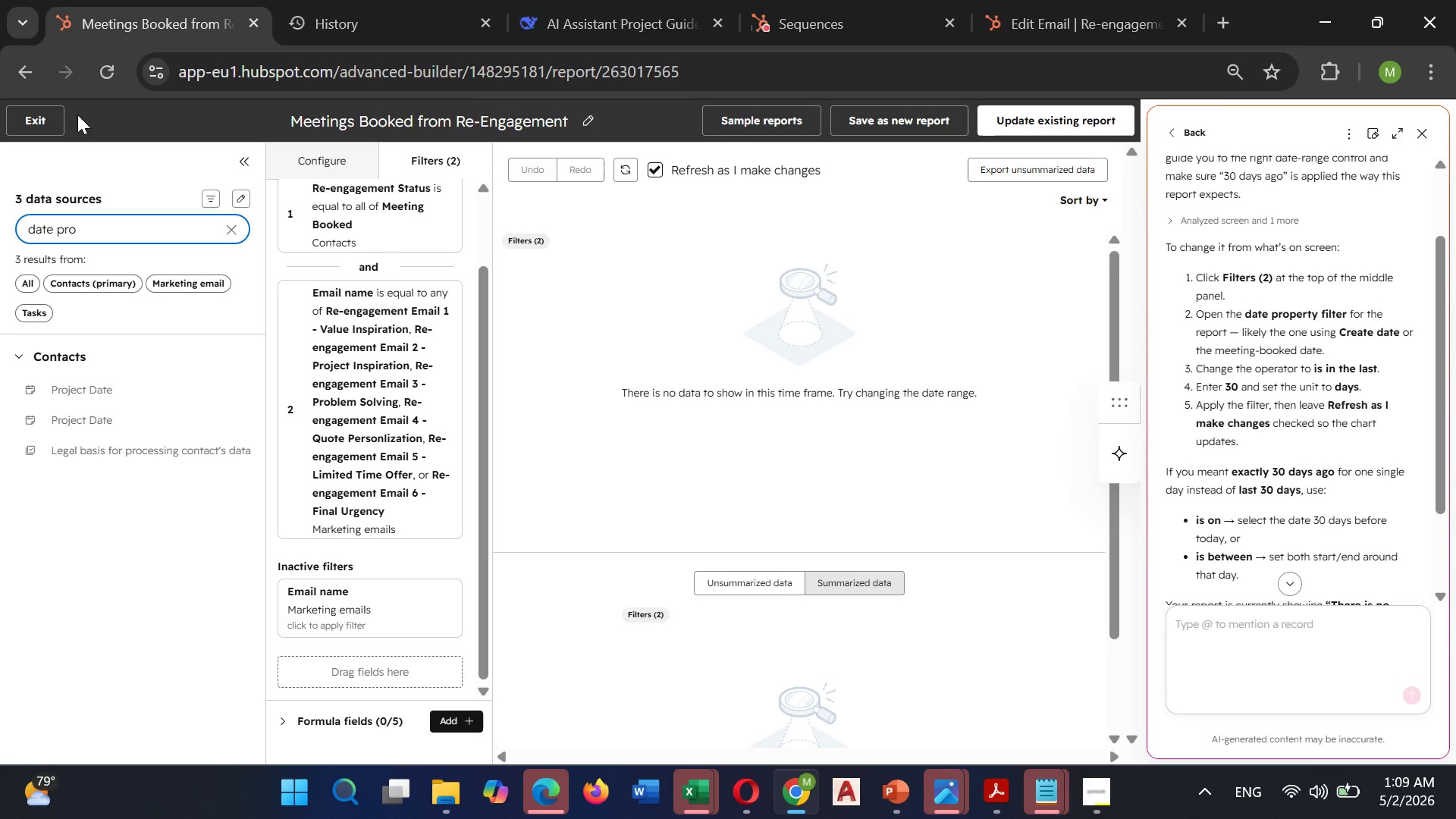 
hold_key(key=Backspace, duration=0.66)
 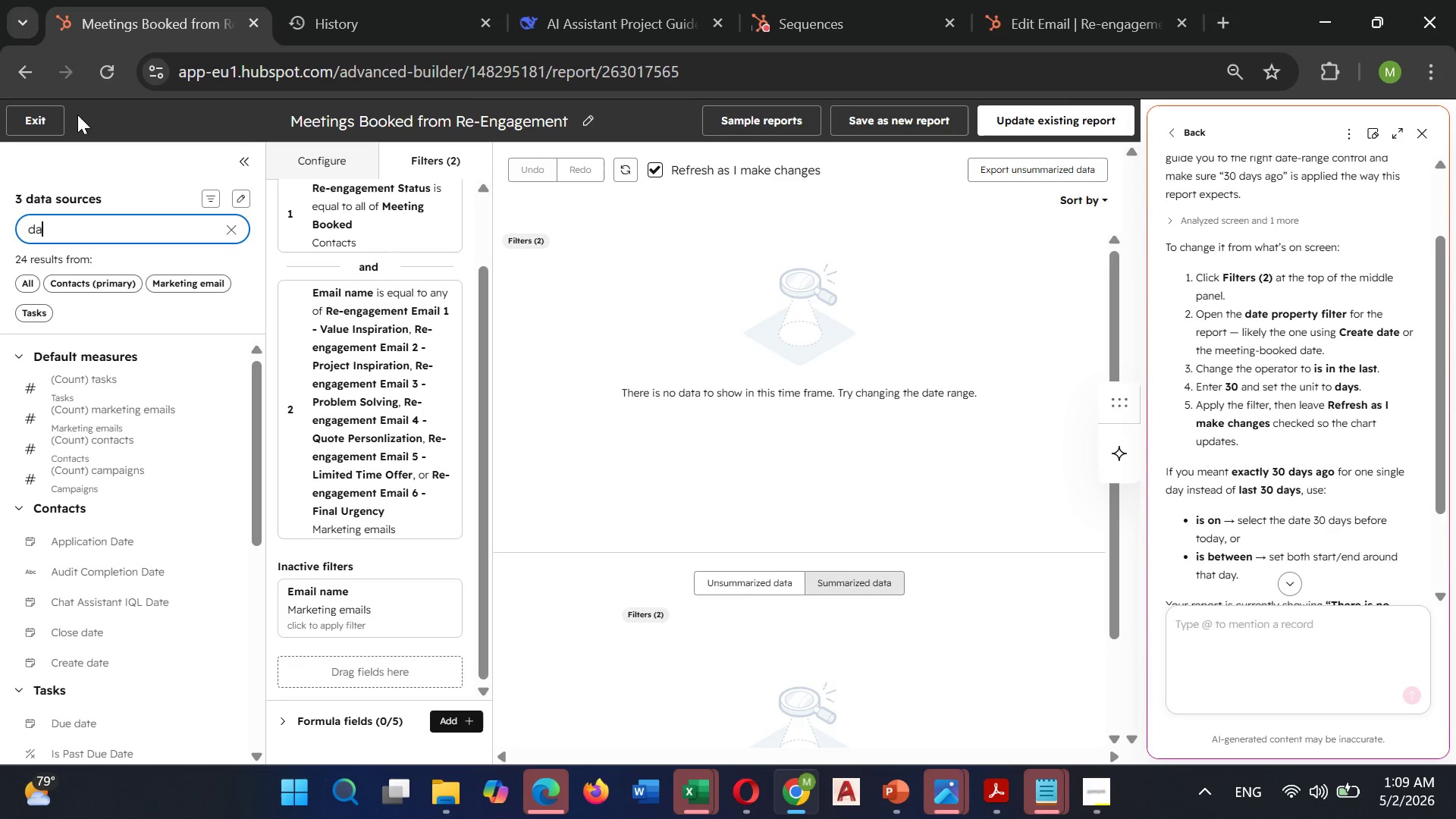 
type(thethe meet)
 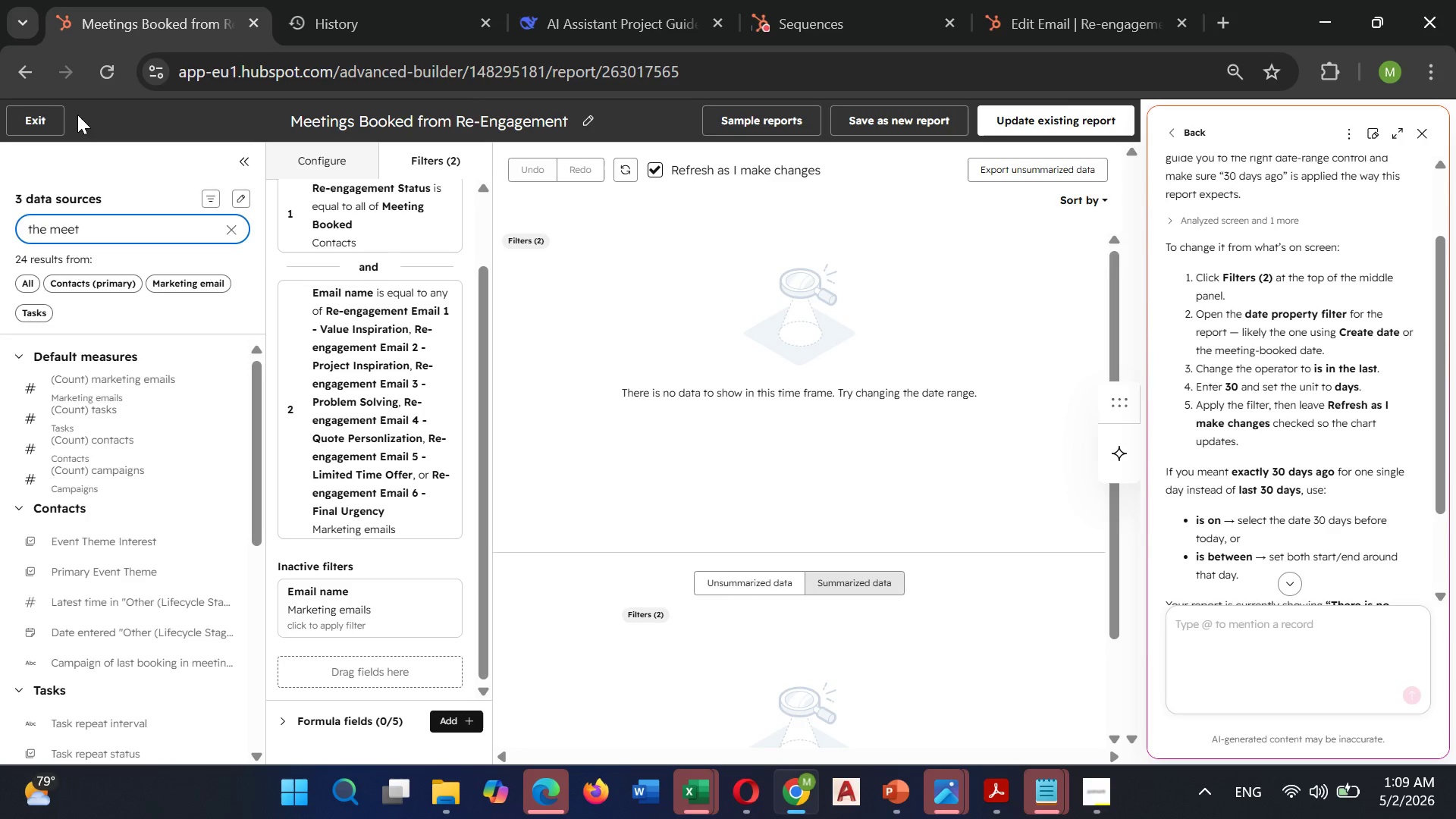 
hold_key(key=Backspace, duration=0.78)
 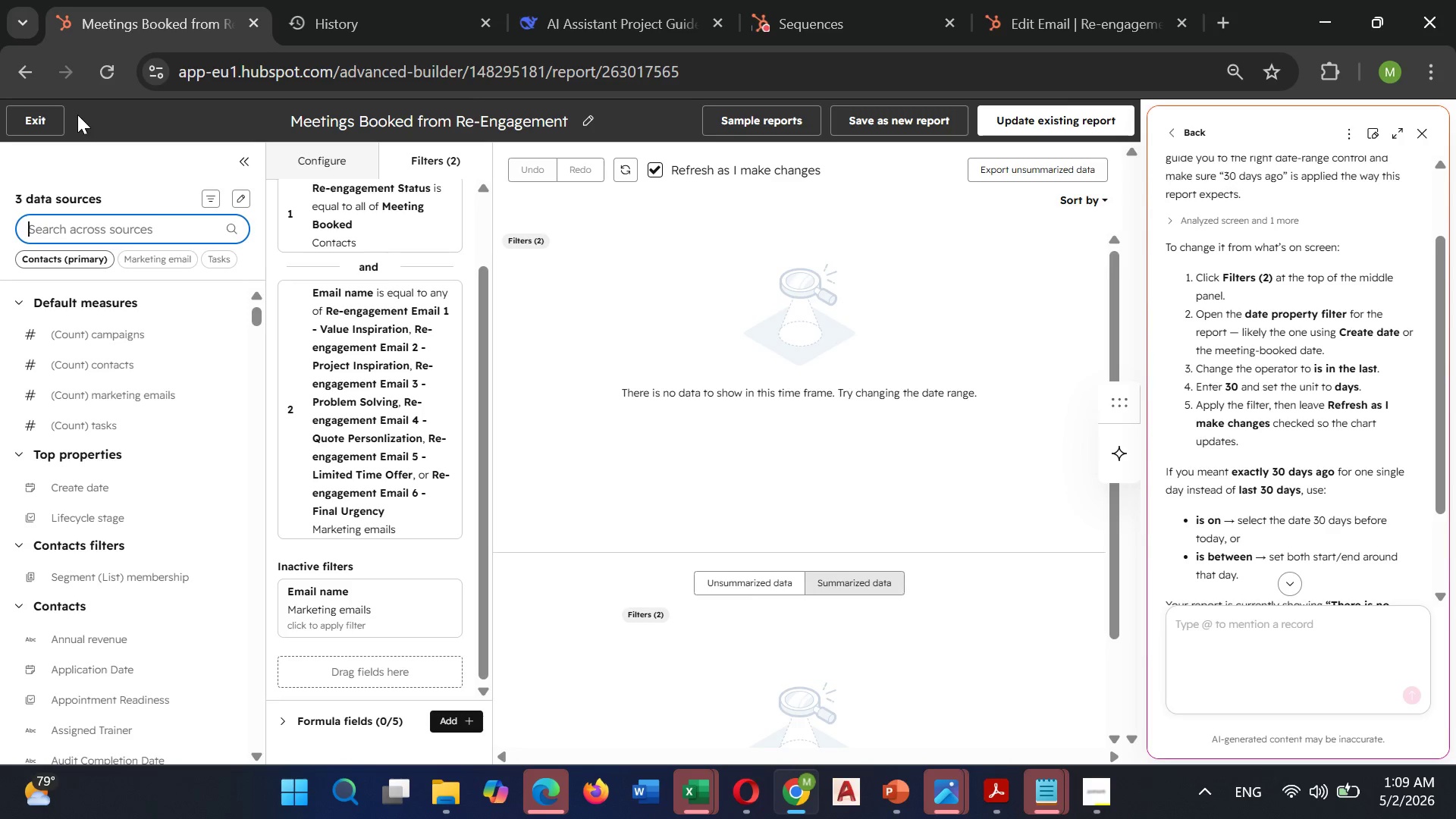 
type(ing booked date)
 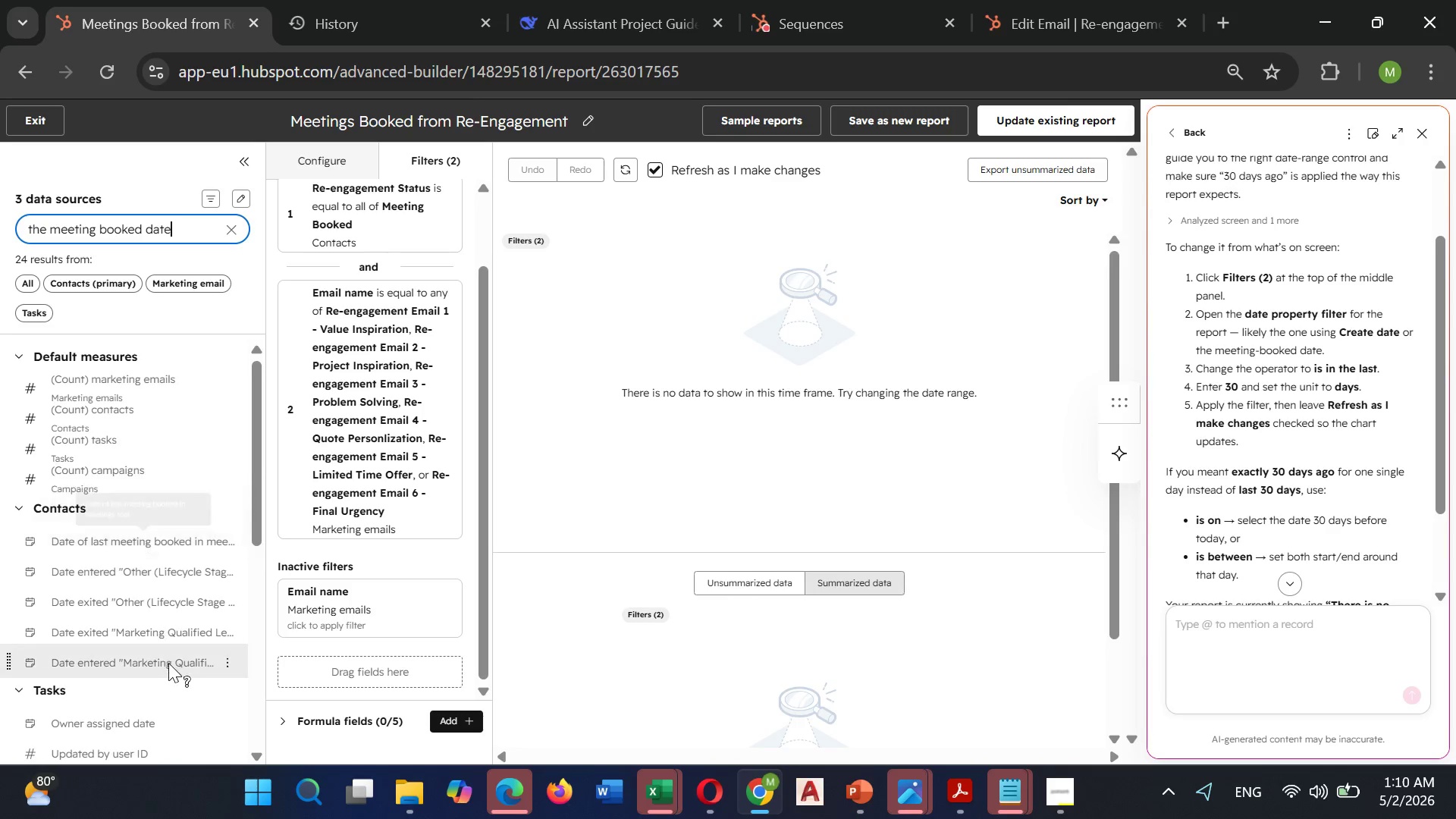 
wait(11.86)
 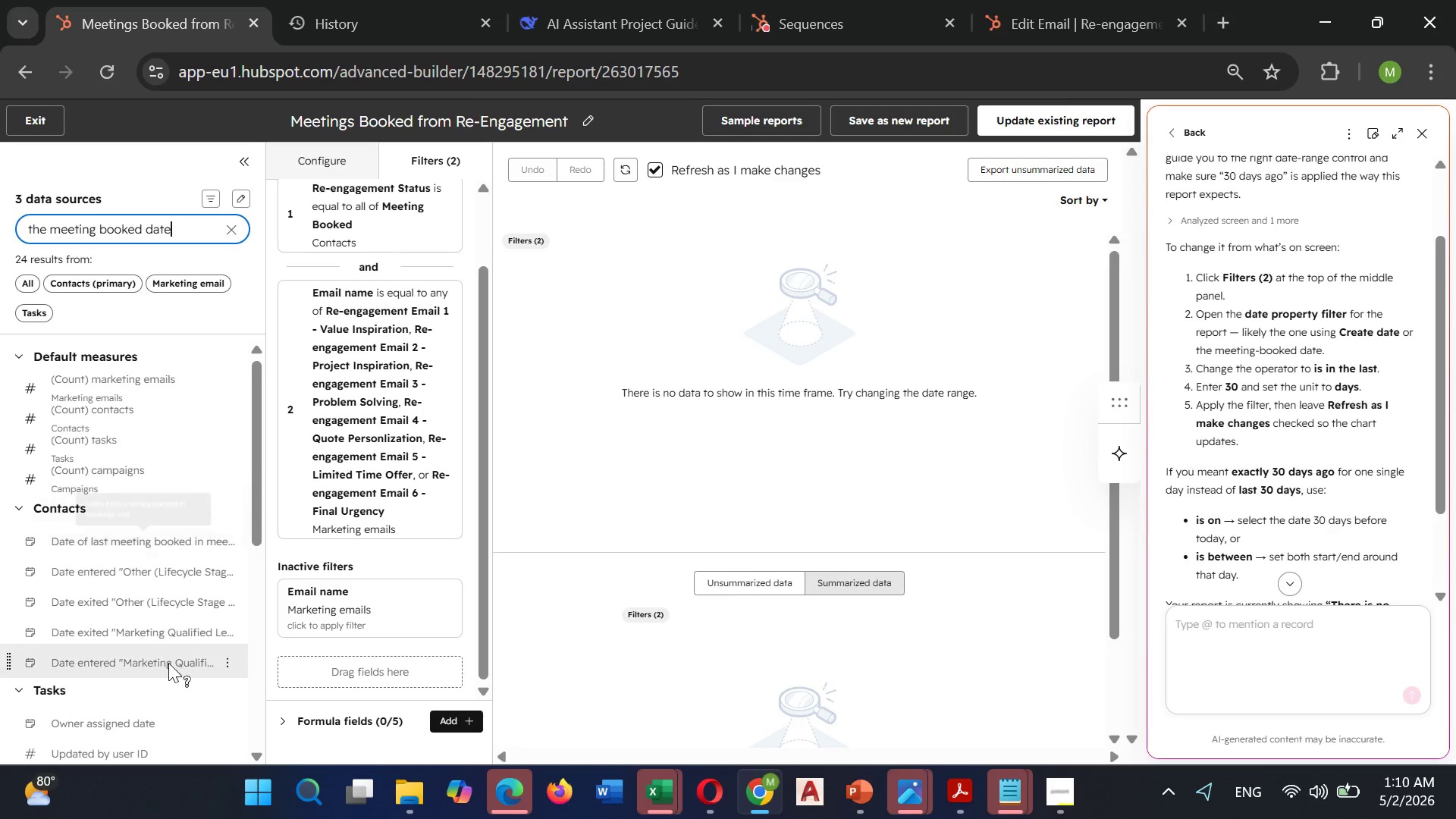 
left_click([225, 535])
 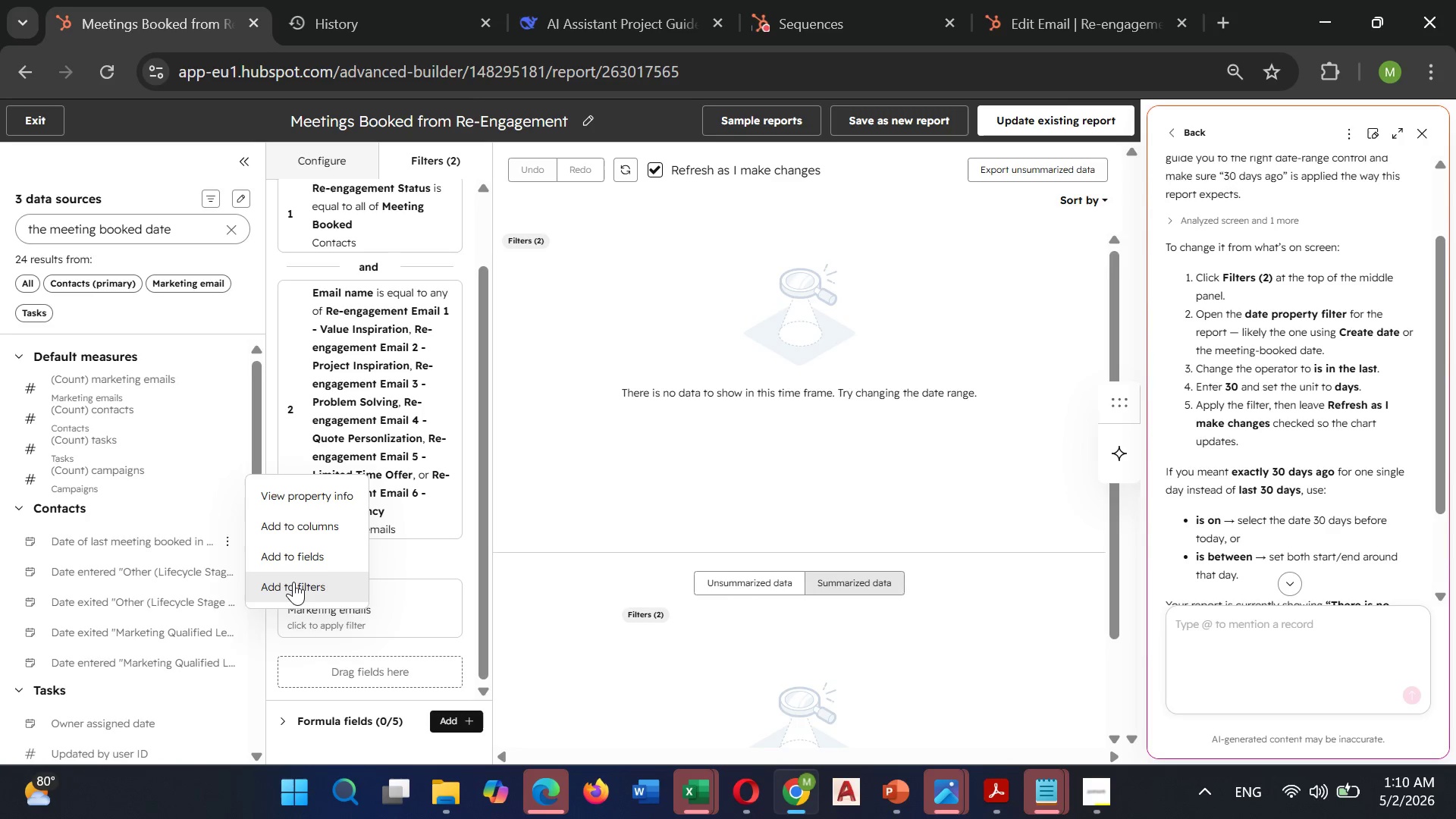 
left_click([293, 582])
 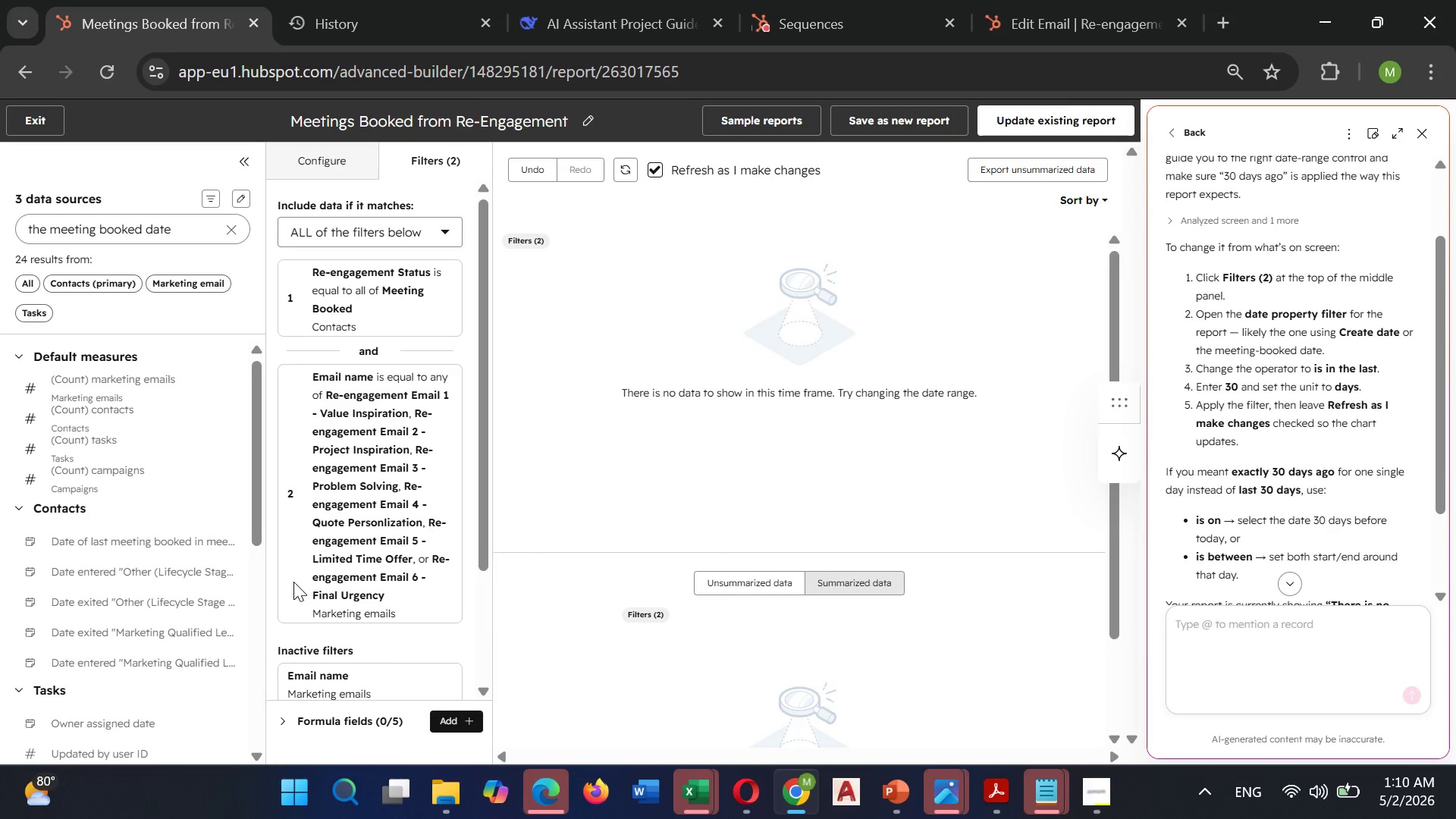 
wait(5.84)
 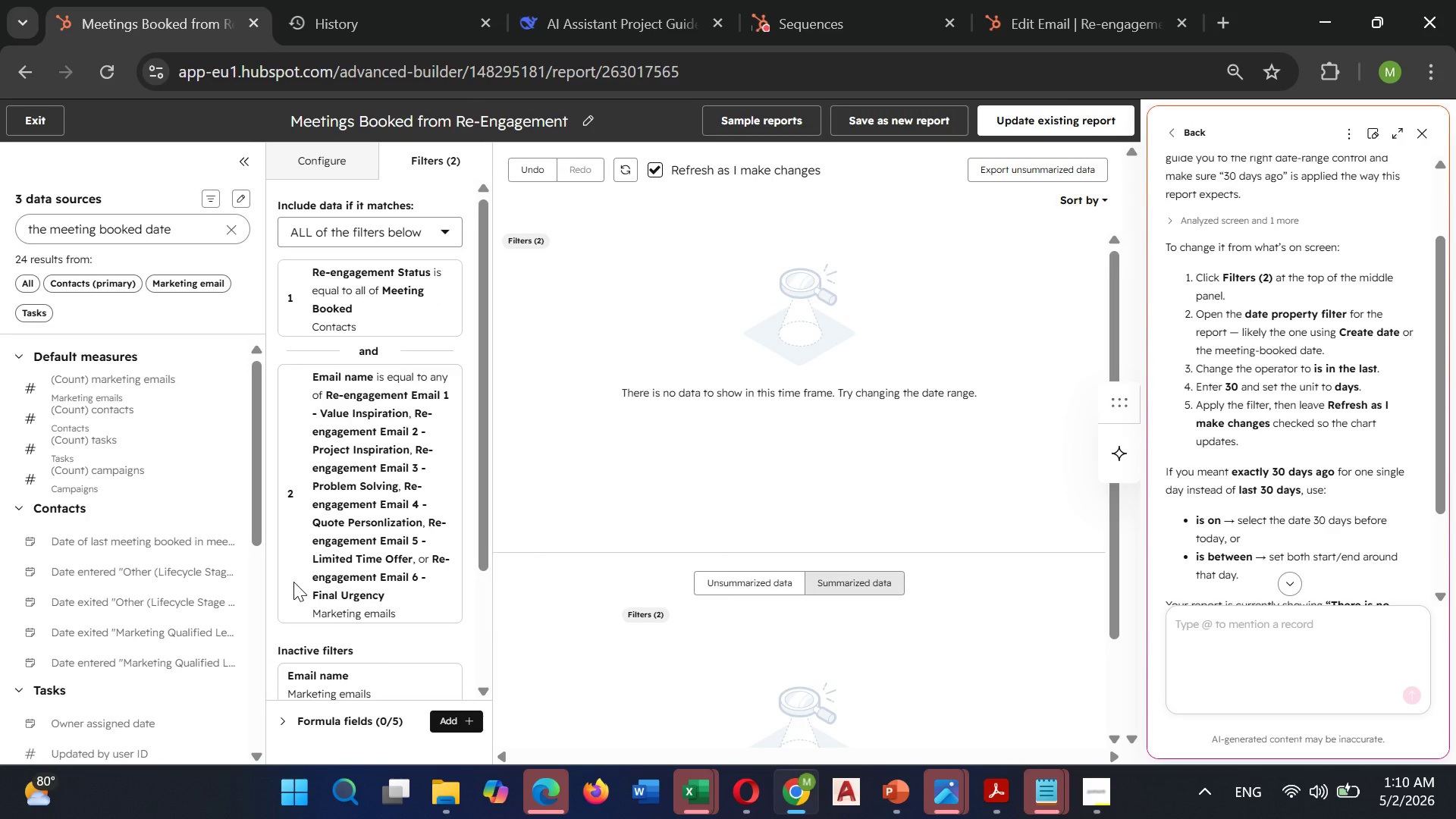 
mouse_move([355, 596])
 